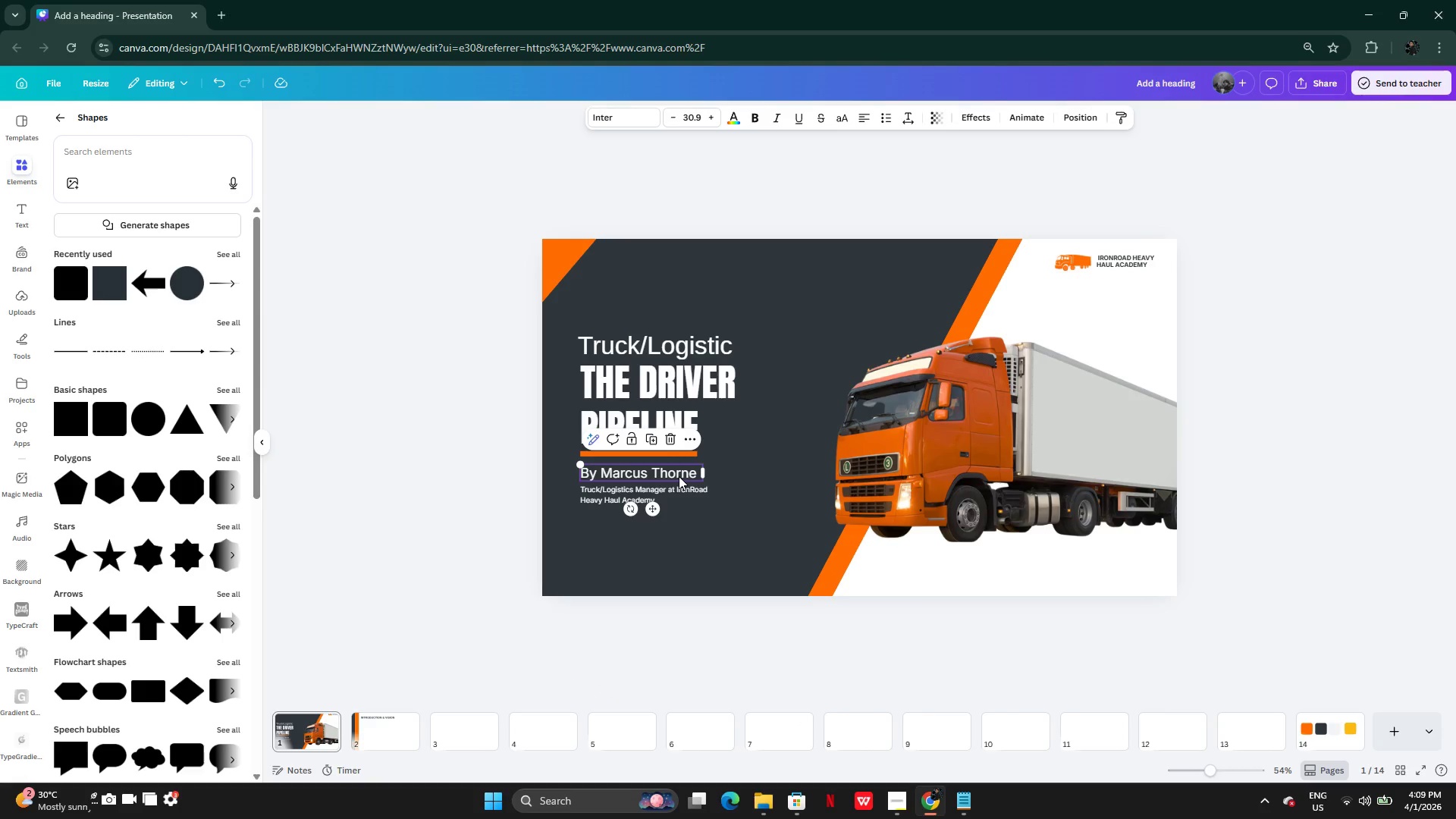 
key(Control+C)
 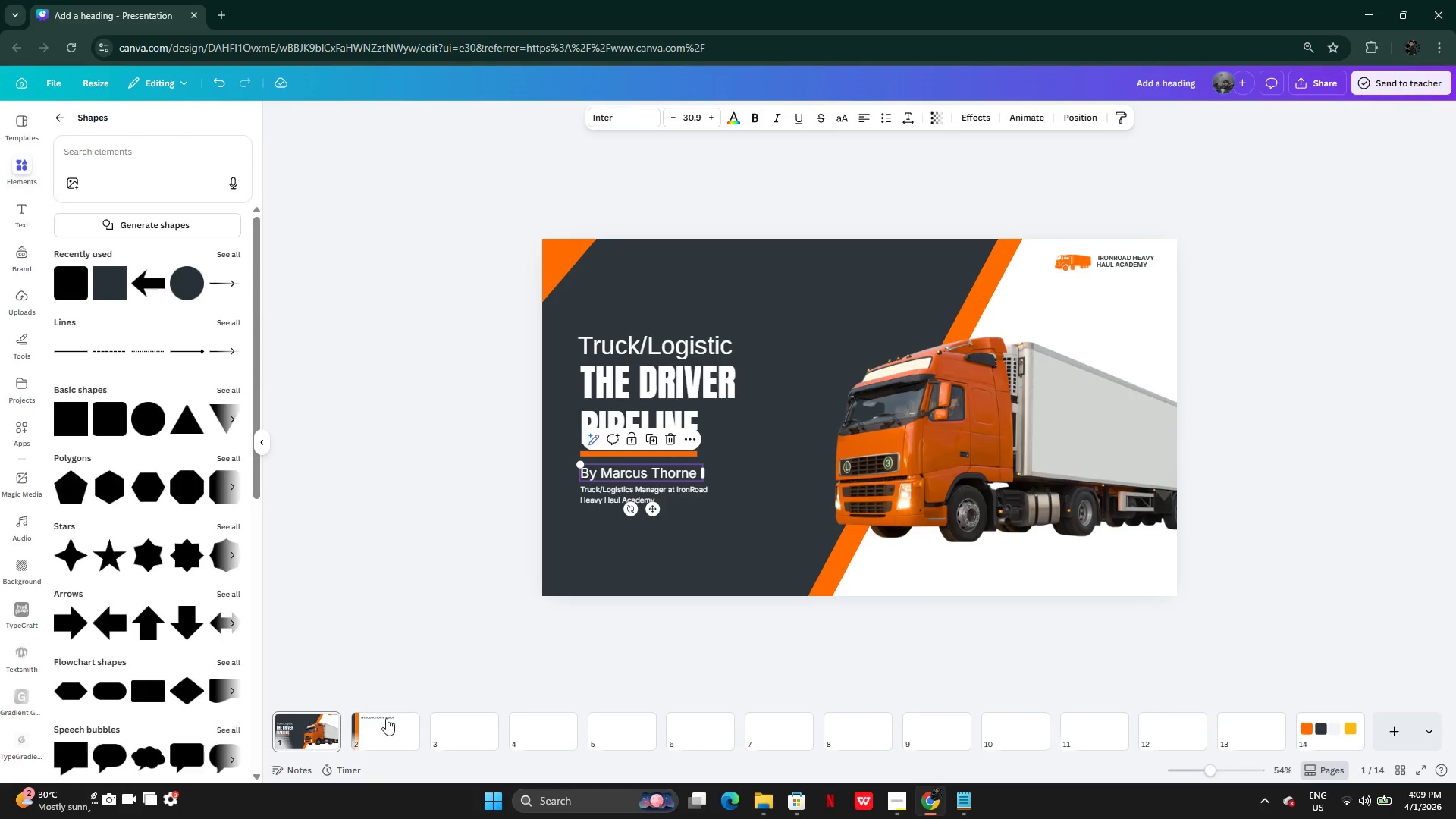 
left_click([377, 727])
 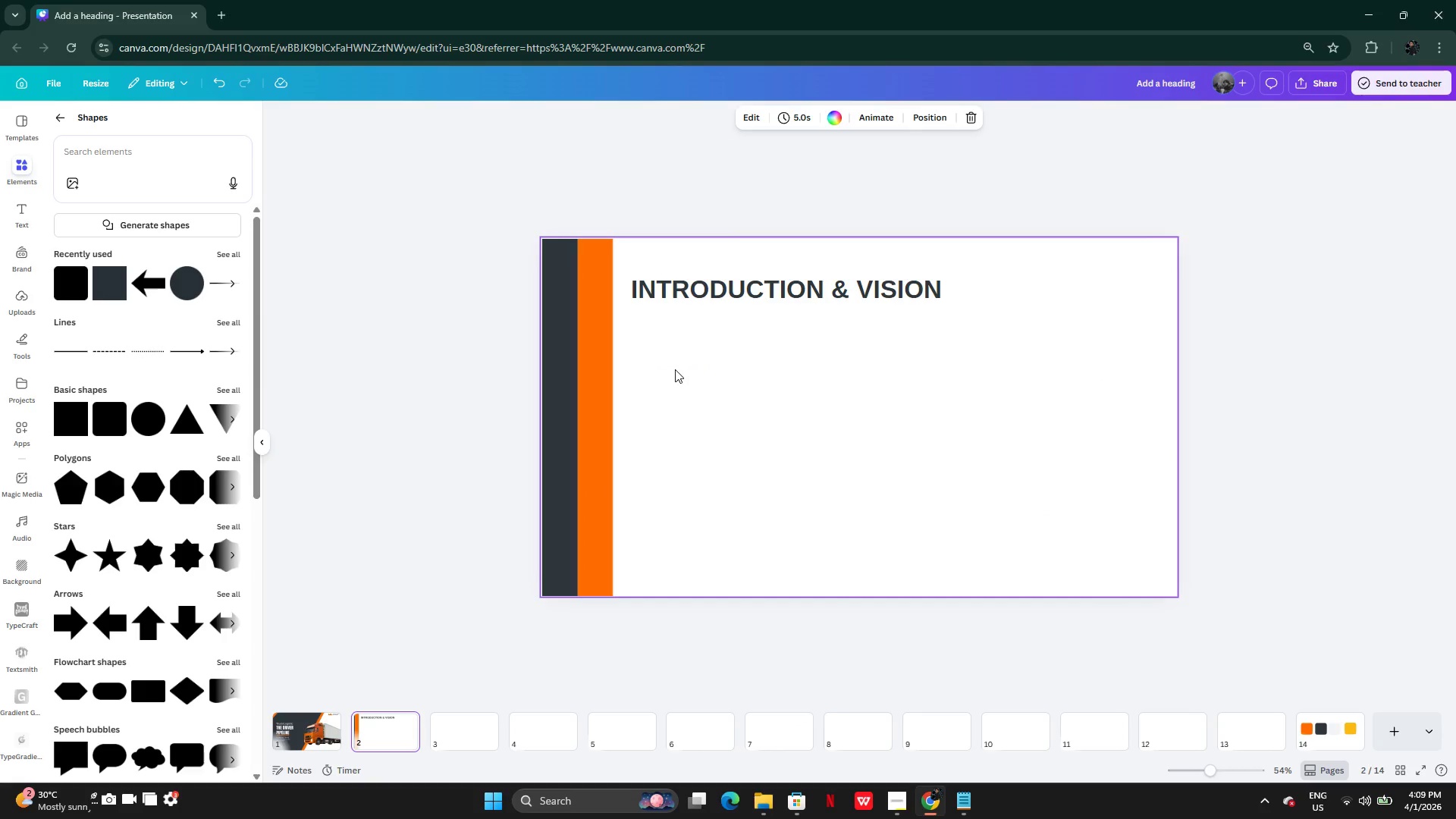 
key(Control+V)
 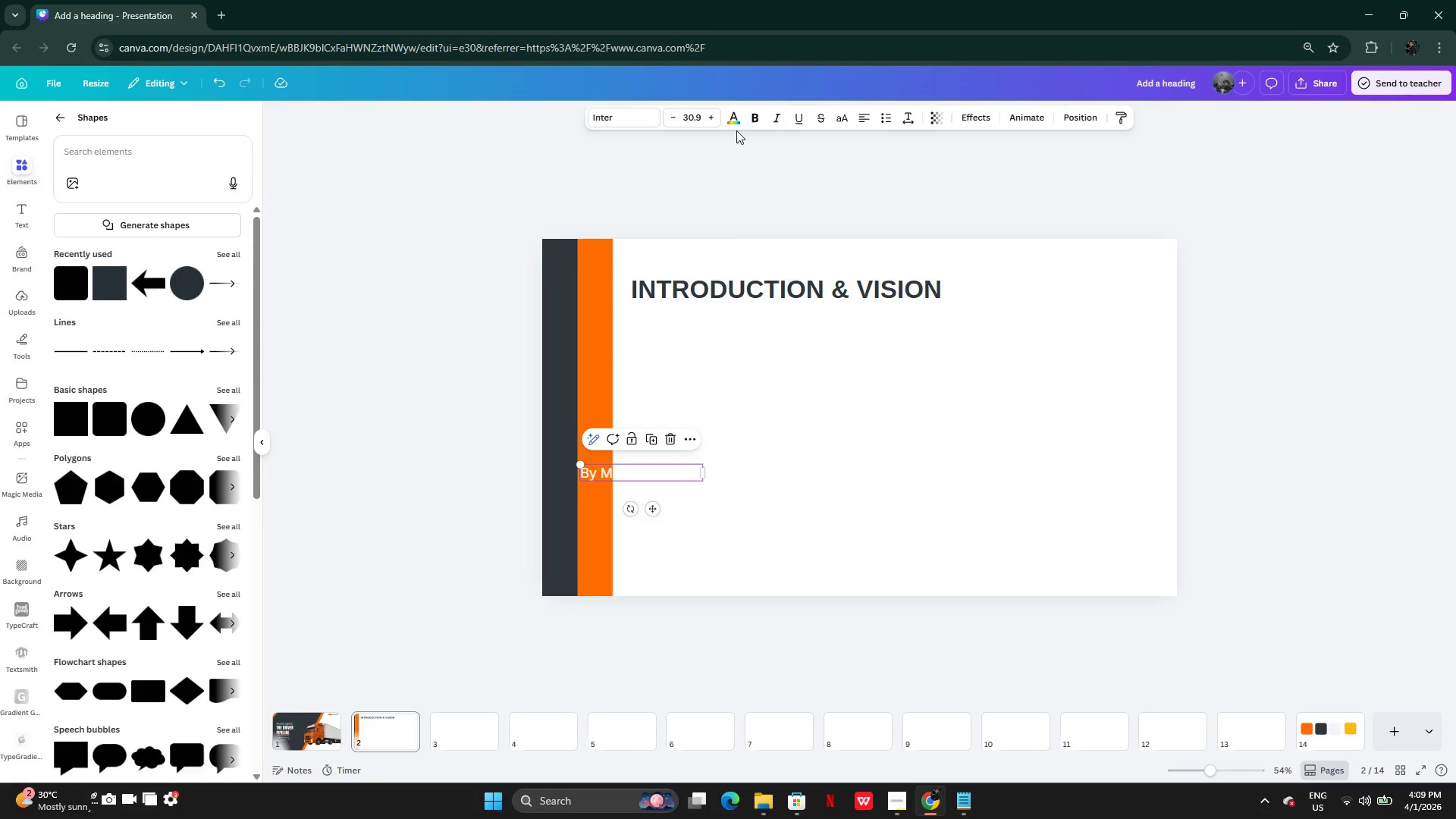 
left_click([736, 121])
 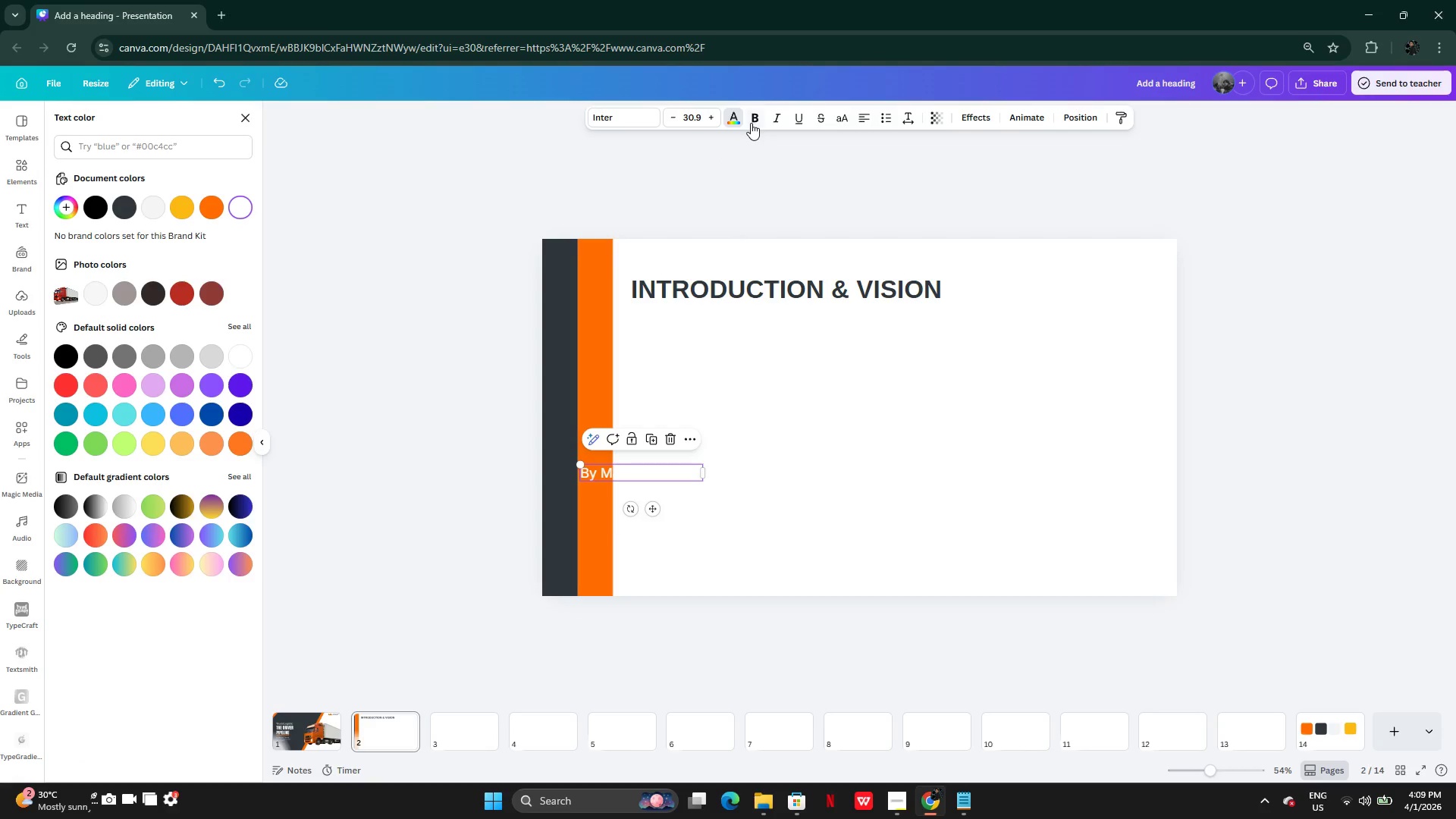 
left_click([754, 123])
 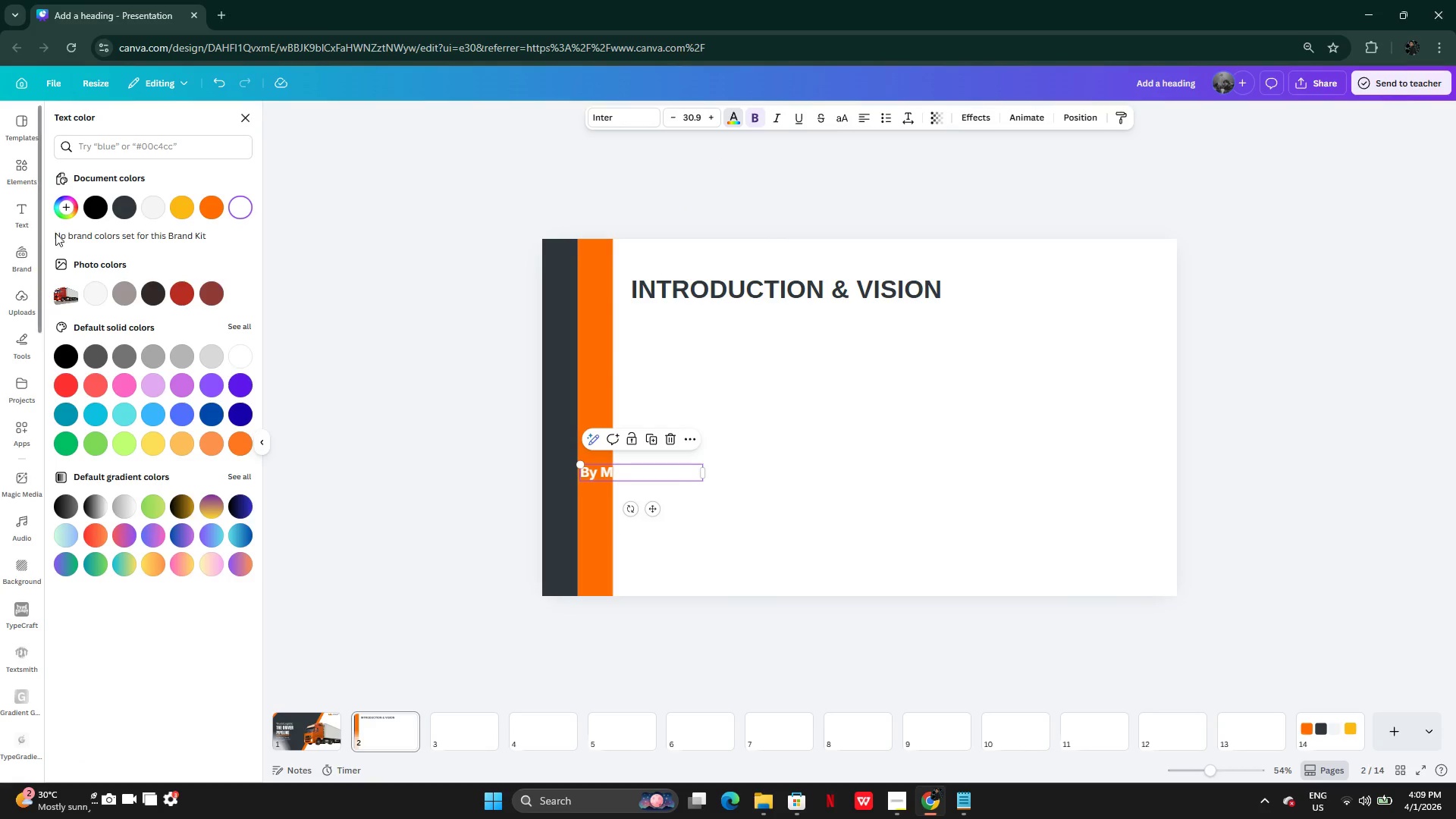 
left_click([99, 206])
 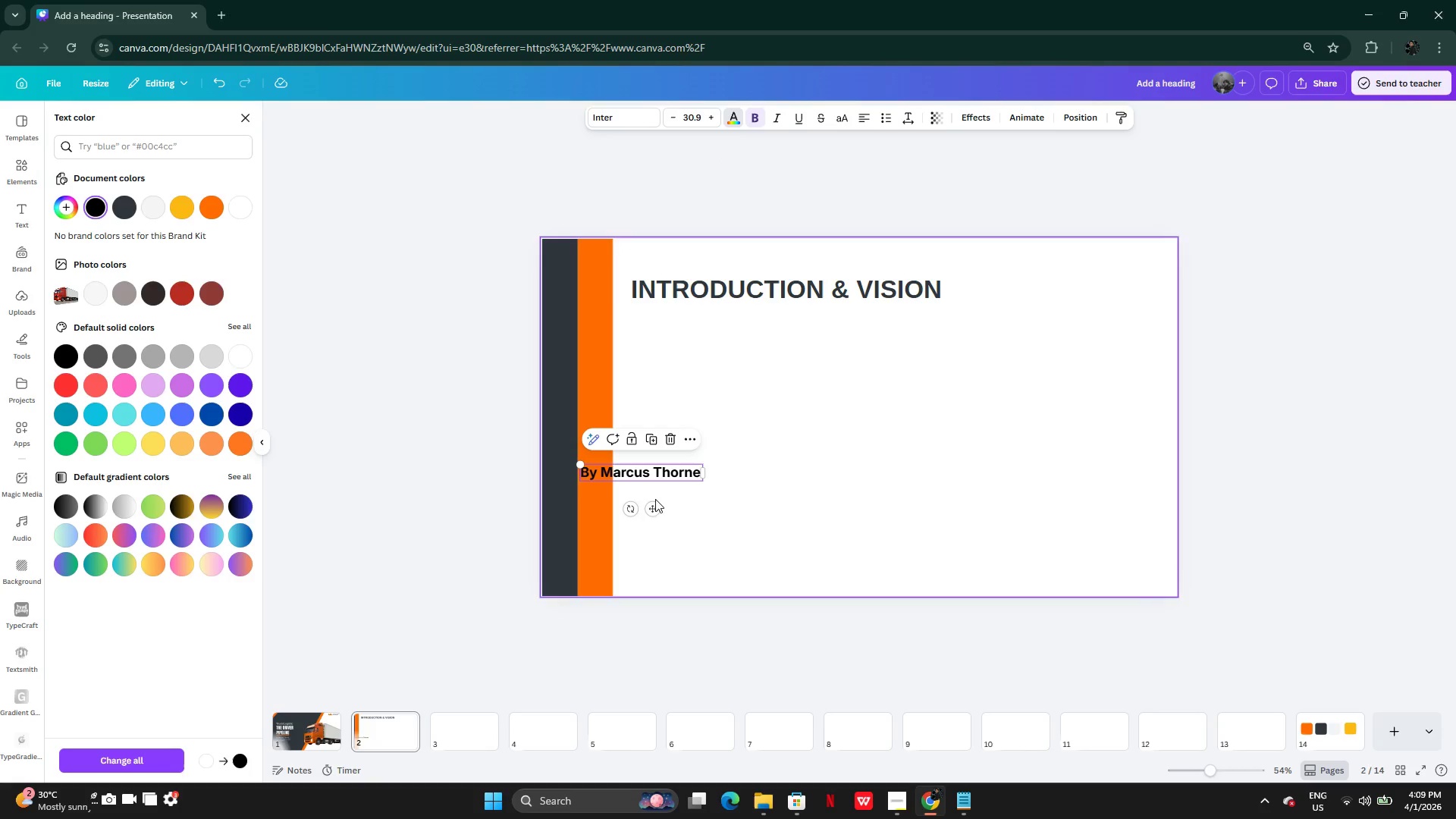 
left_click_drag(start_coordinate=[652, 503], to_coordinate=[701, 365])
 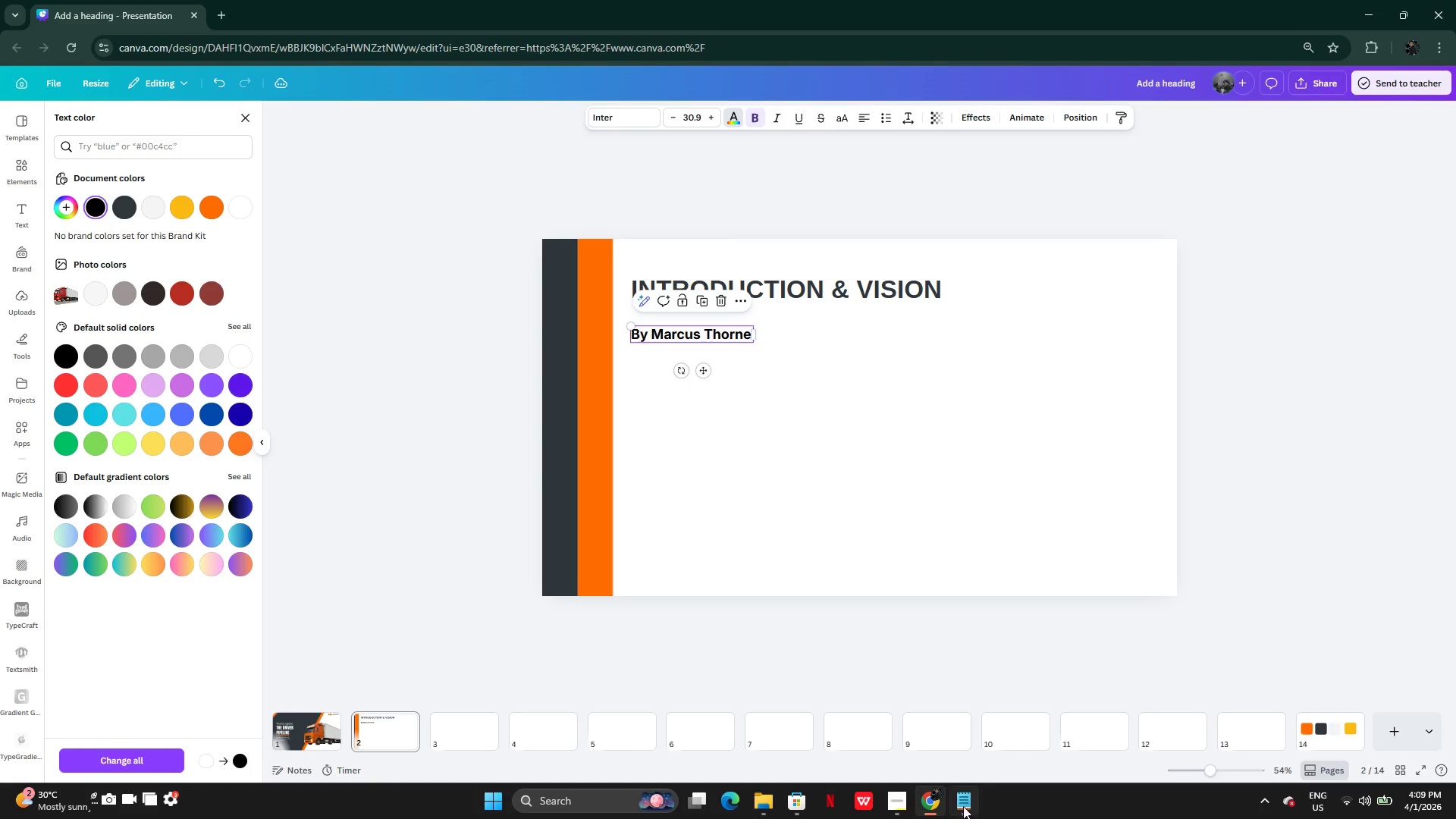 
left_click([966, 803])
 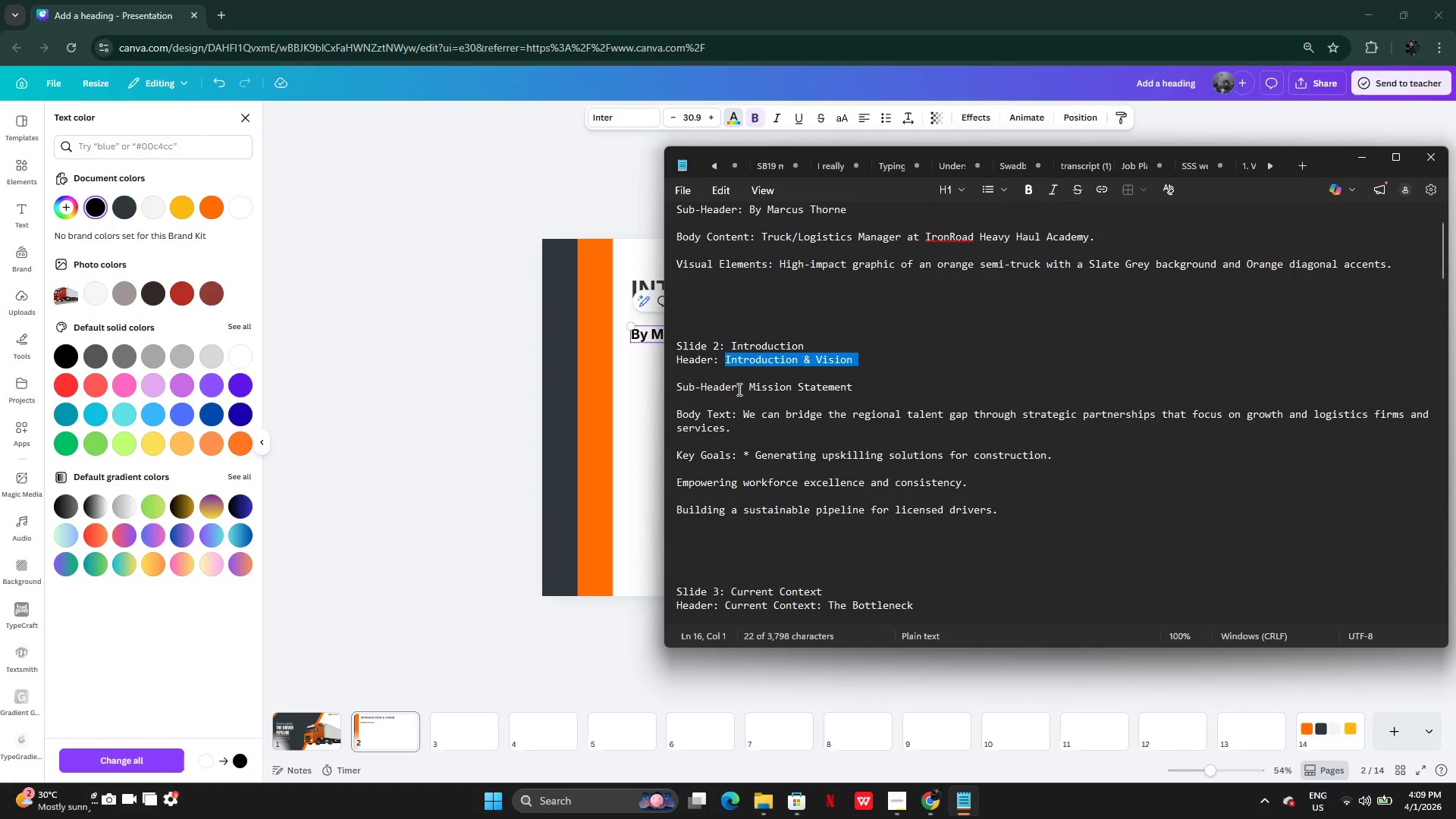 
left_click([751, 387])
 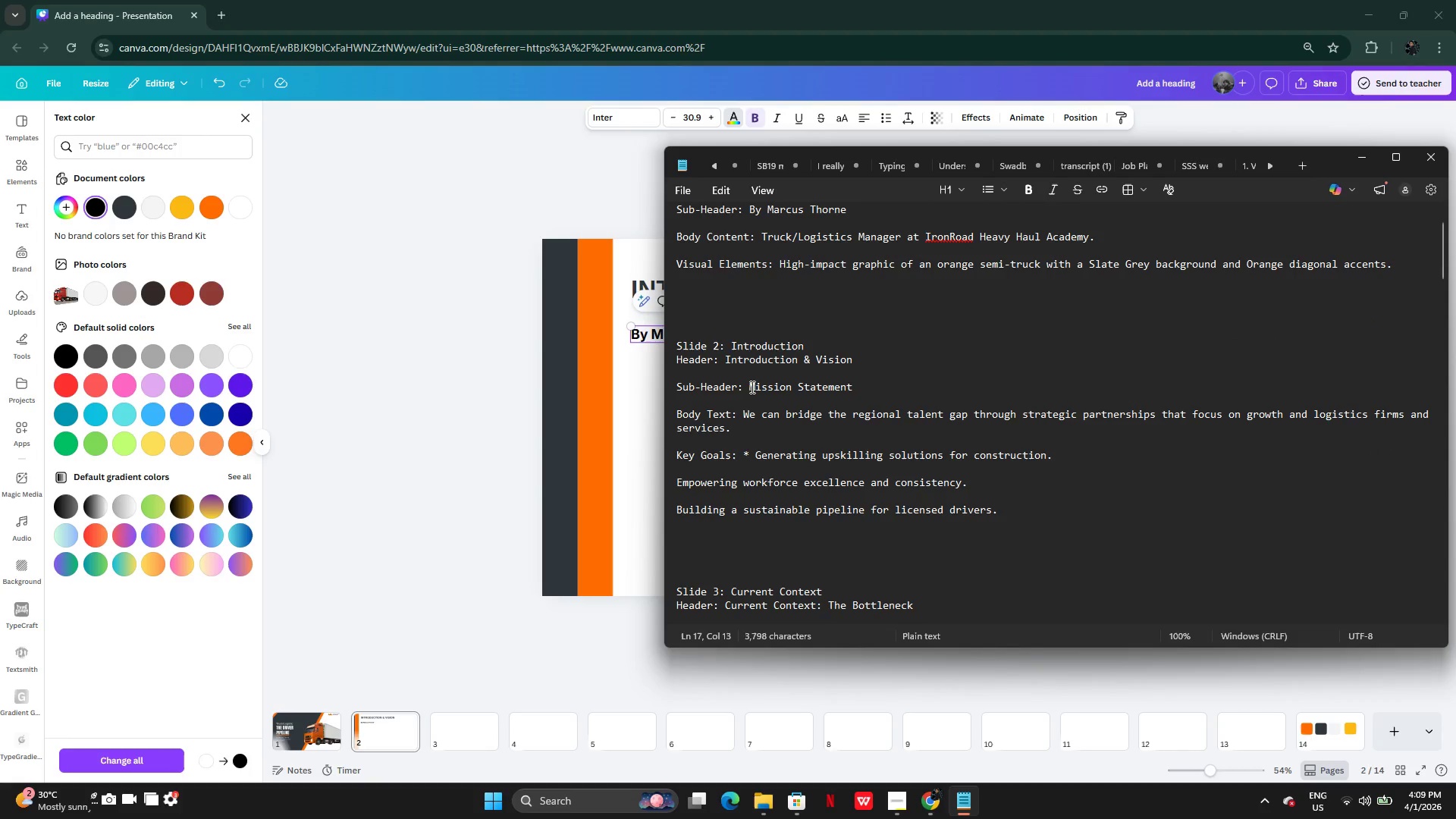 
left_click_drag(start_coordinate=[751, 387], to_coordinate=[858, 389])
 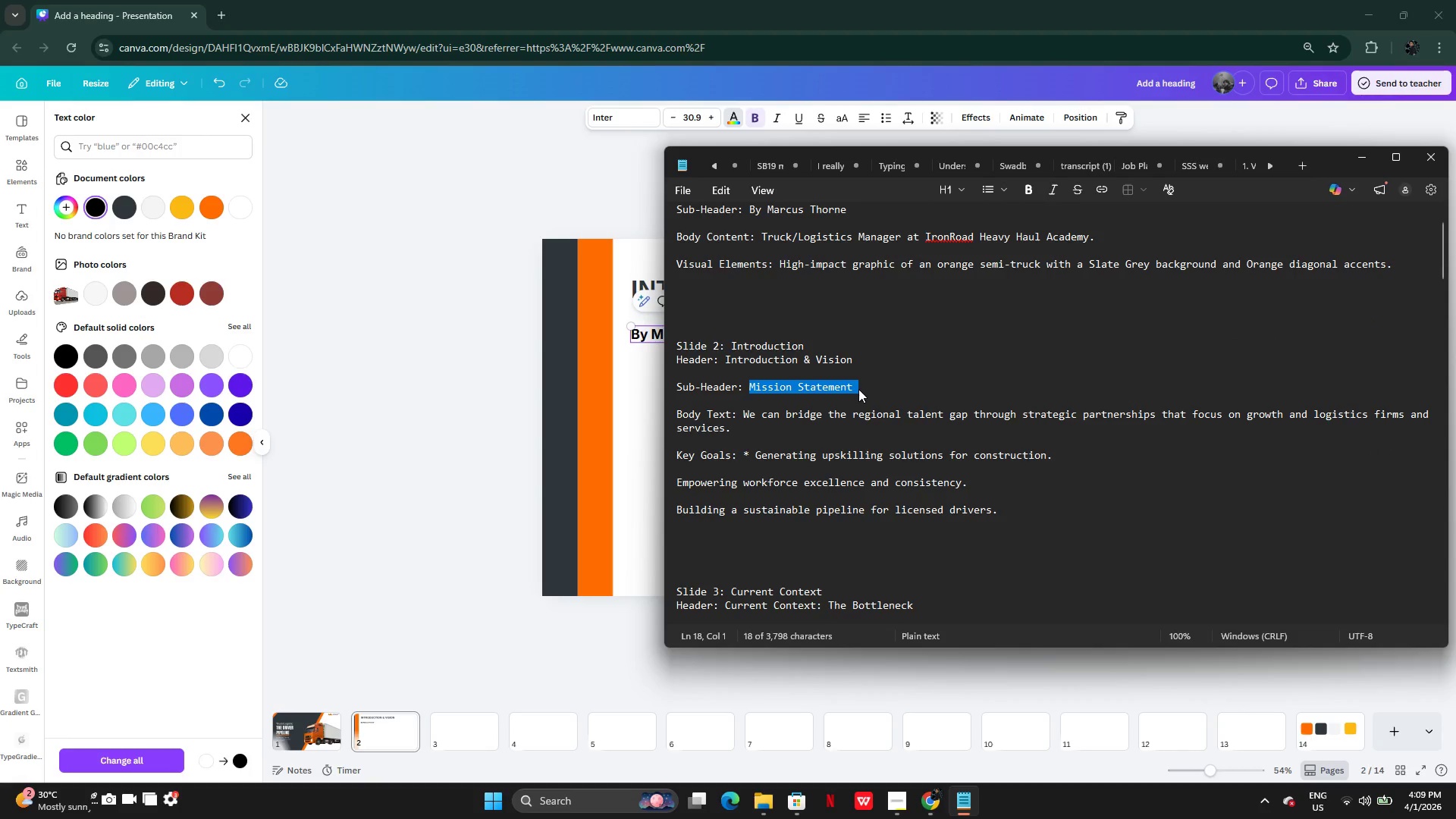 
key(Control+C)
 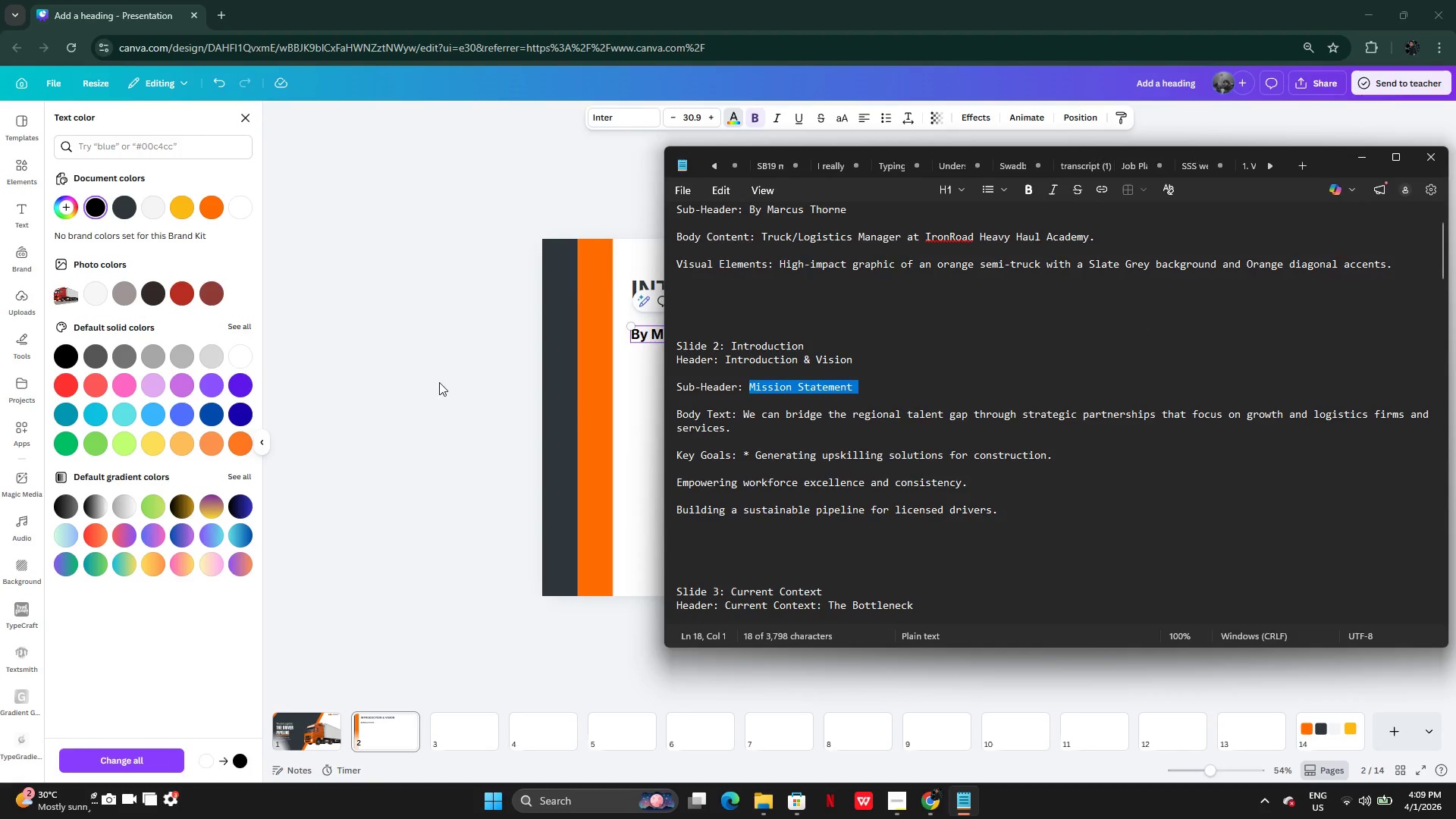 
left_click([439, 382])
 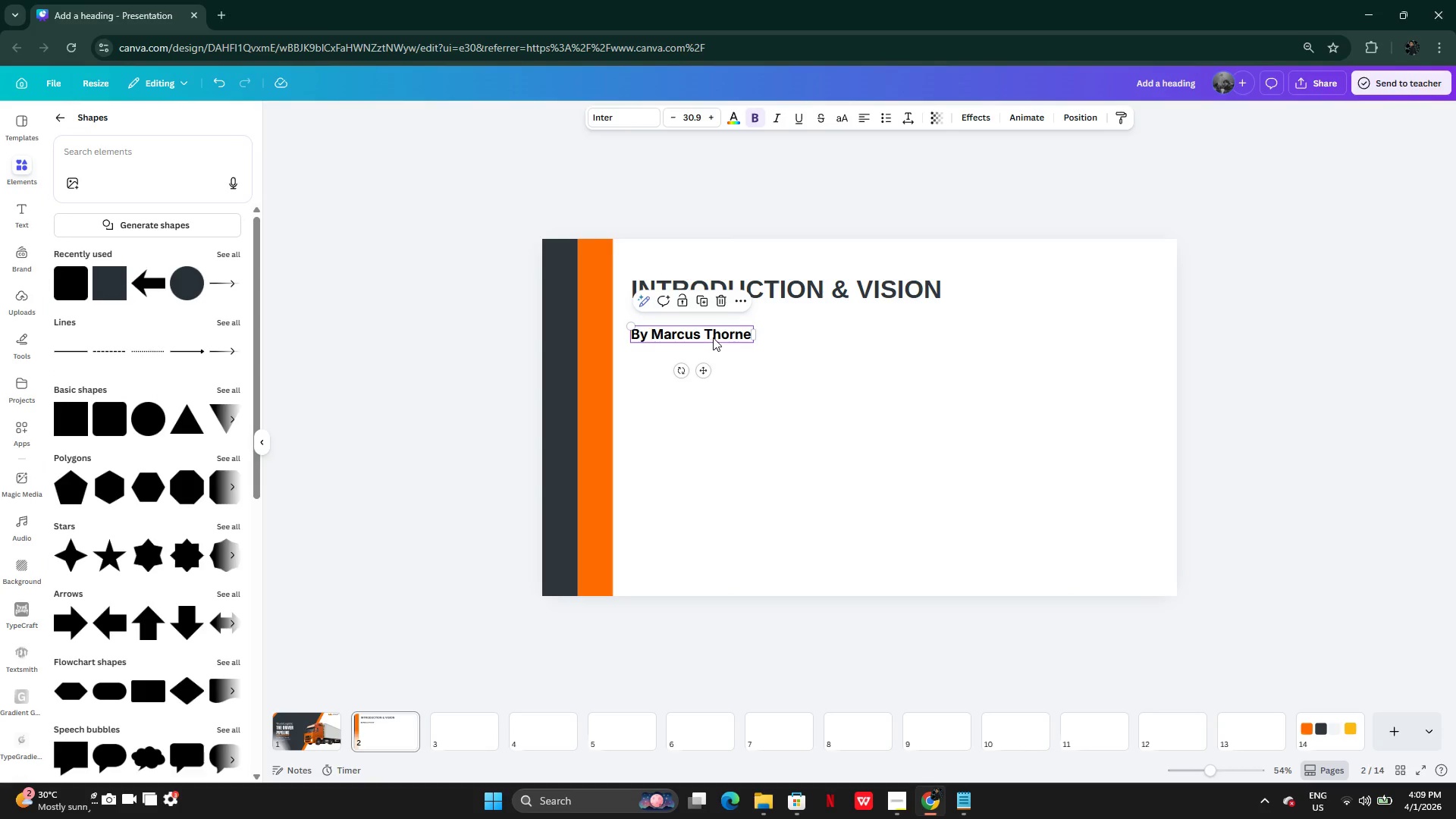 
double_click([713, 337])
 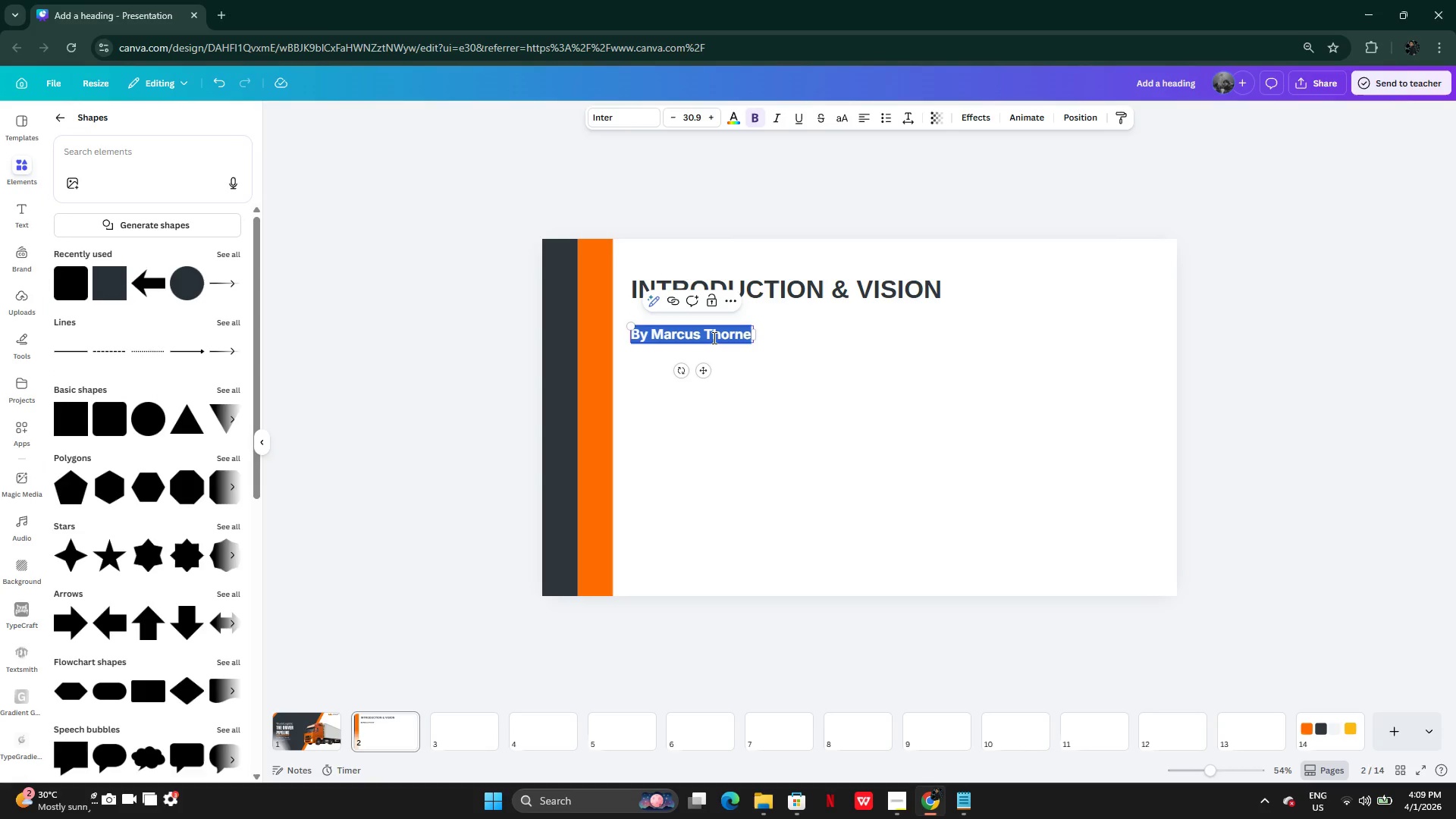 
key(Control+V)
 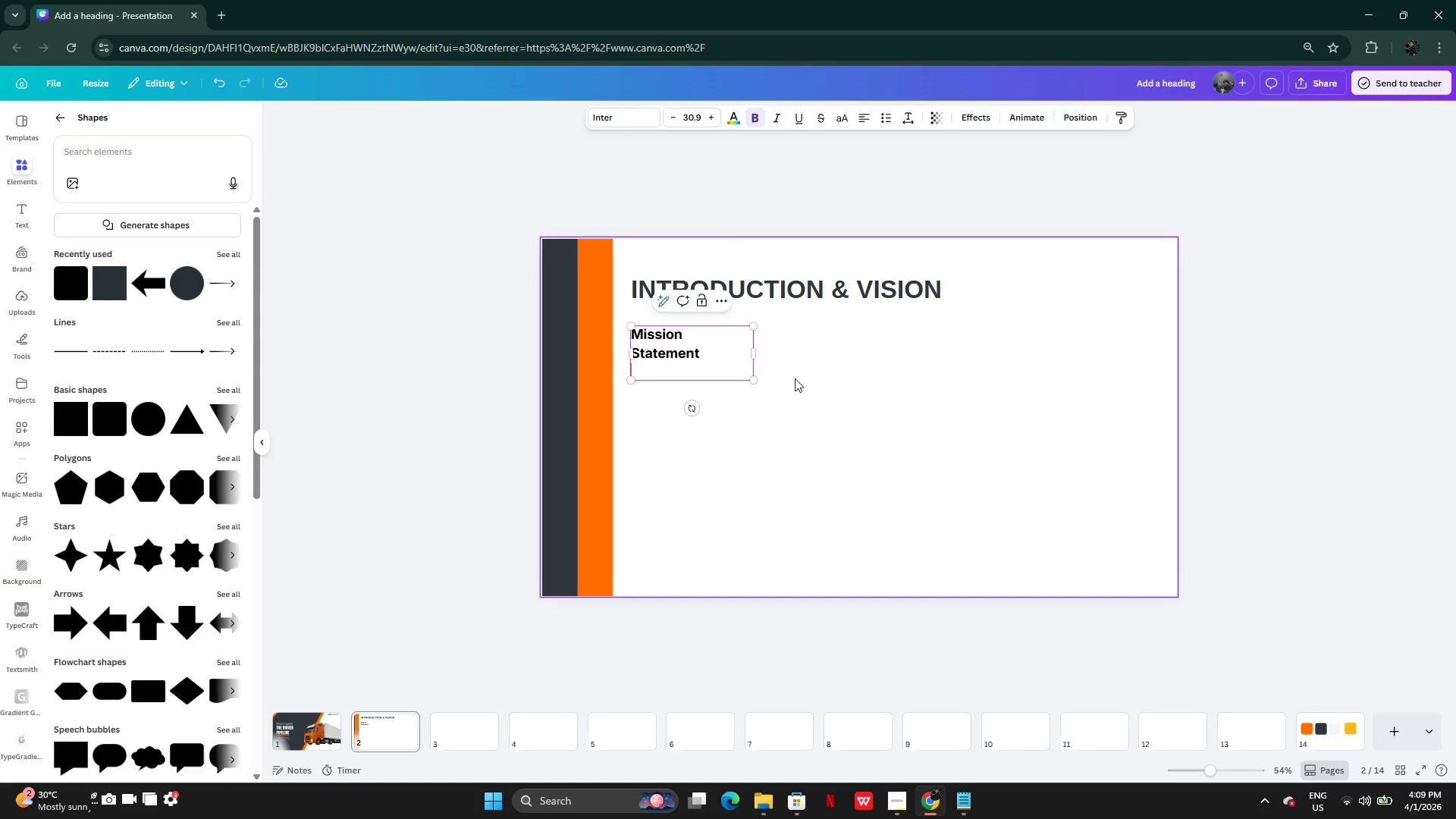 
left_click([795, 378])
 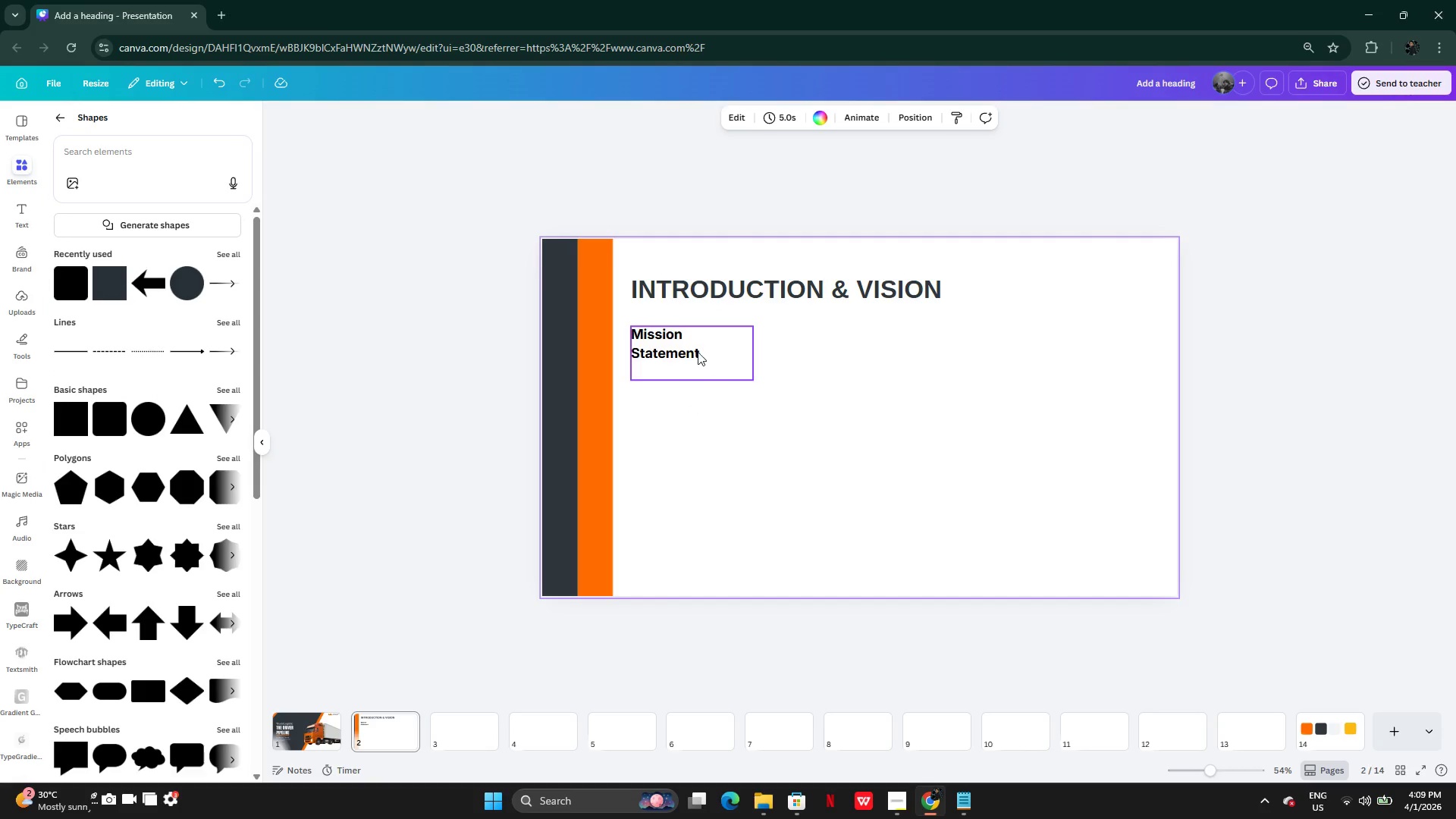 
left_click([696, 351])
 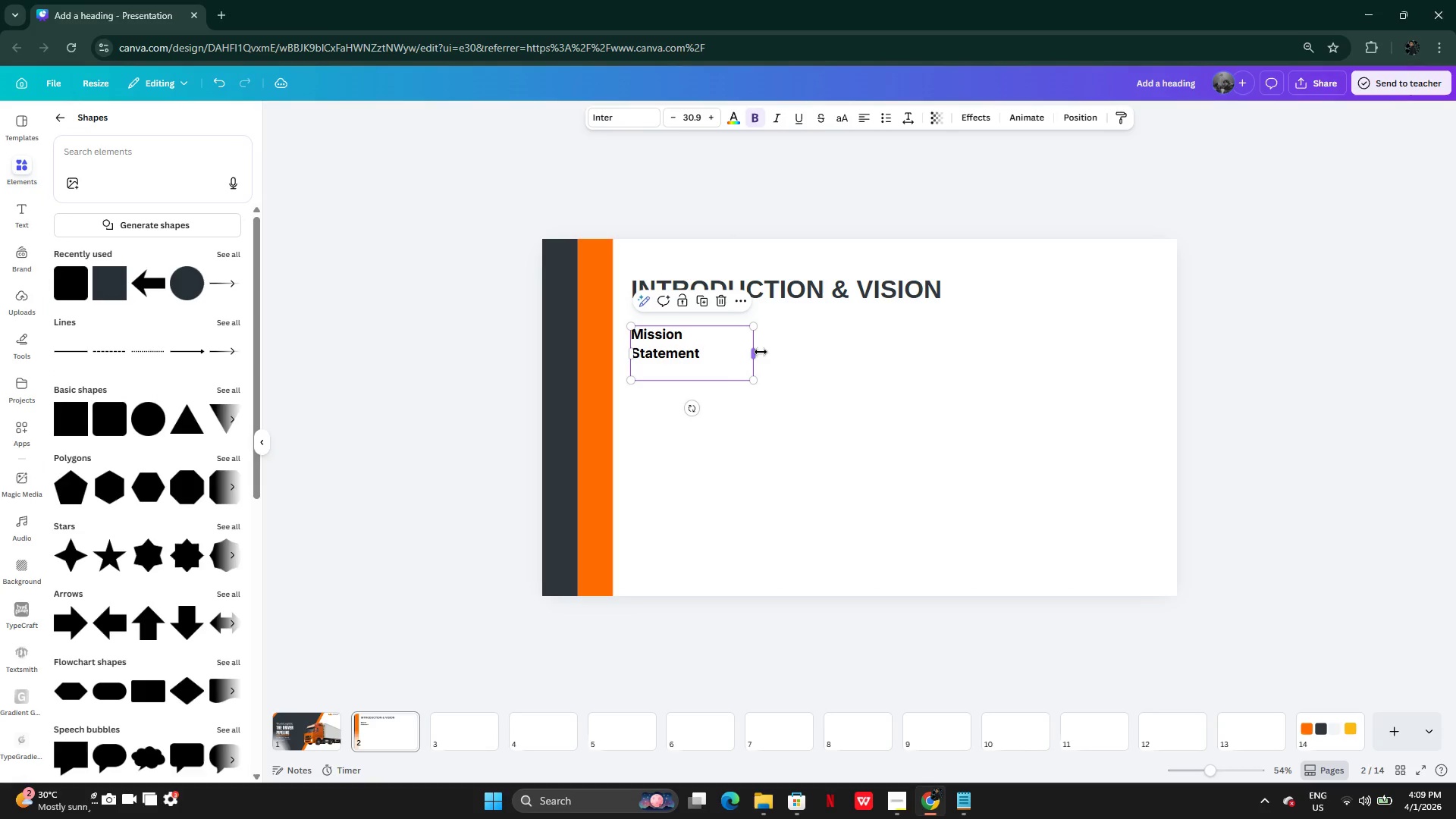 
left_click_drag(start_coordinate=[761, 352], to_coordinate=[791, 346])
 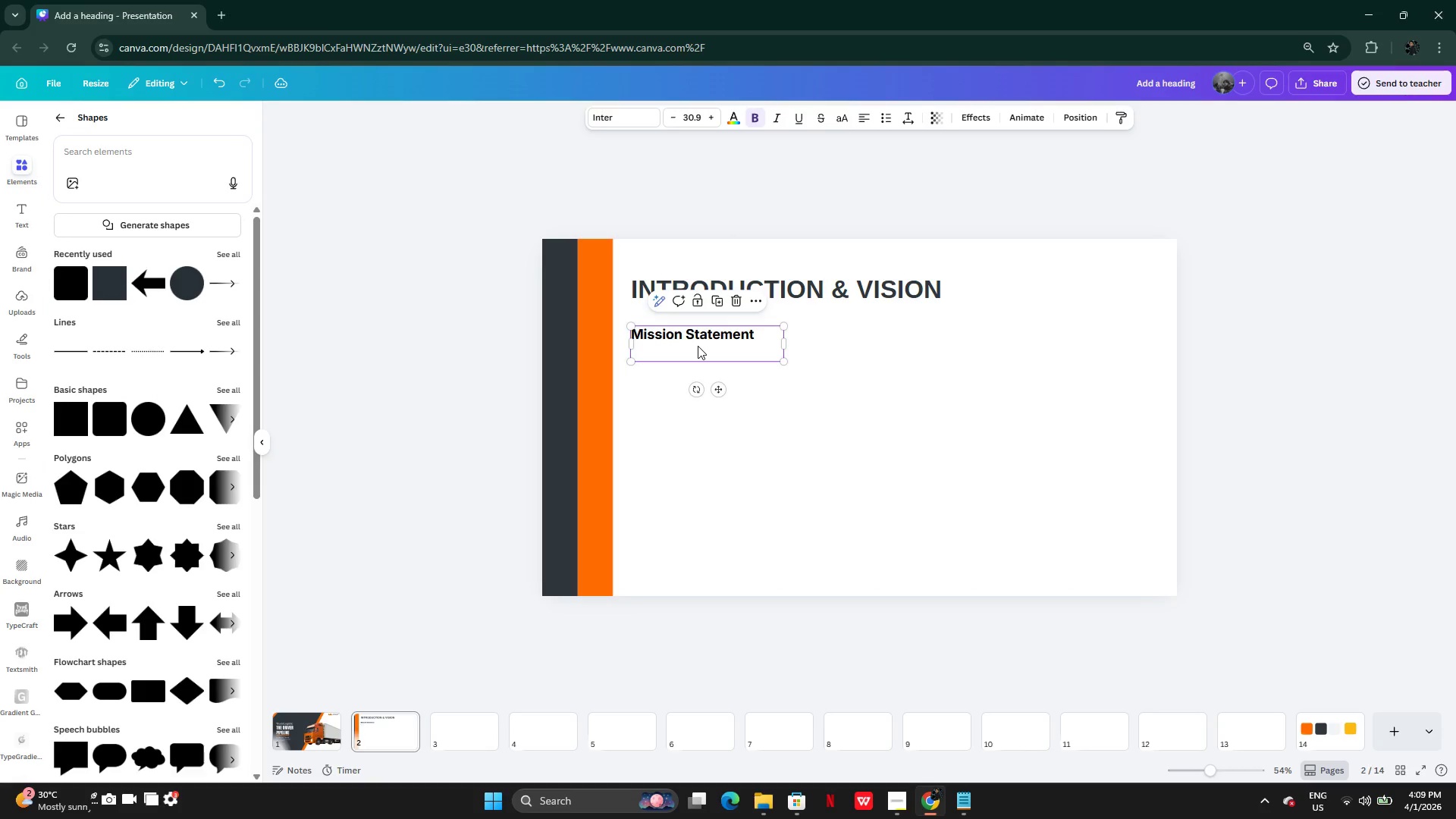 
left_click([698, 346])
 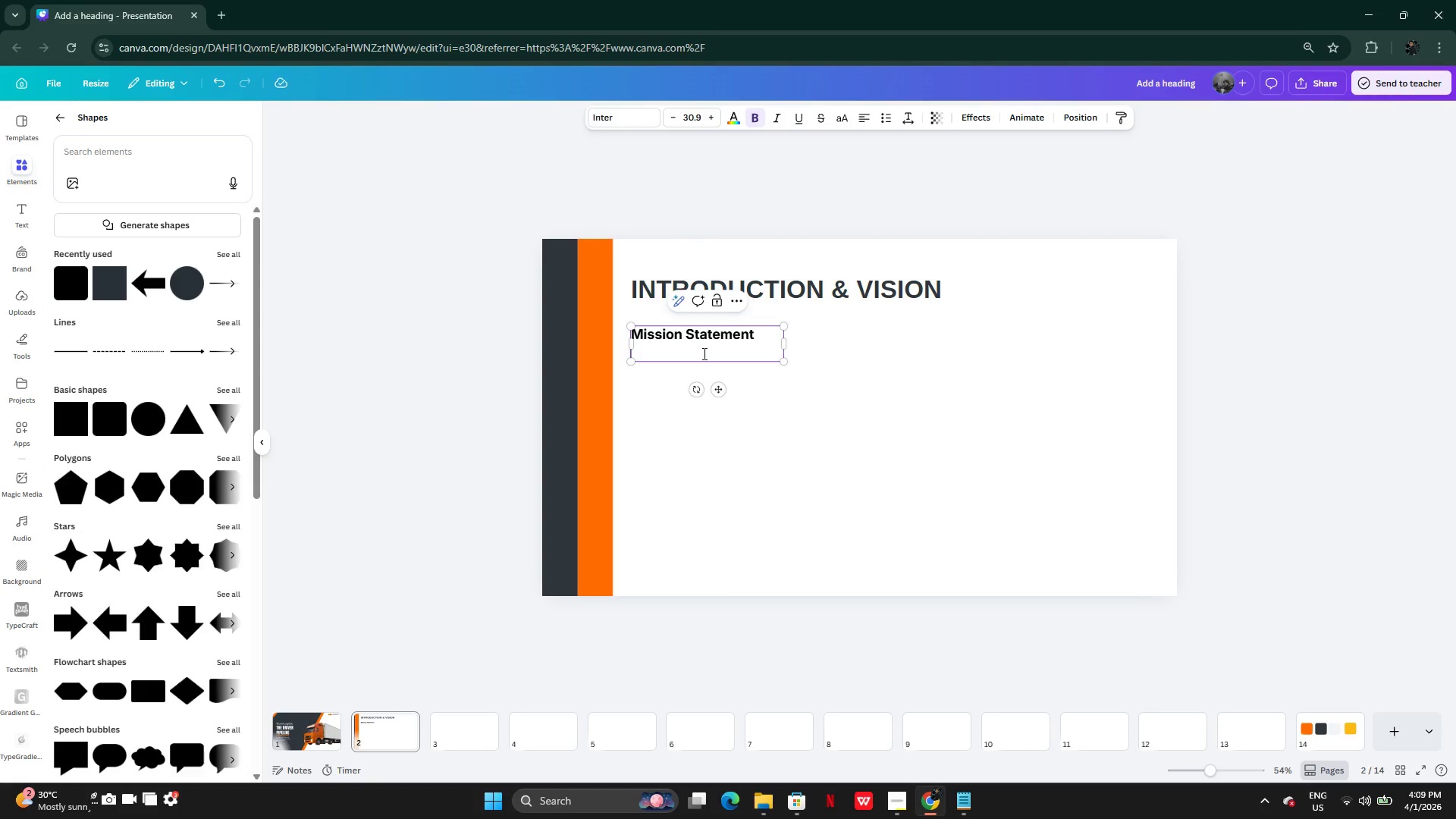 
key(Backspace)
 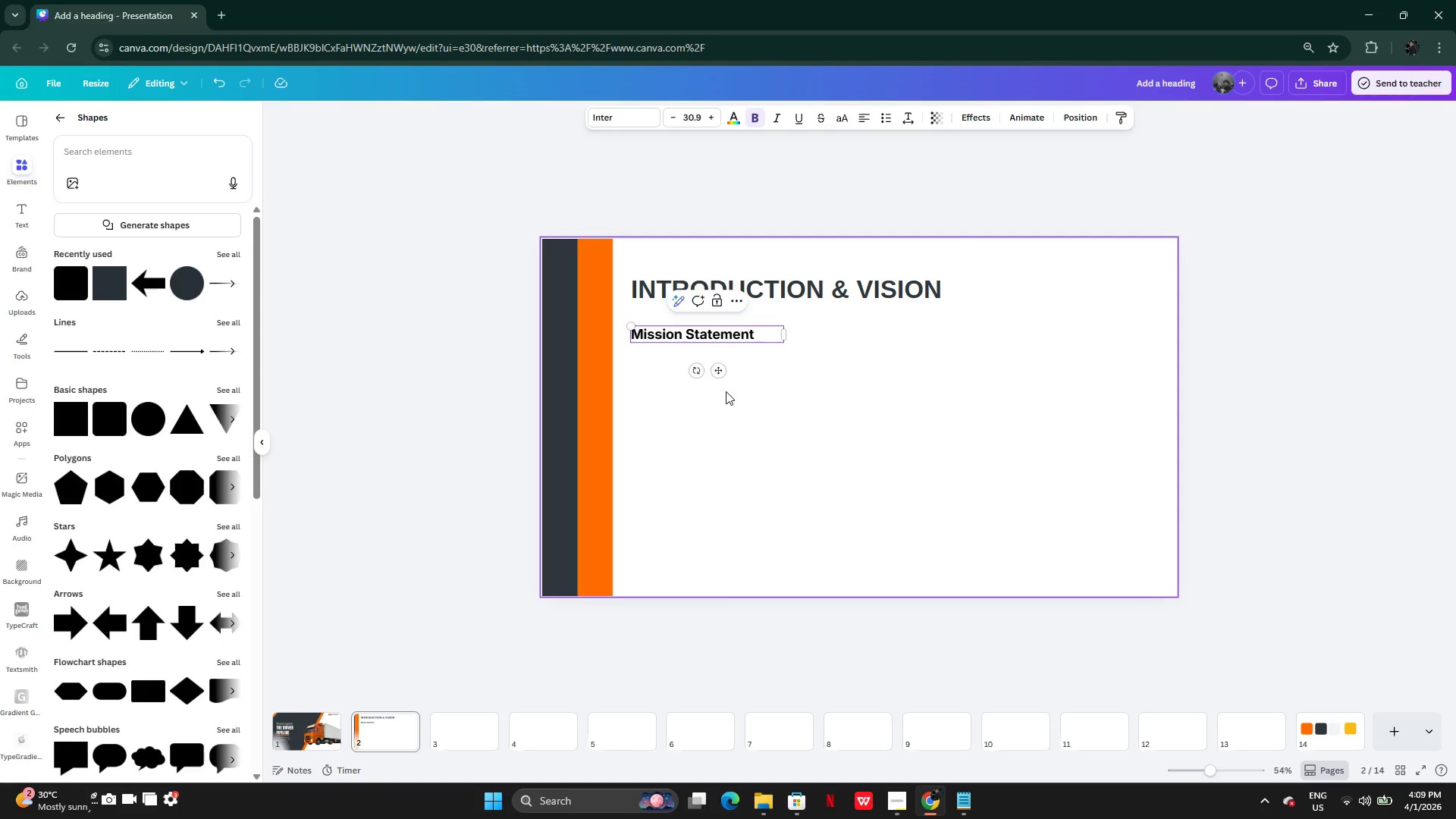 
left_click([726, 391])
 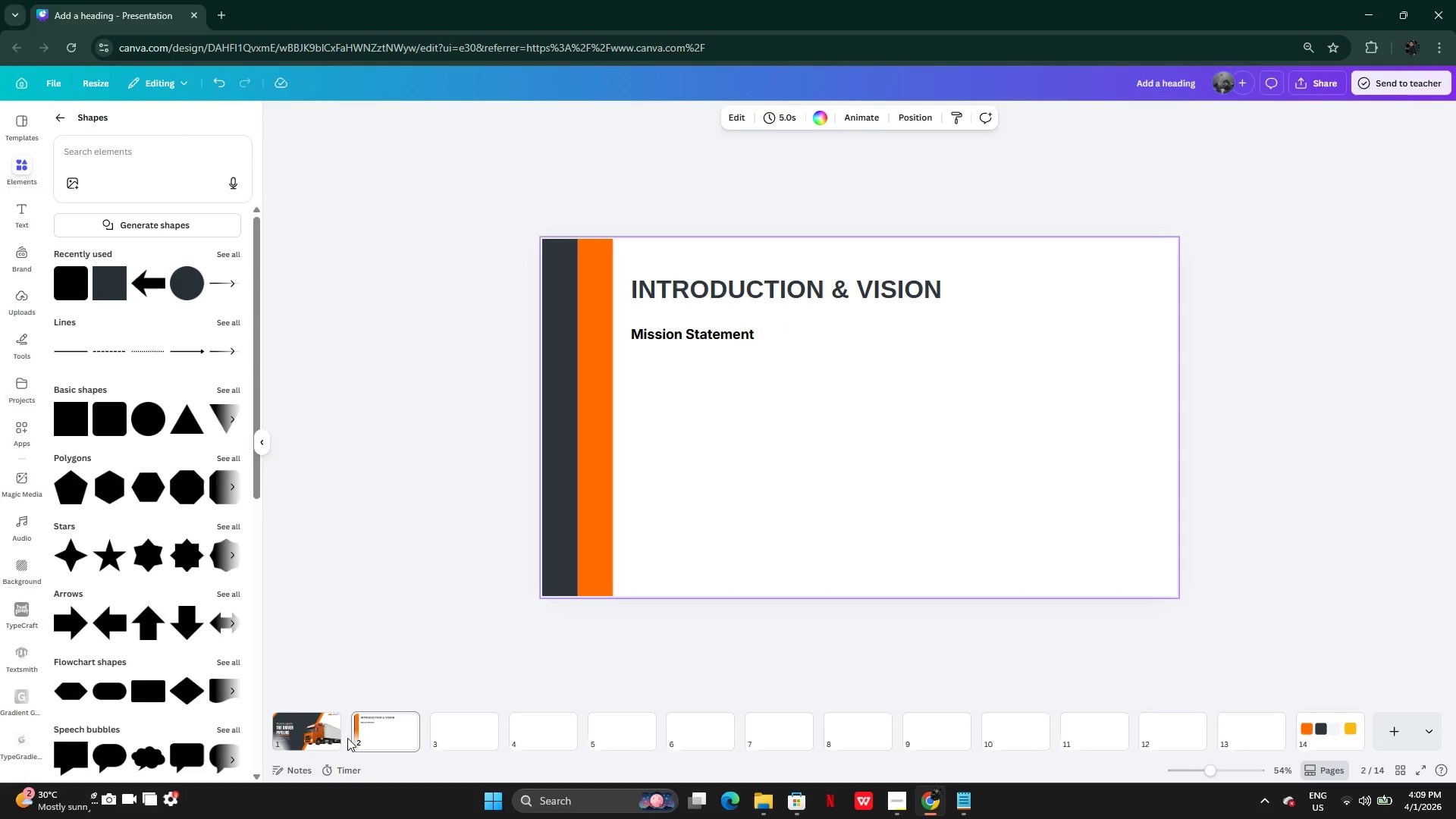 
left_click([325, 736])
 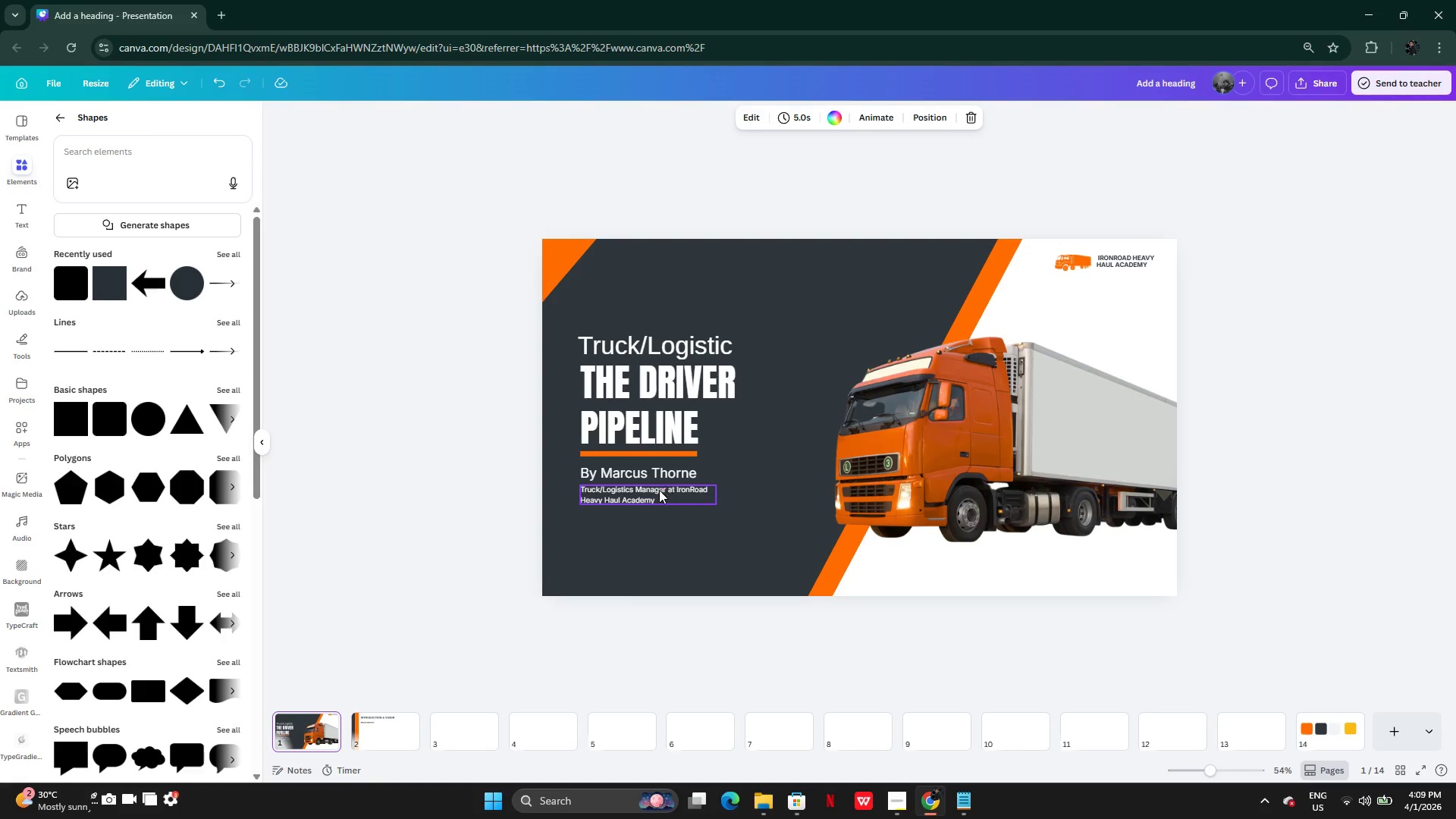 
left_click([659, 491])
 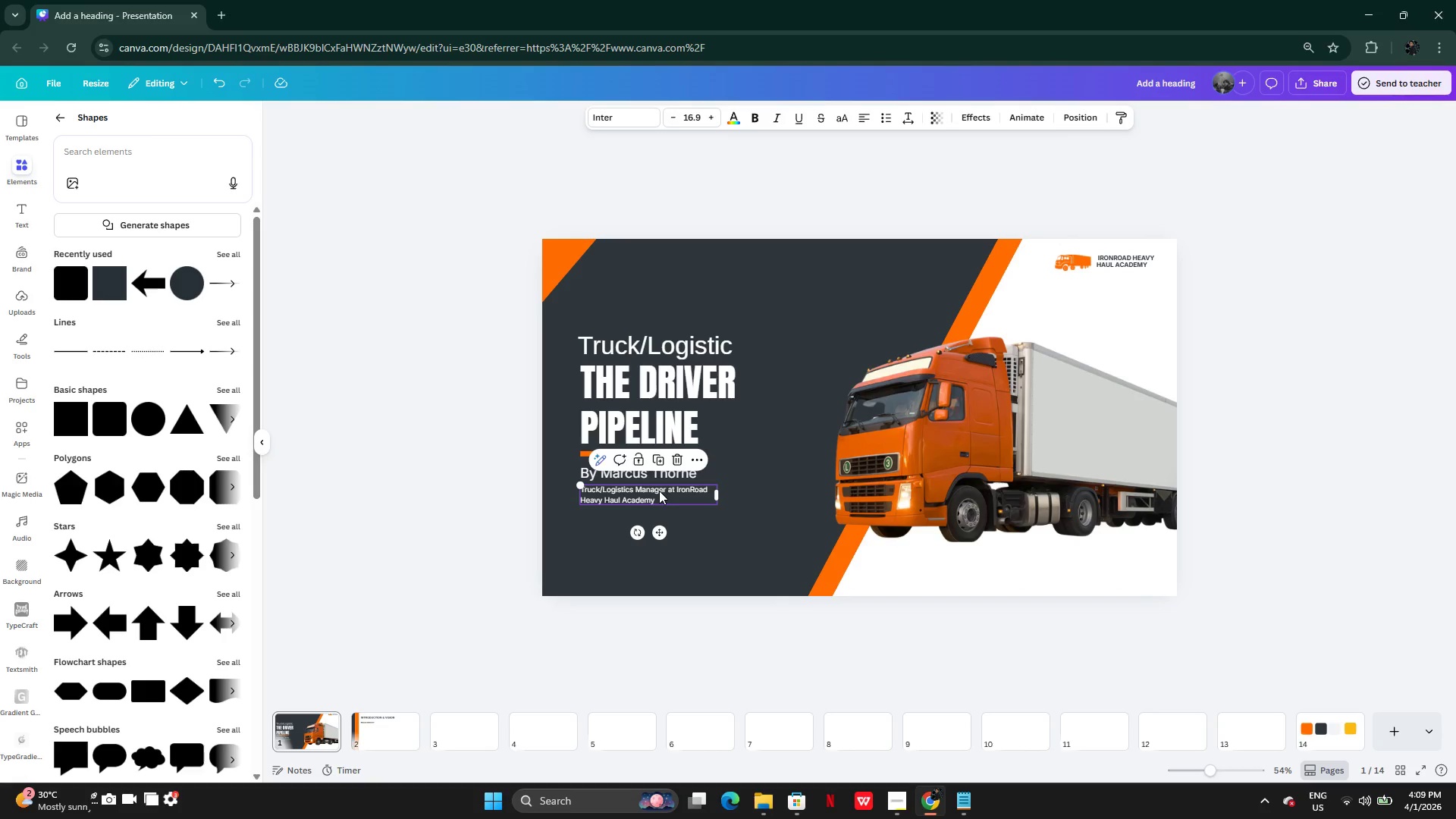 
key(Control+C)
 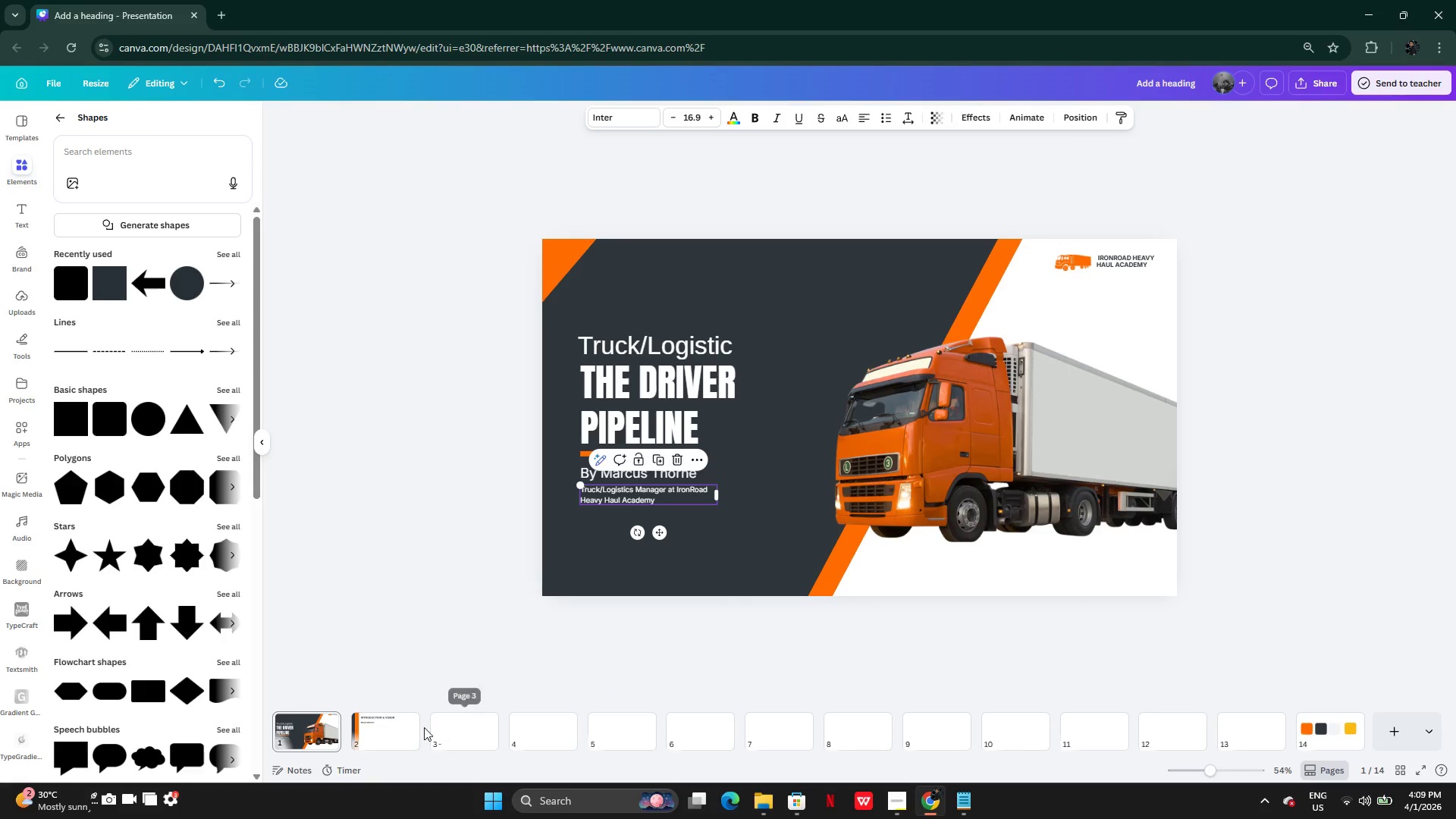 
left_click([396, 727])
 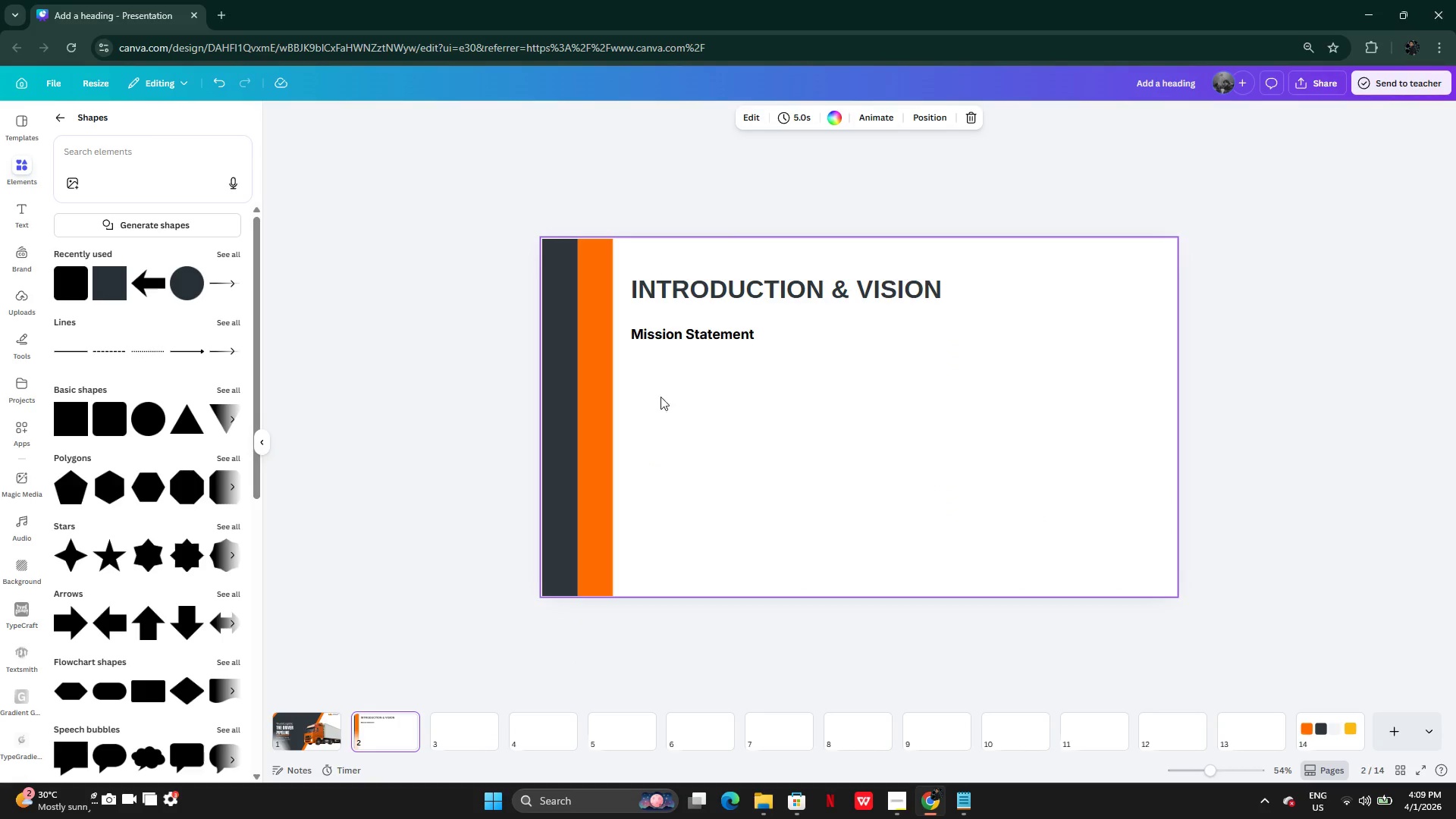 
left_click([674, 409])
 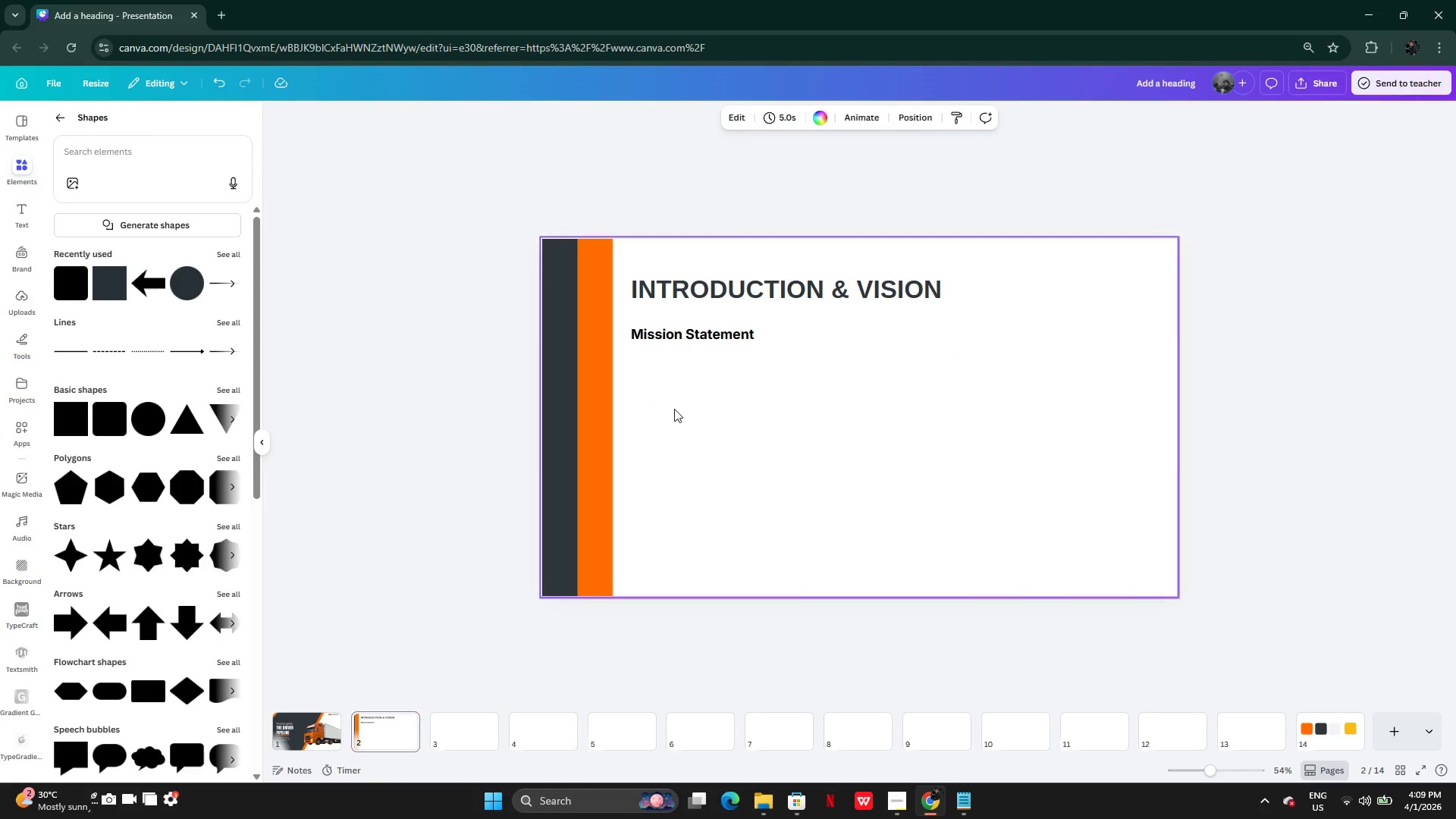 
key(Control+V)
 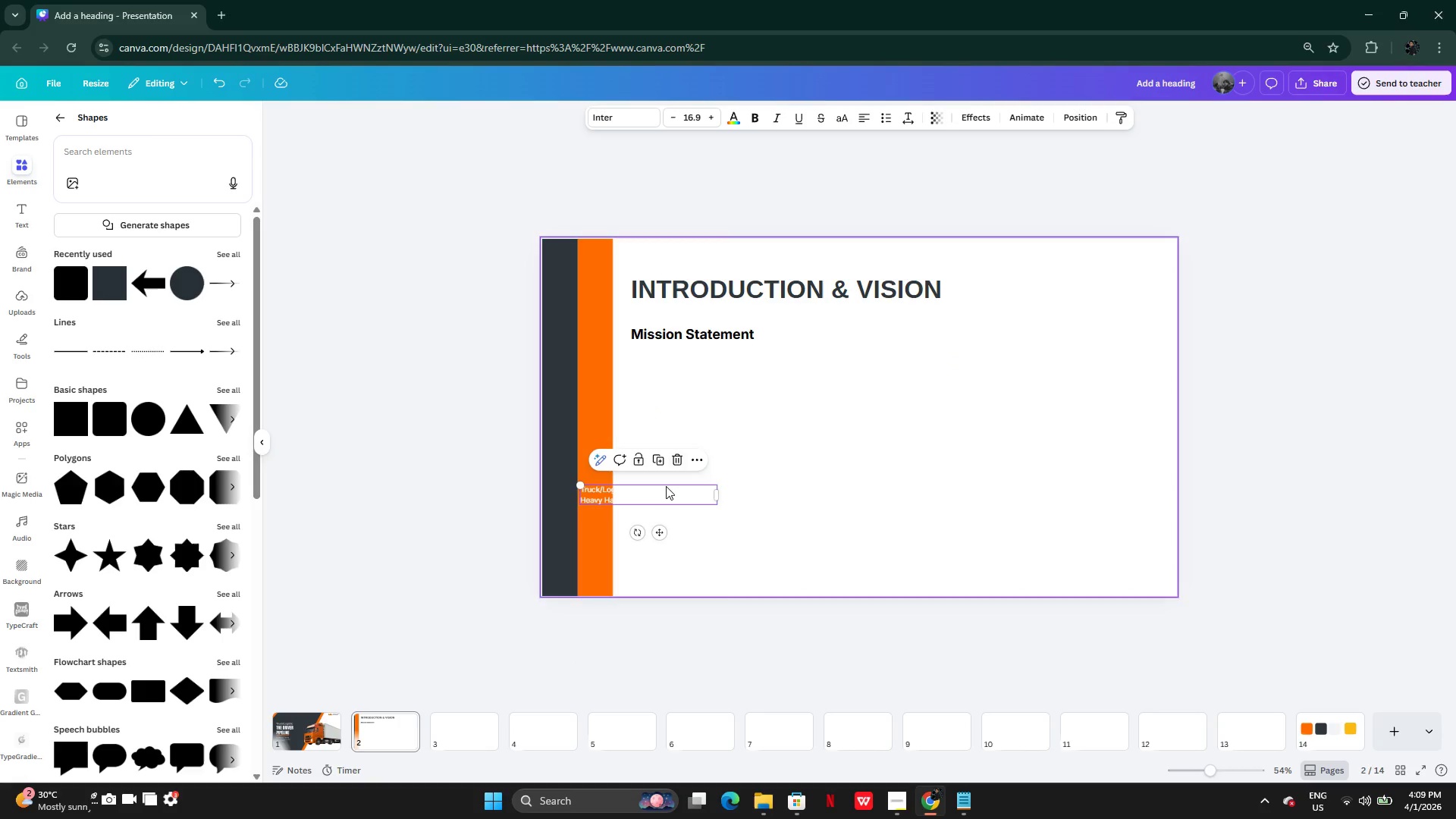 
left_click_drag(start_coordinate=[664, 490], to_coordinate=[715, 362])
 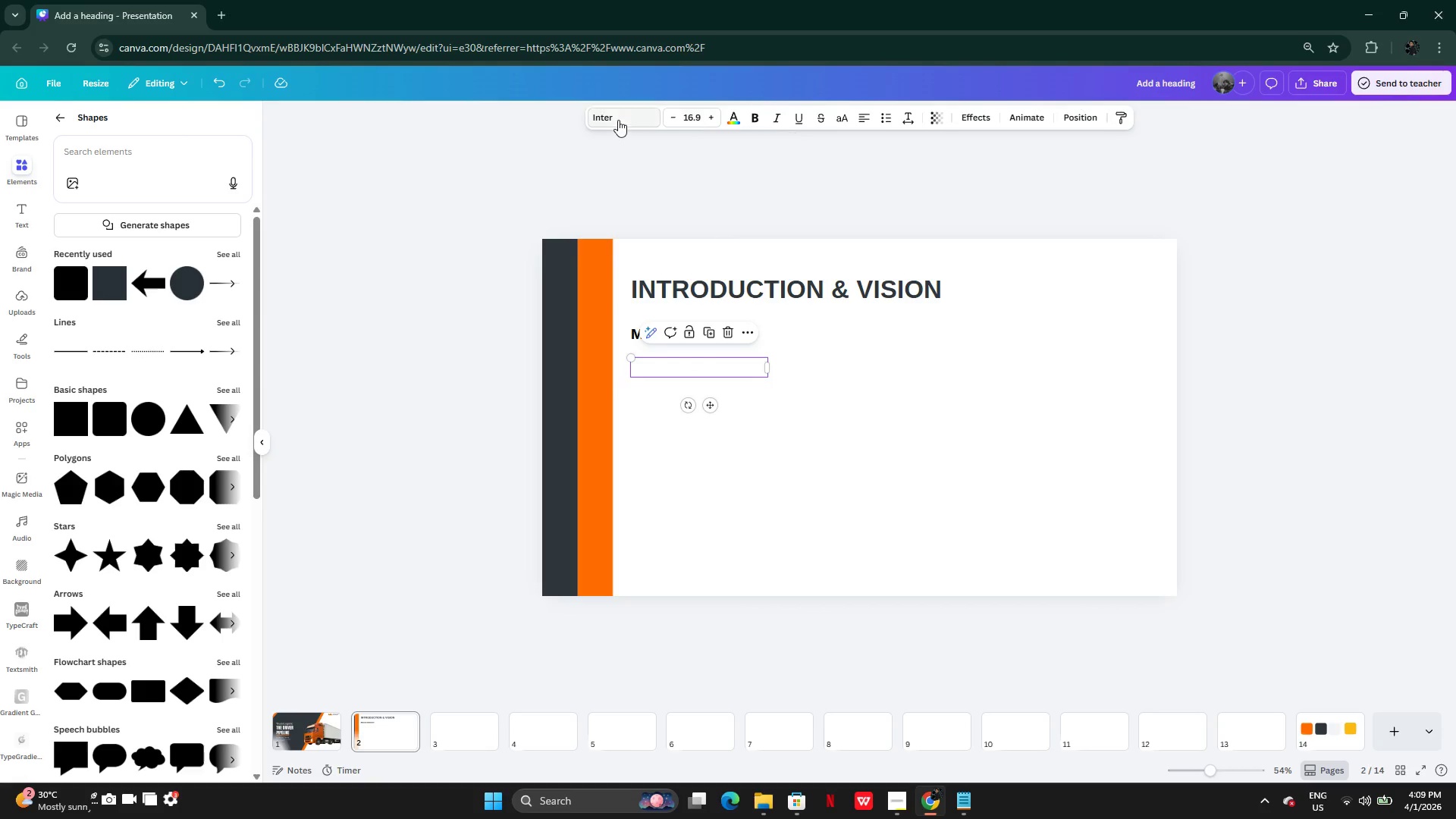 
left_click([639, 120])
 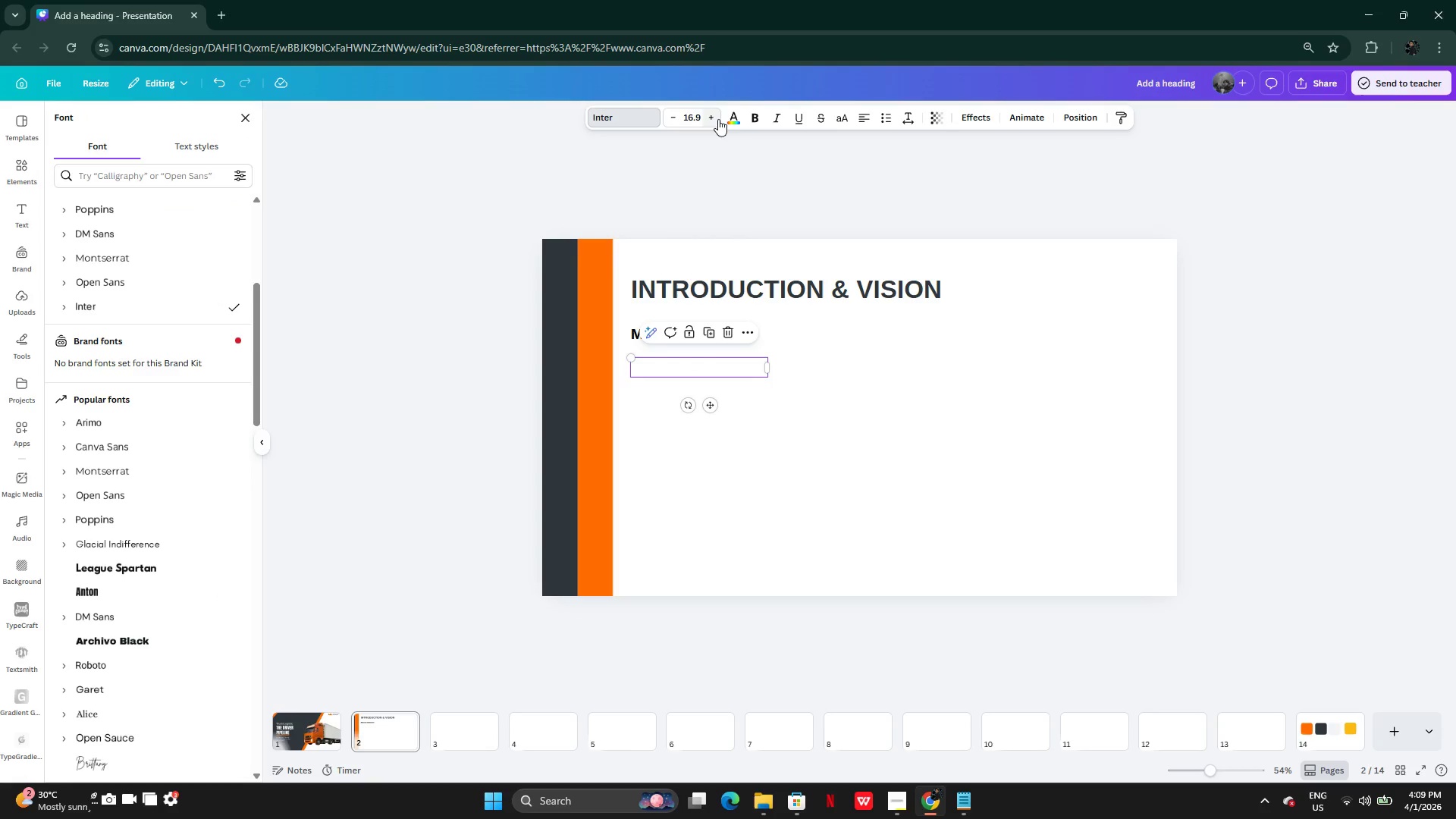 
left_click([730, 118])
 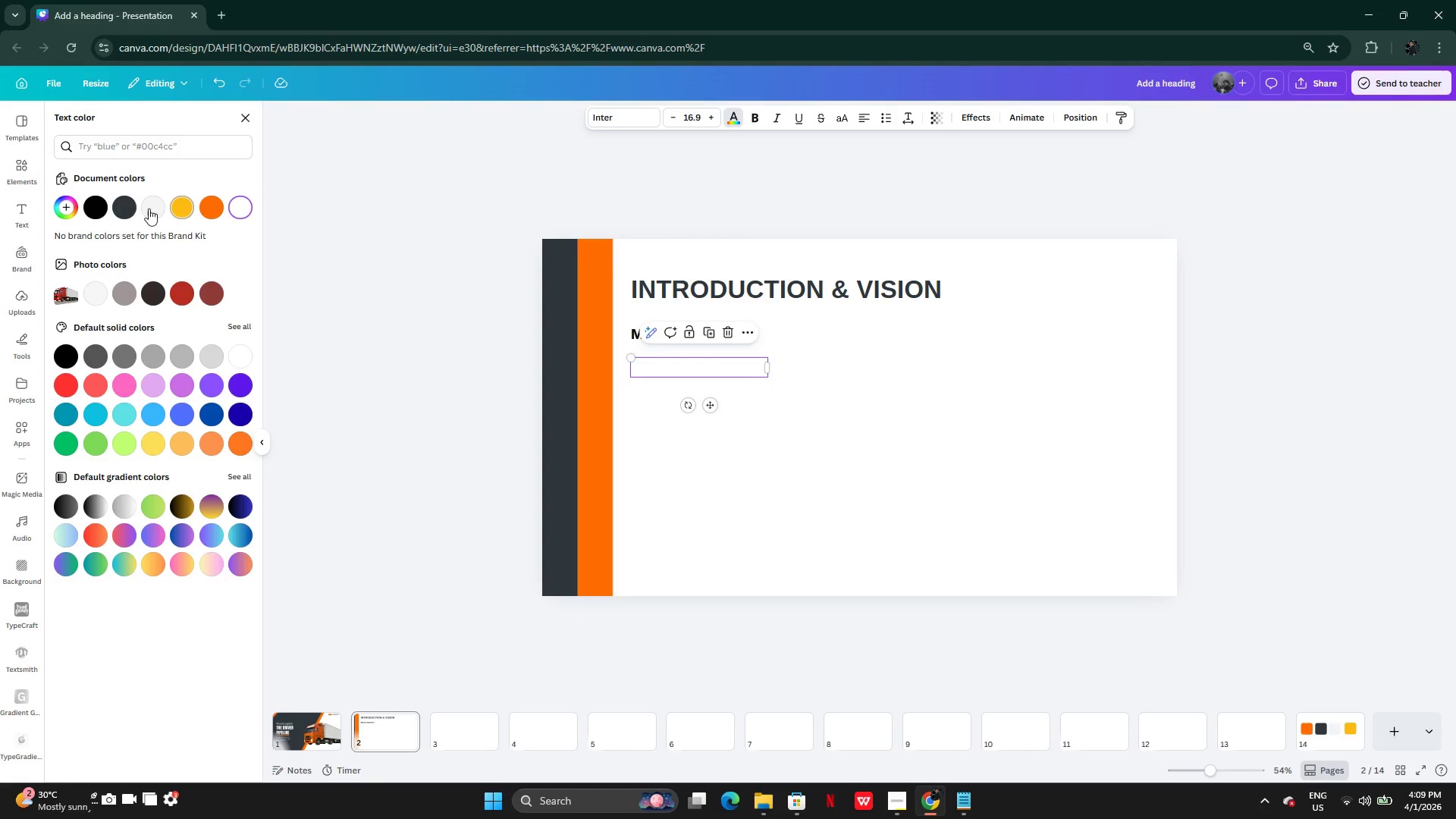 
left_click([126, 206])
 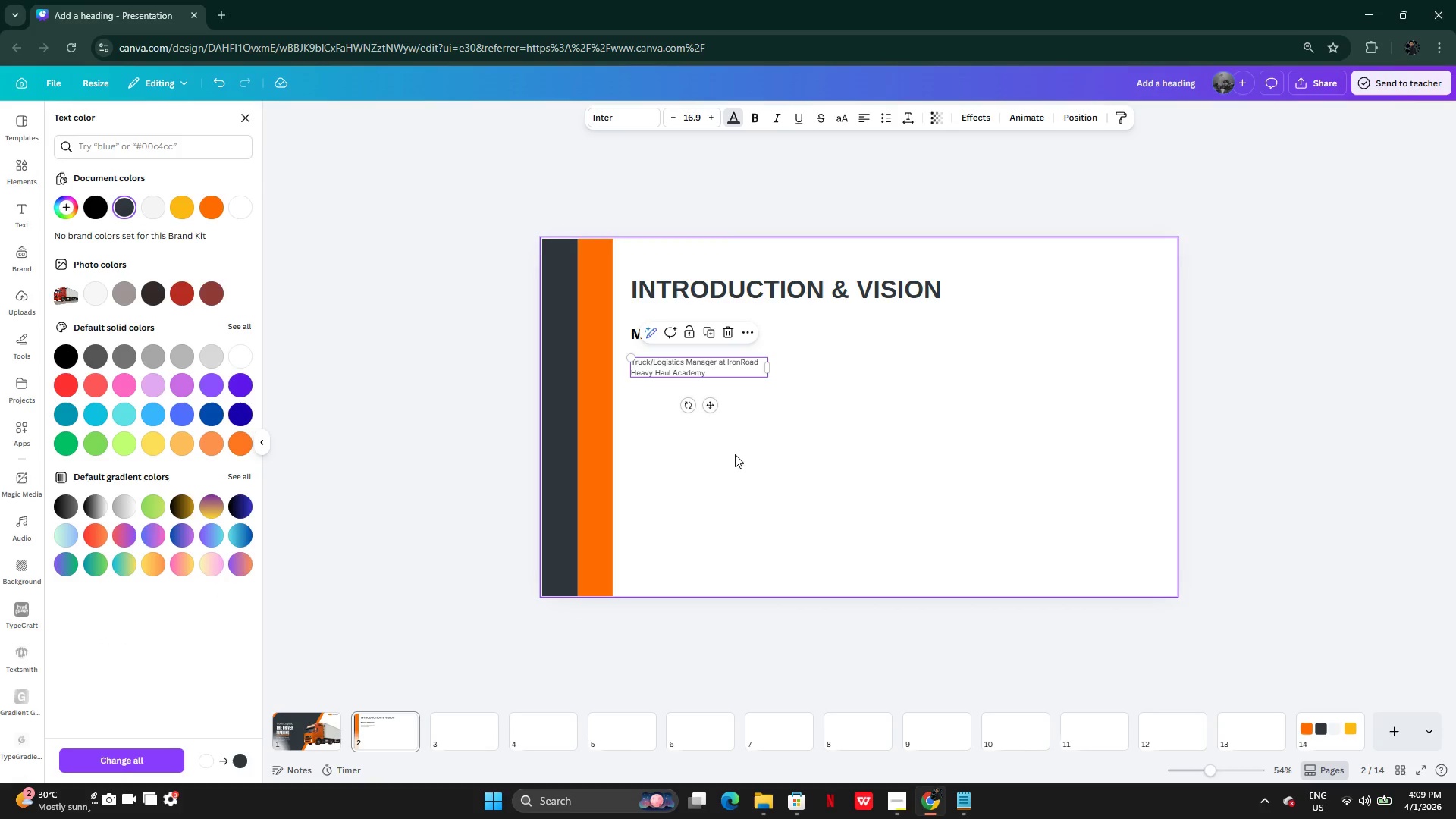 
left_click([739, 455])
 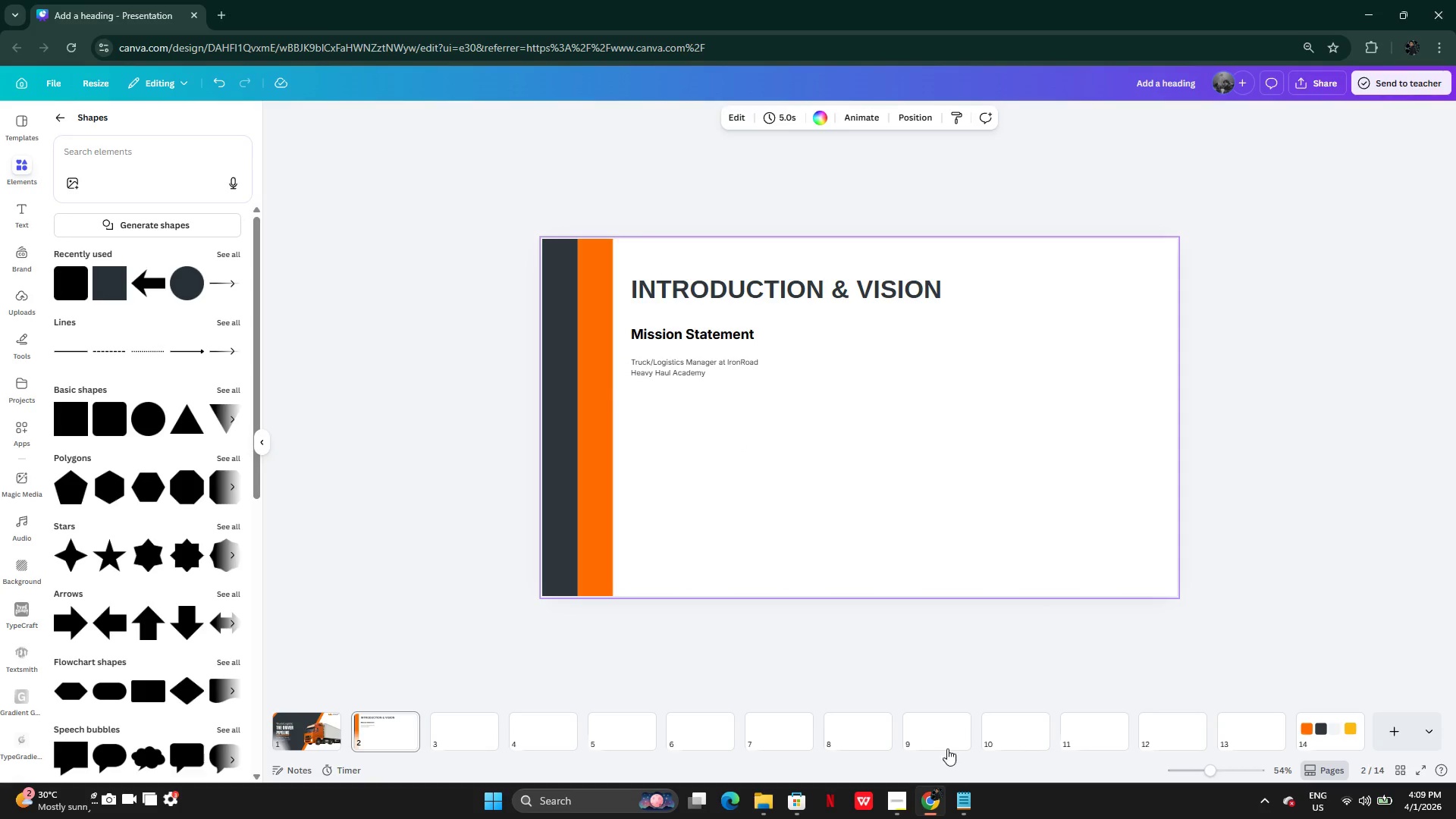 
left_click([962, 794])
 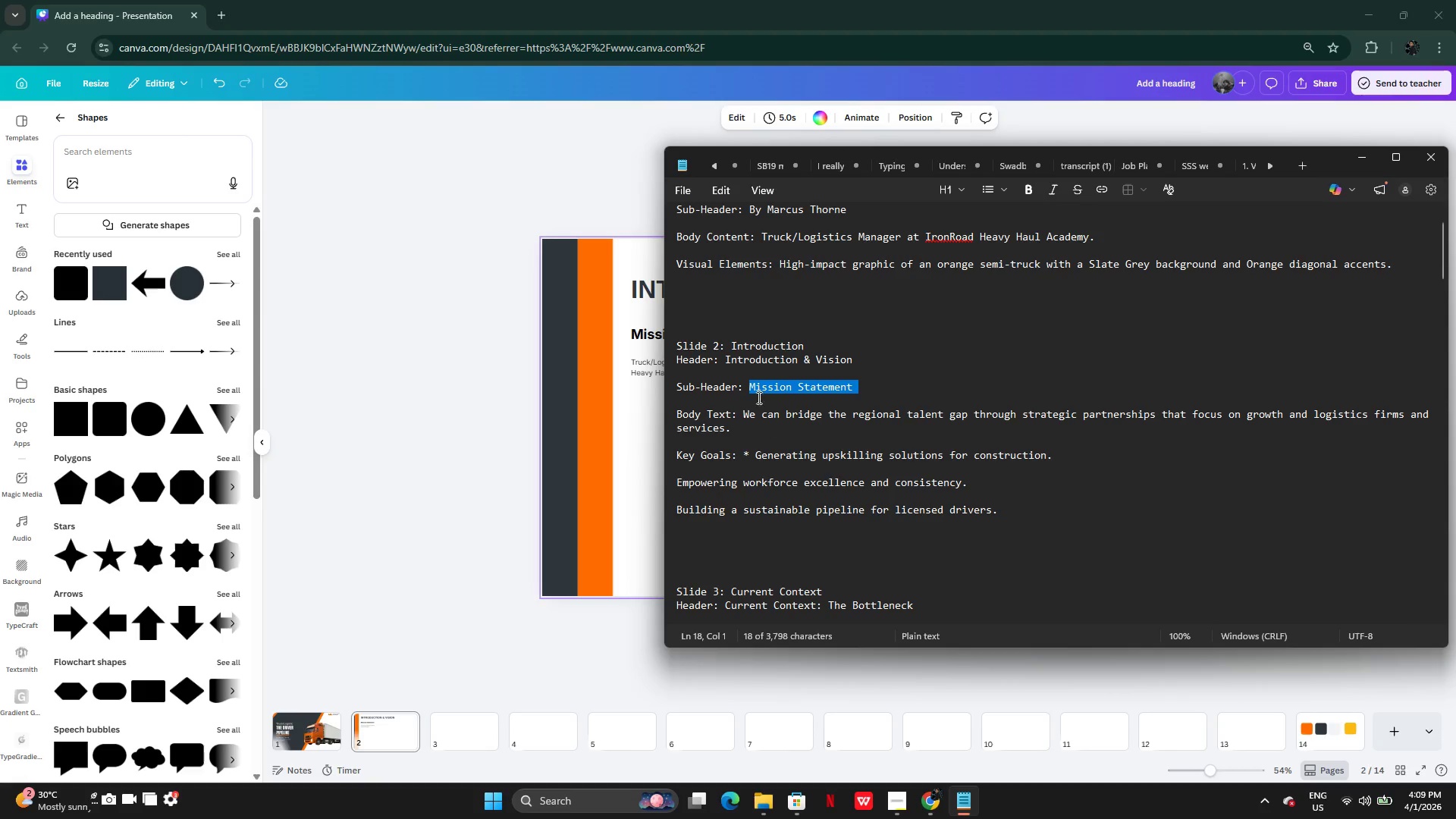 
left_click([747, 422])
 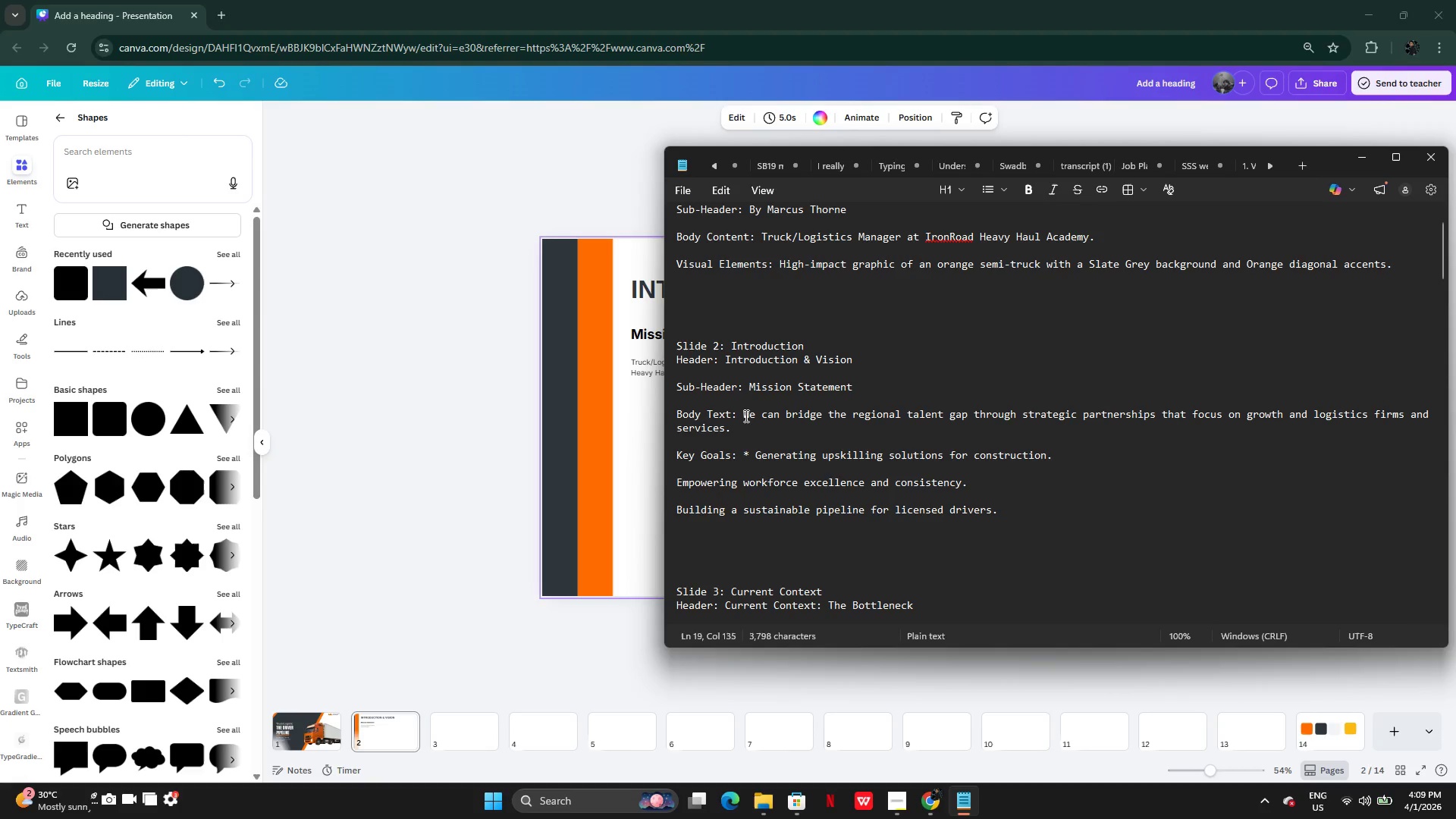 
left_click_drag(start_coordinate=[745, 416], to_coordinate=[754, 427])
 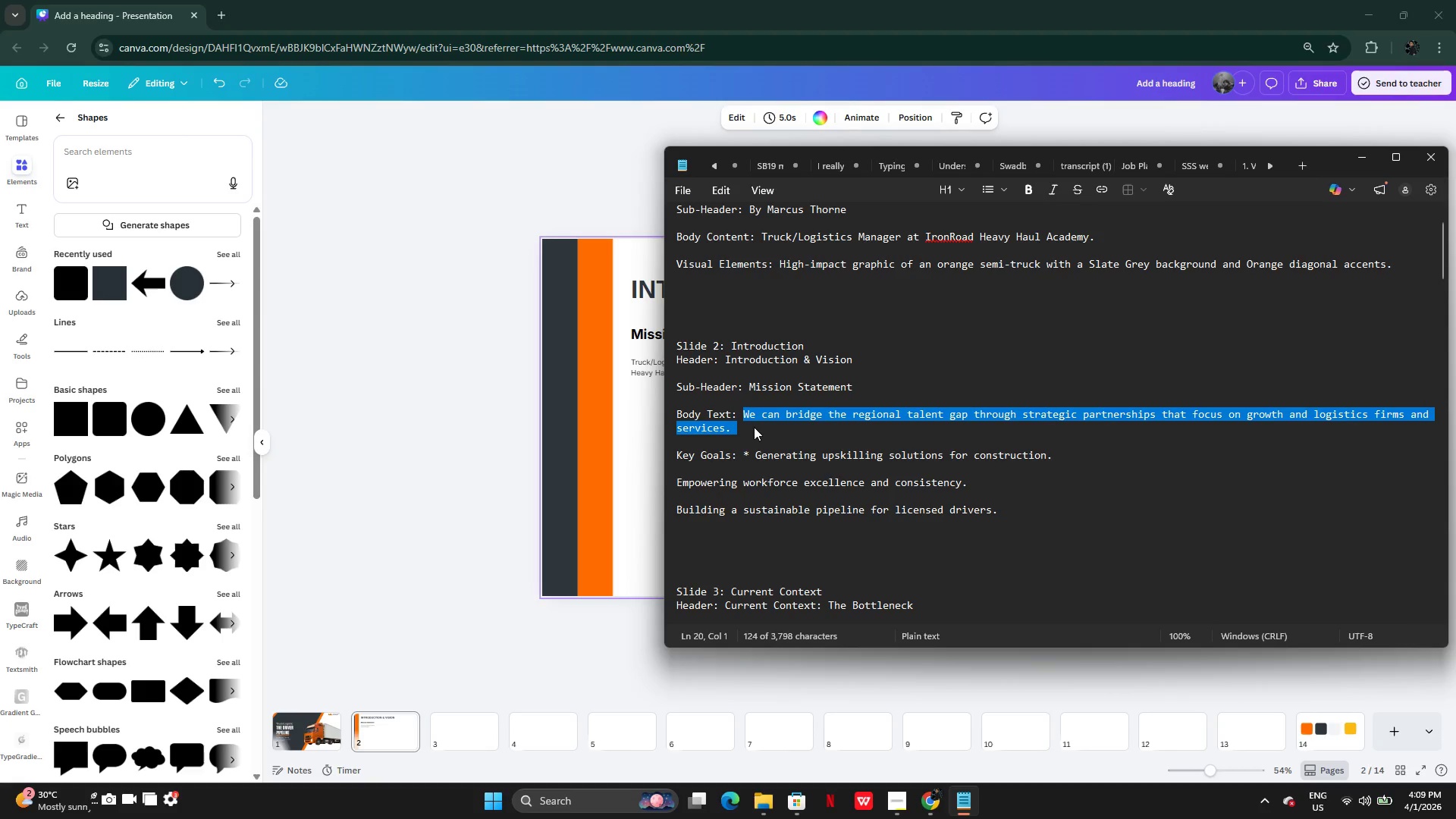 
key(Control+C)
 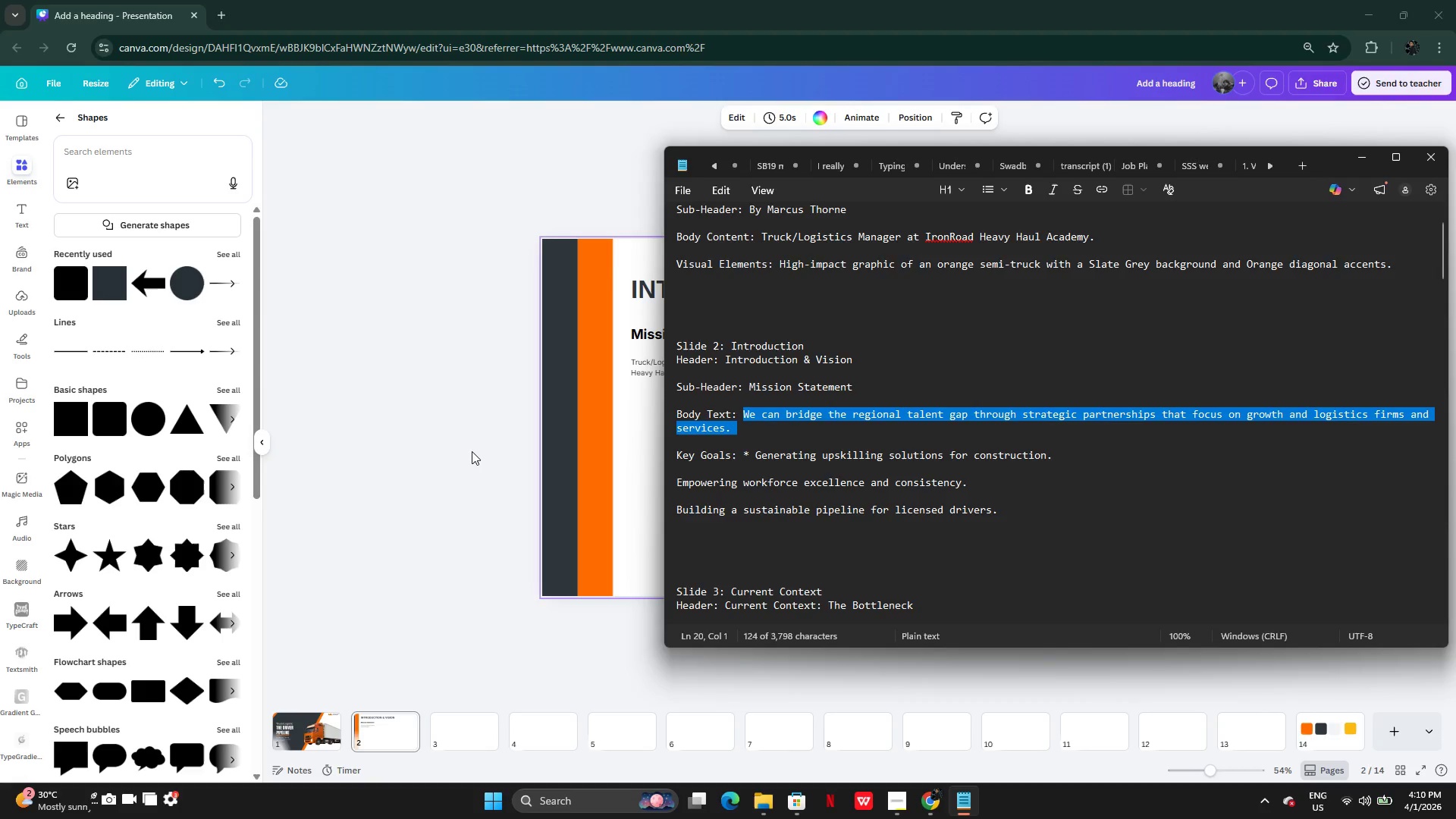 
left_click([453, 451])
 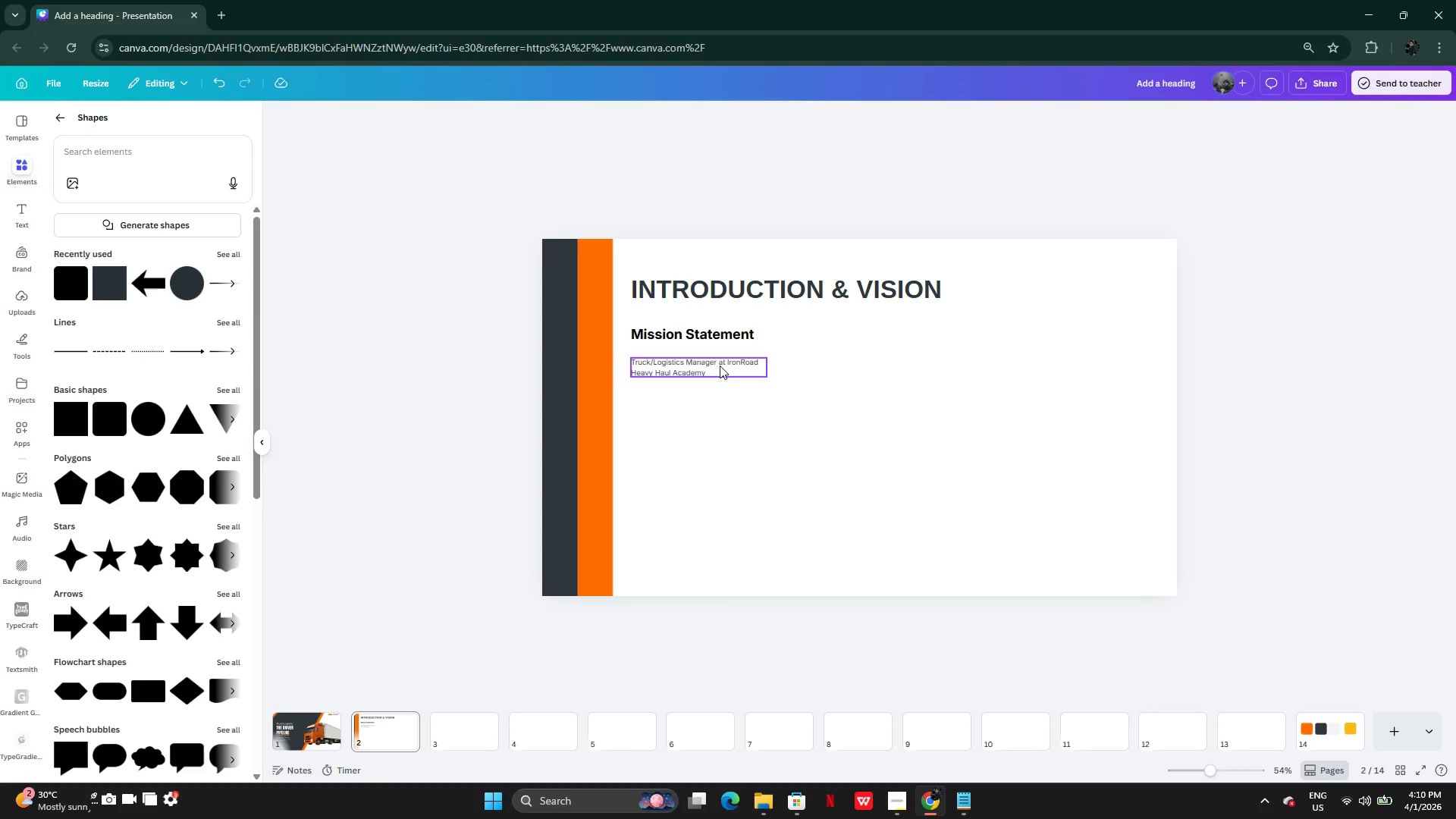 
double_click([720, 366])
 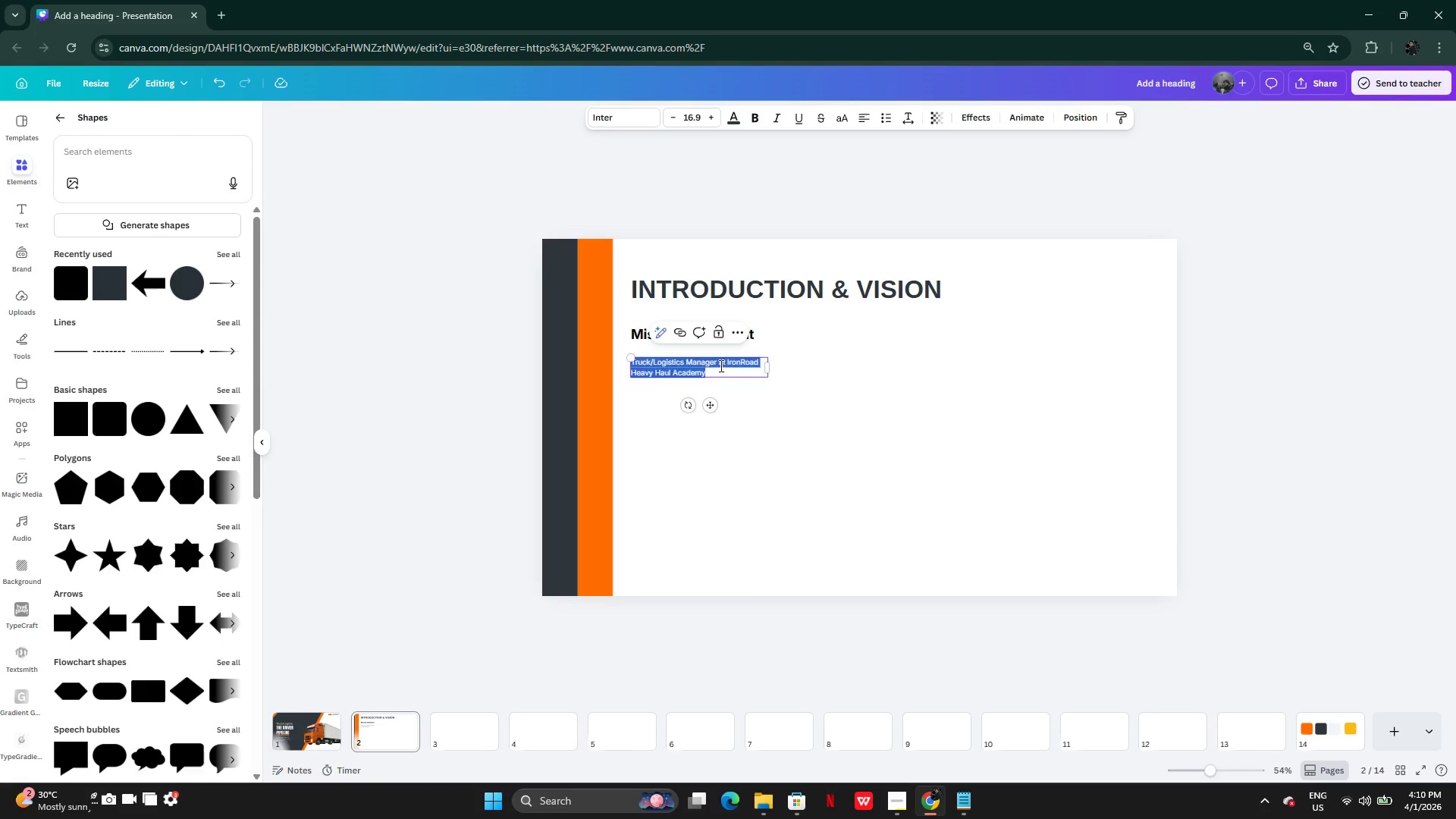 
key(Control+V)
 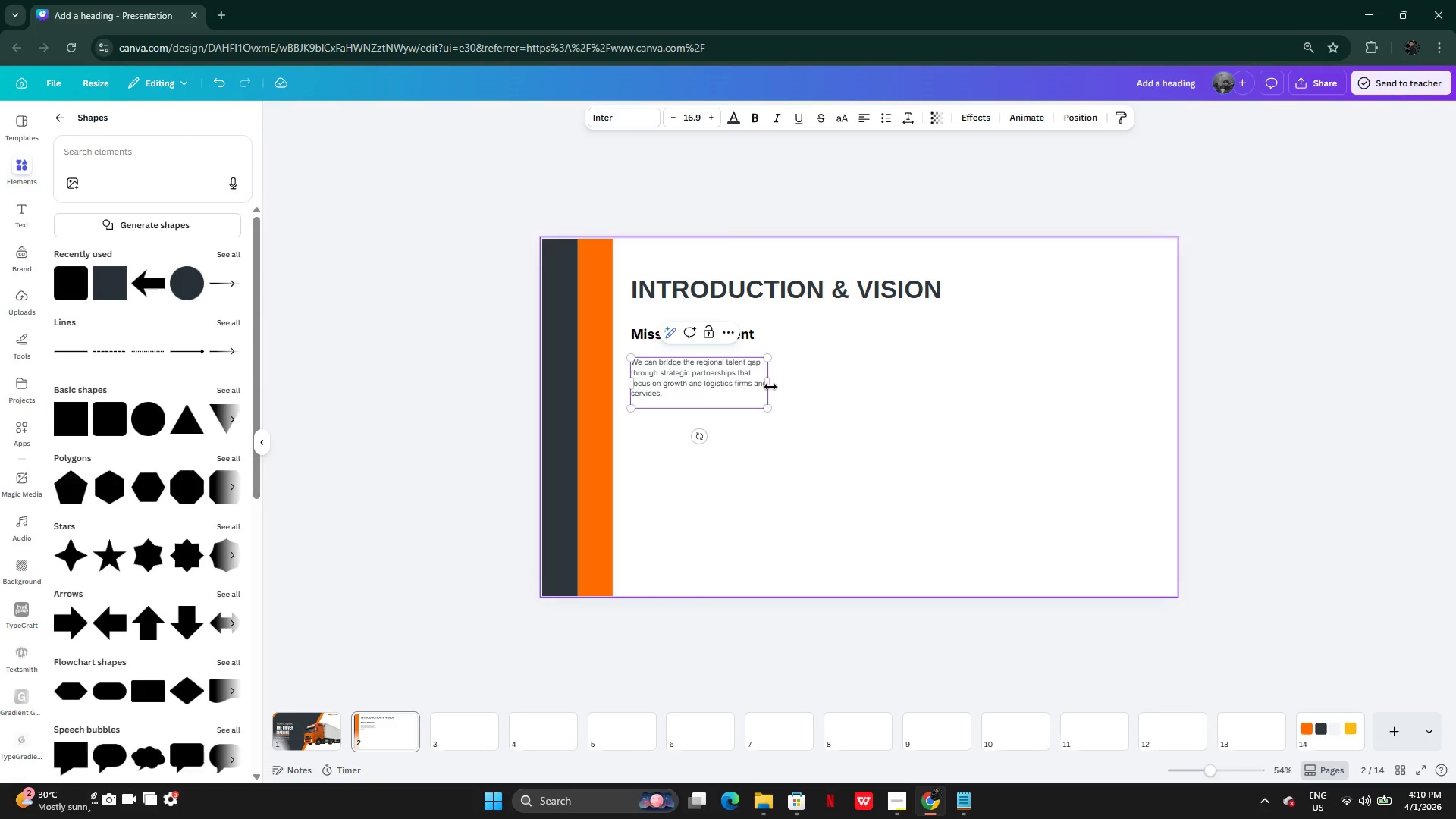 
left_click_drag(start_coordinate=[770, 387], to_coordinate=[1109, 389])
 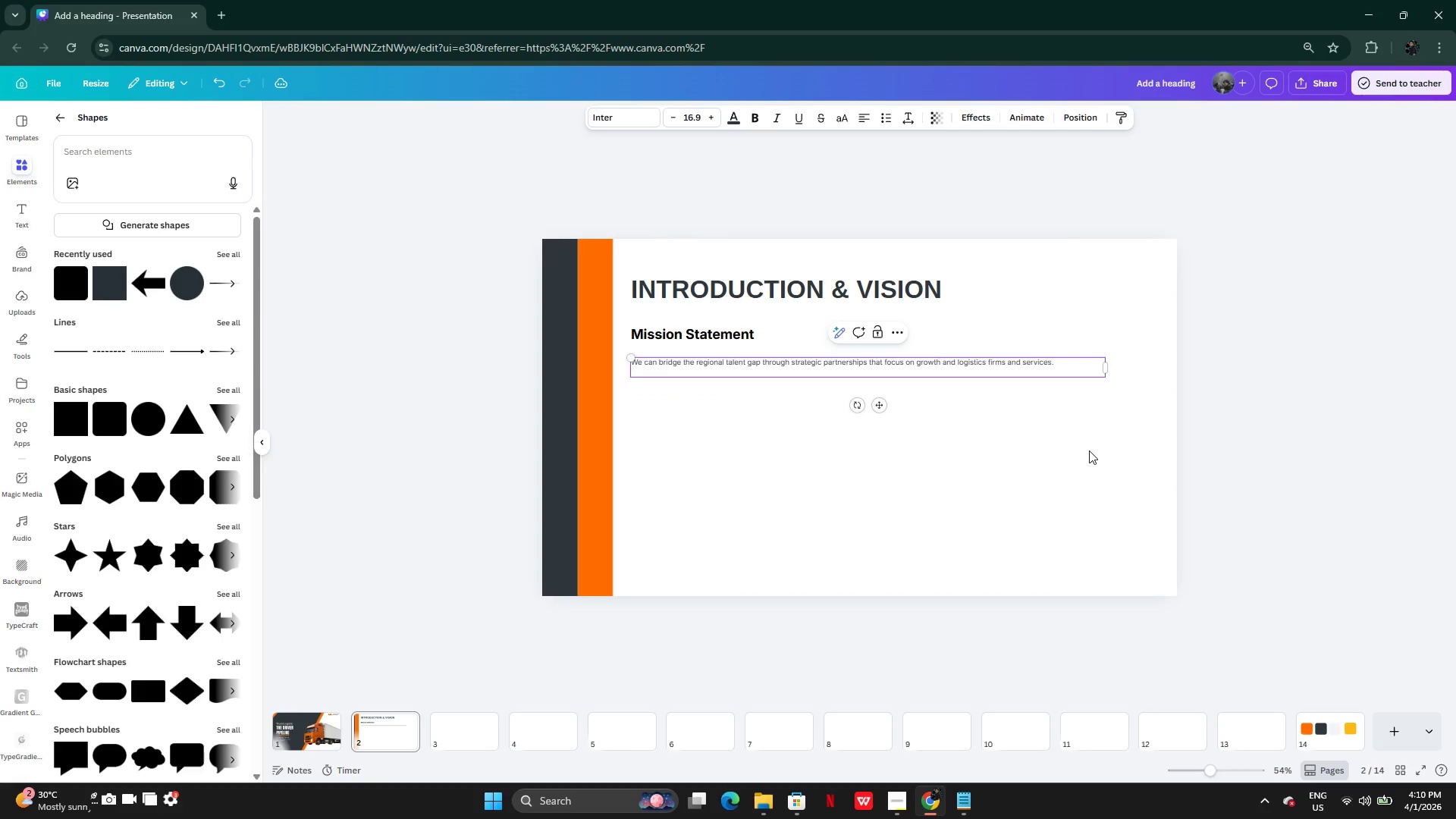 
left_click([1089, 450])
 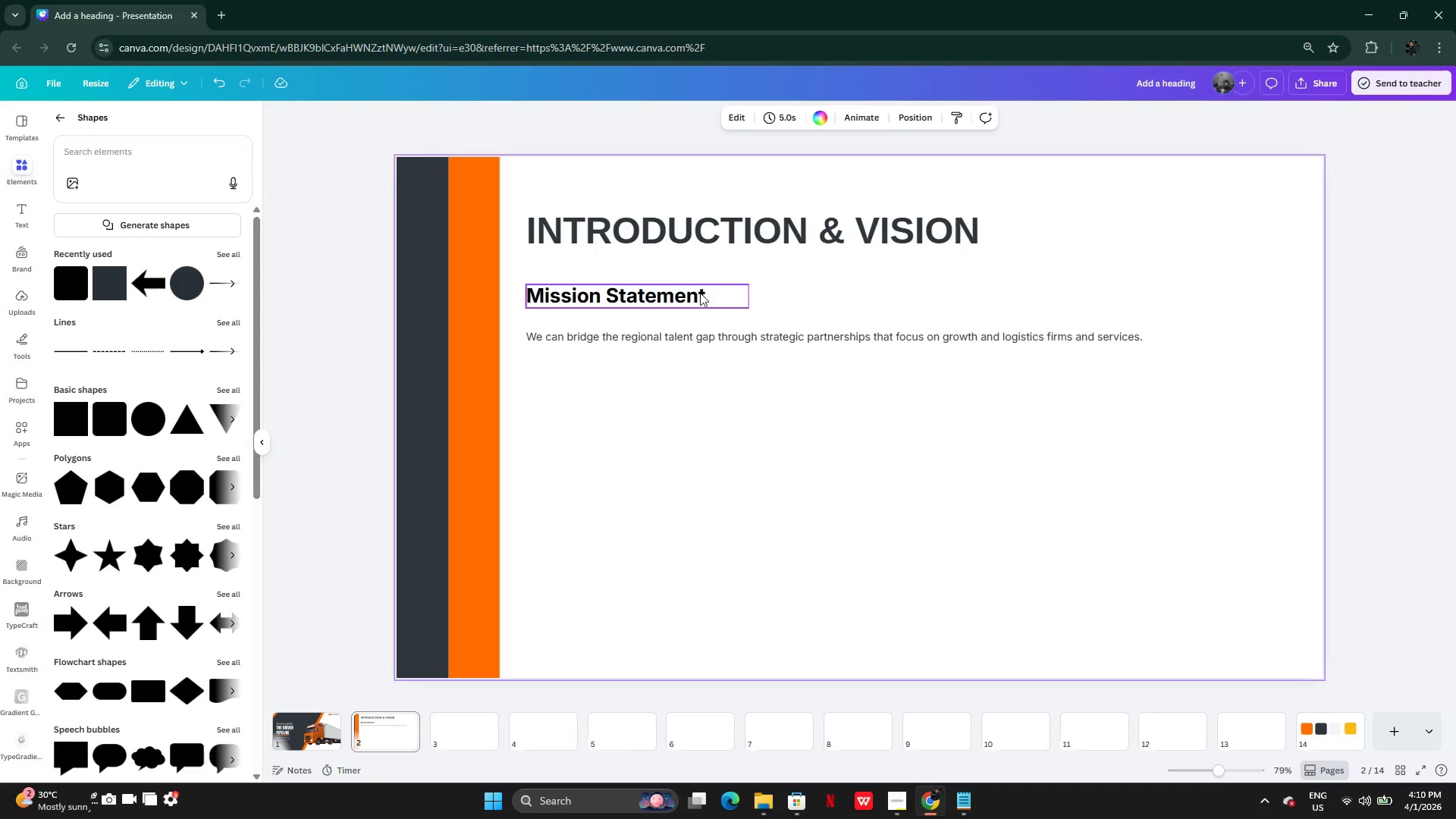 
left_click([709, 340])
 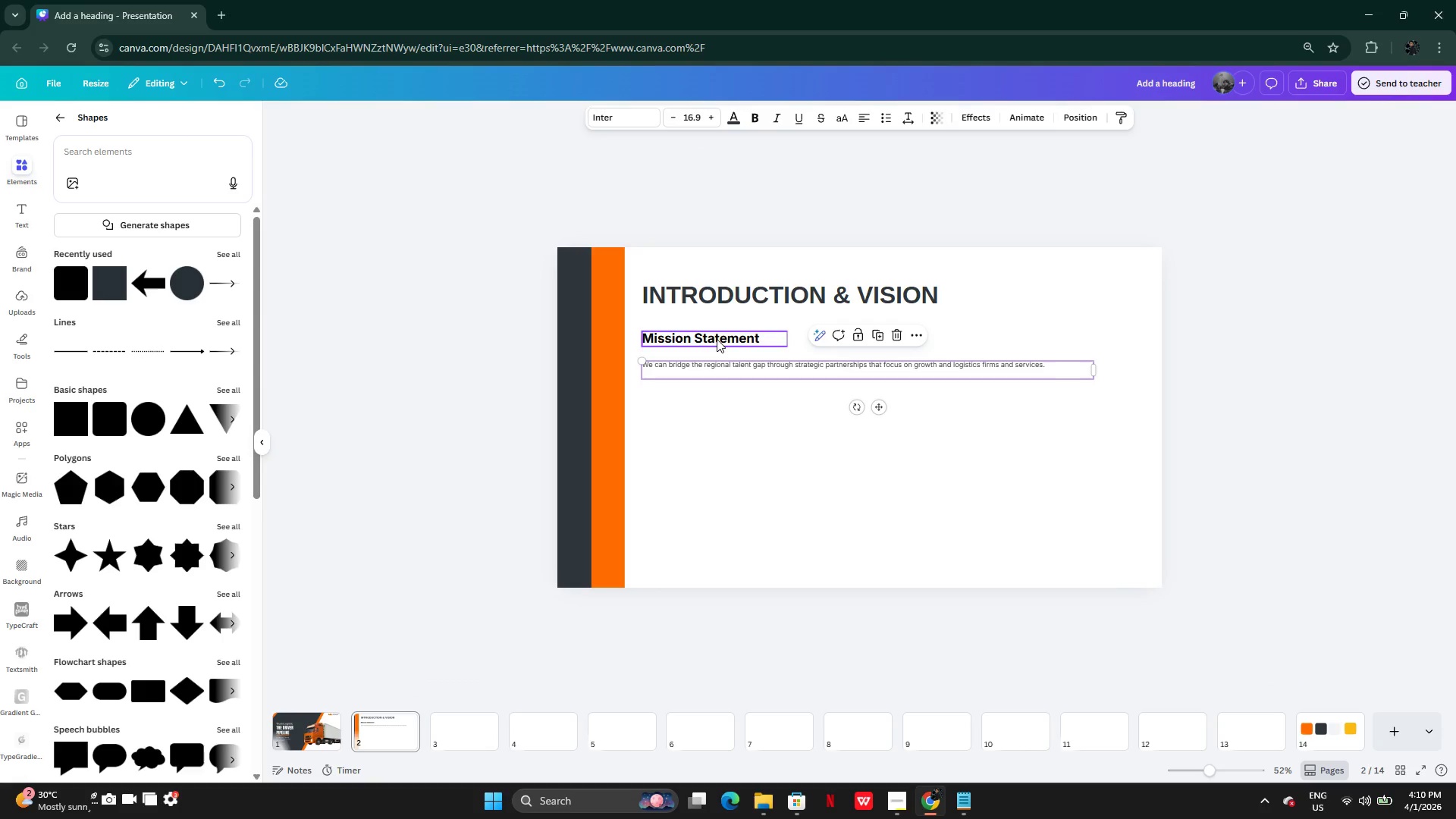 
left_click_drag(start_coordinate=[726, 363], to_coordinate=[721, 435])
 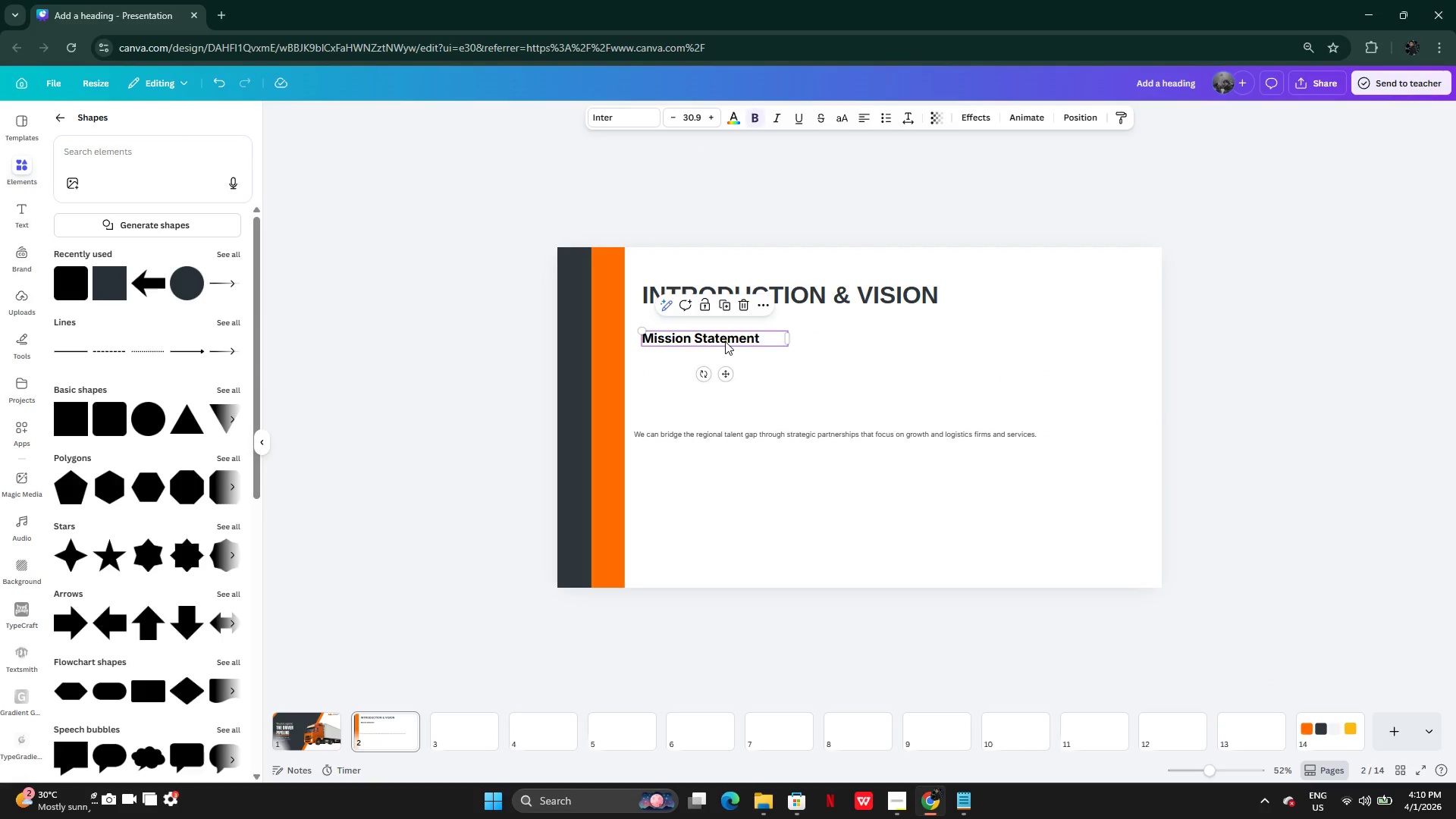 
double_click([725, 341])
 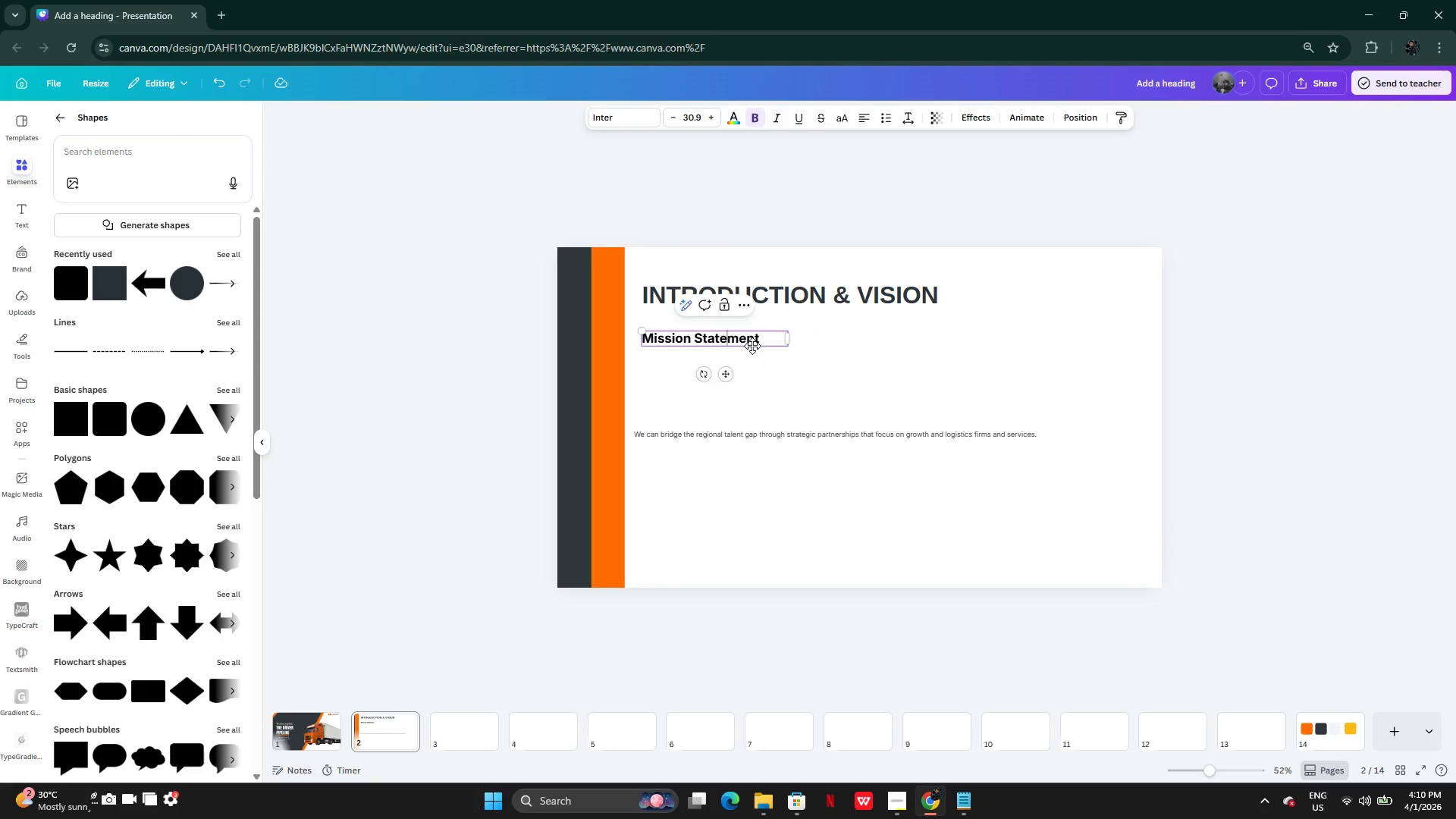 
key(Control+A)
 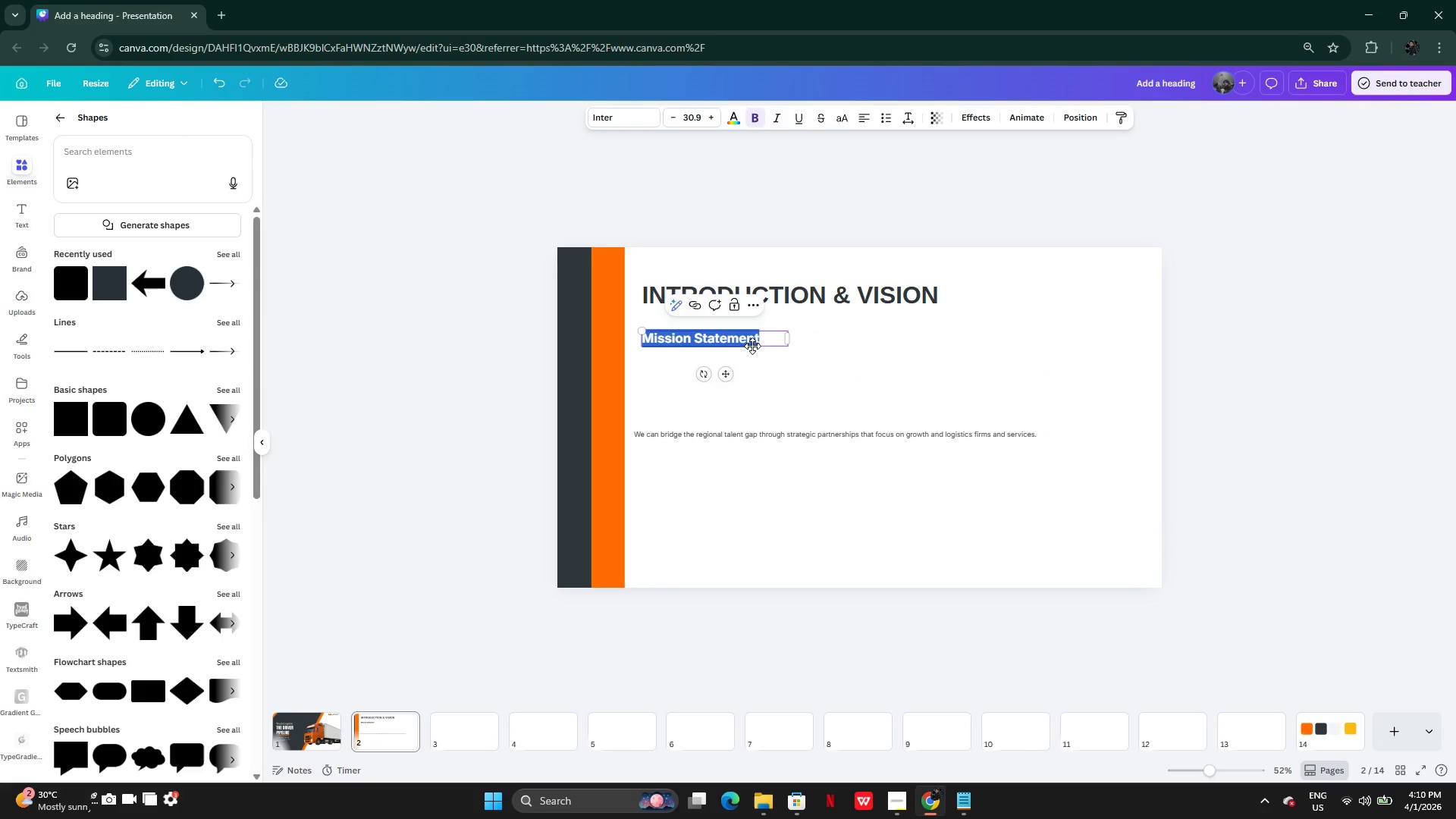 
key(Control+C)
 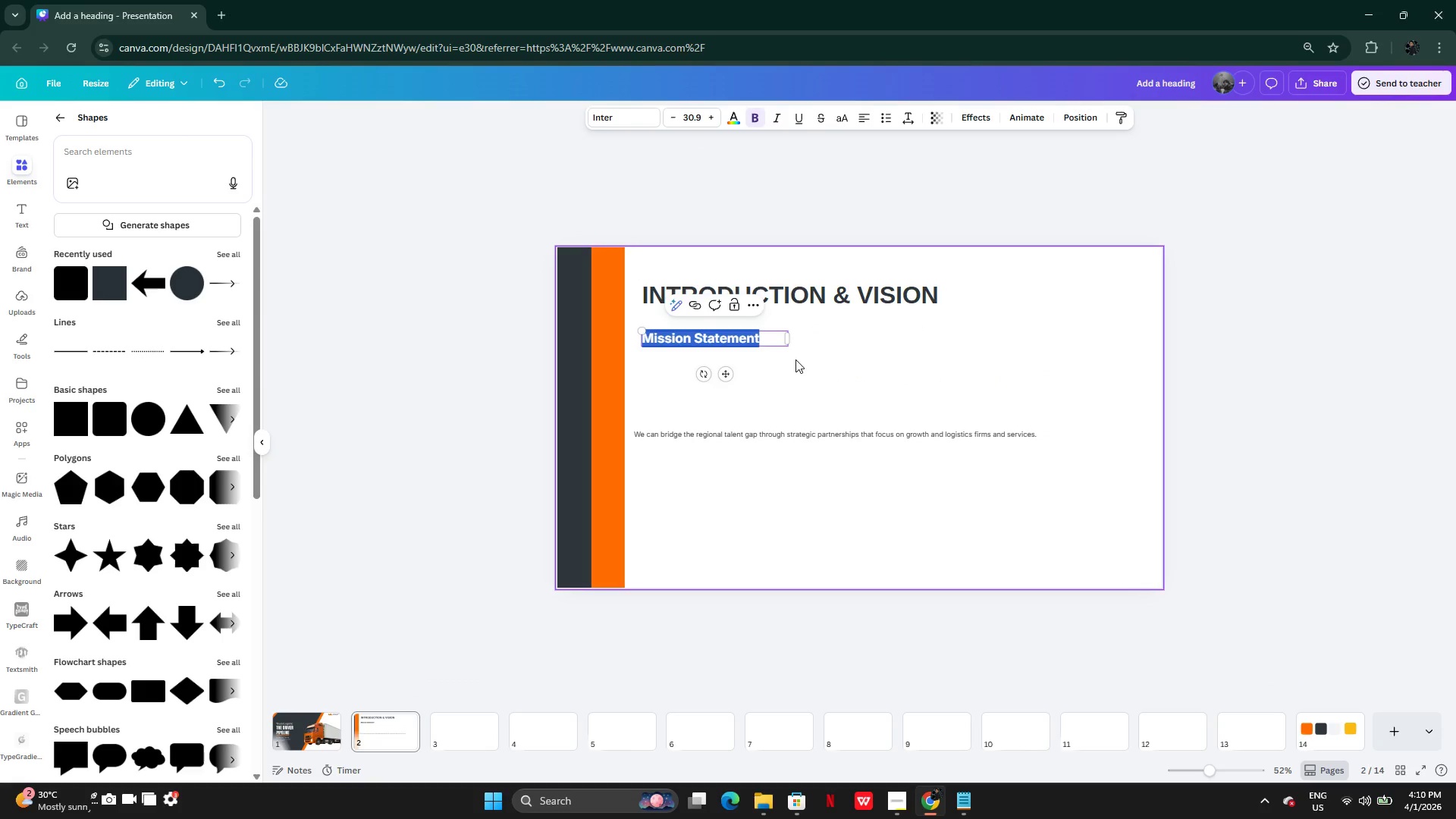 
key(Control+V)
 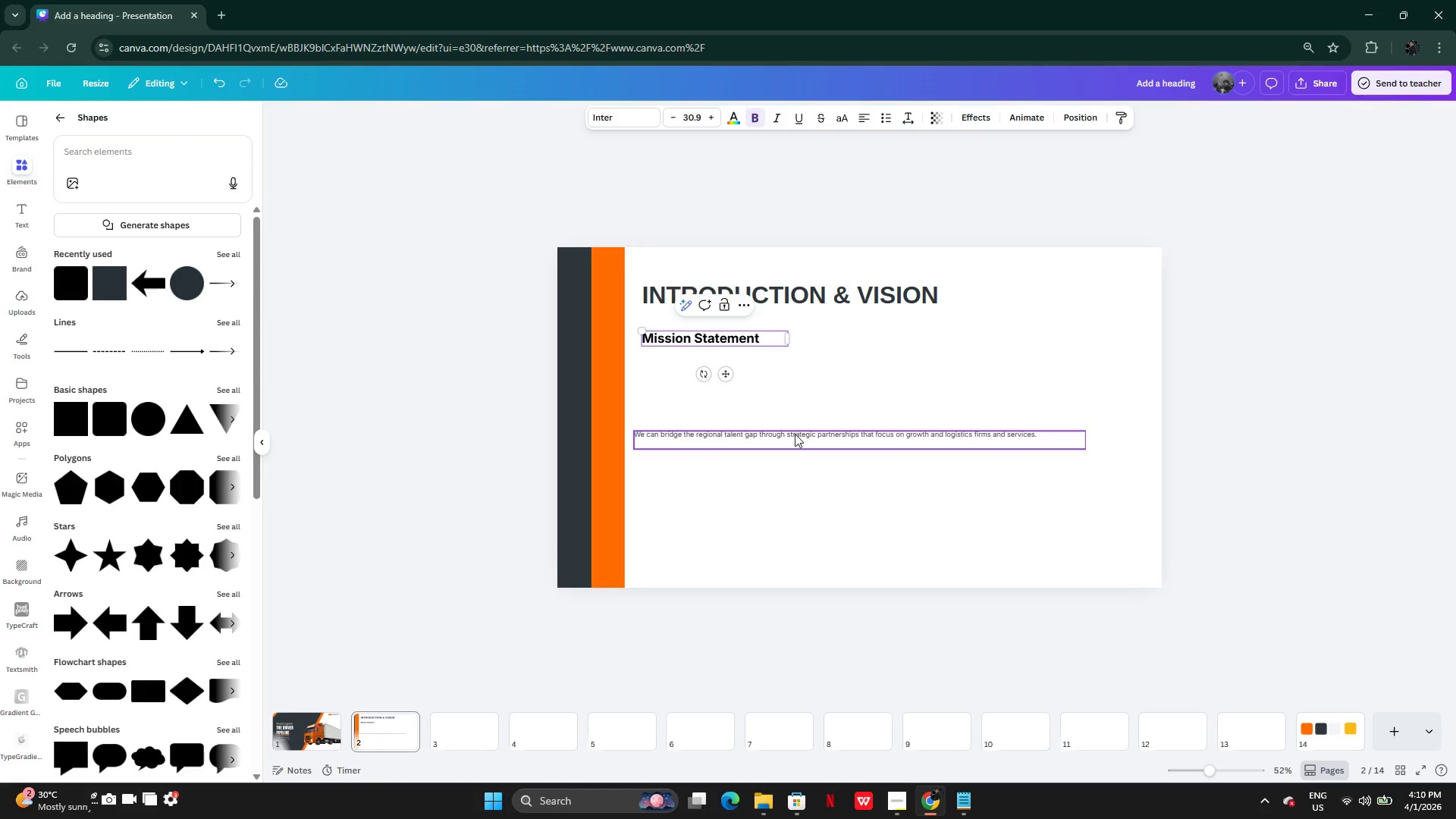 
double_click([795, 434])
 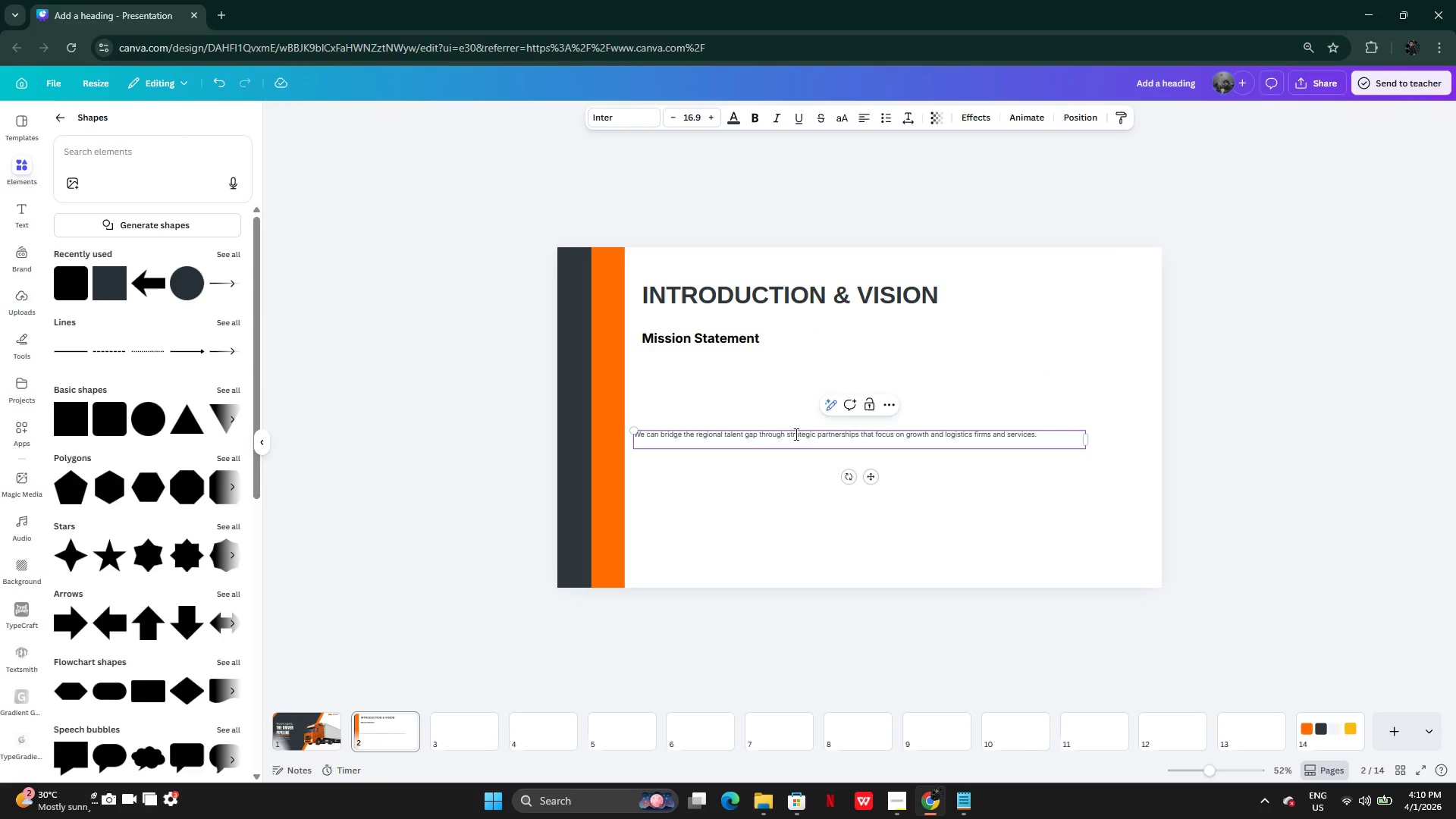 
key(Control+A)
 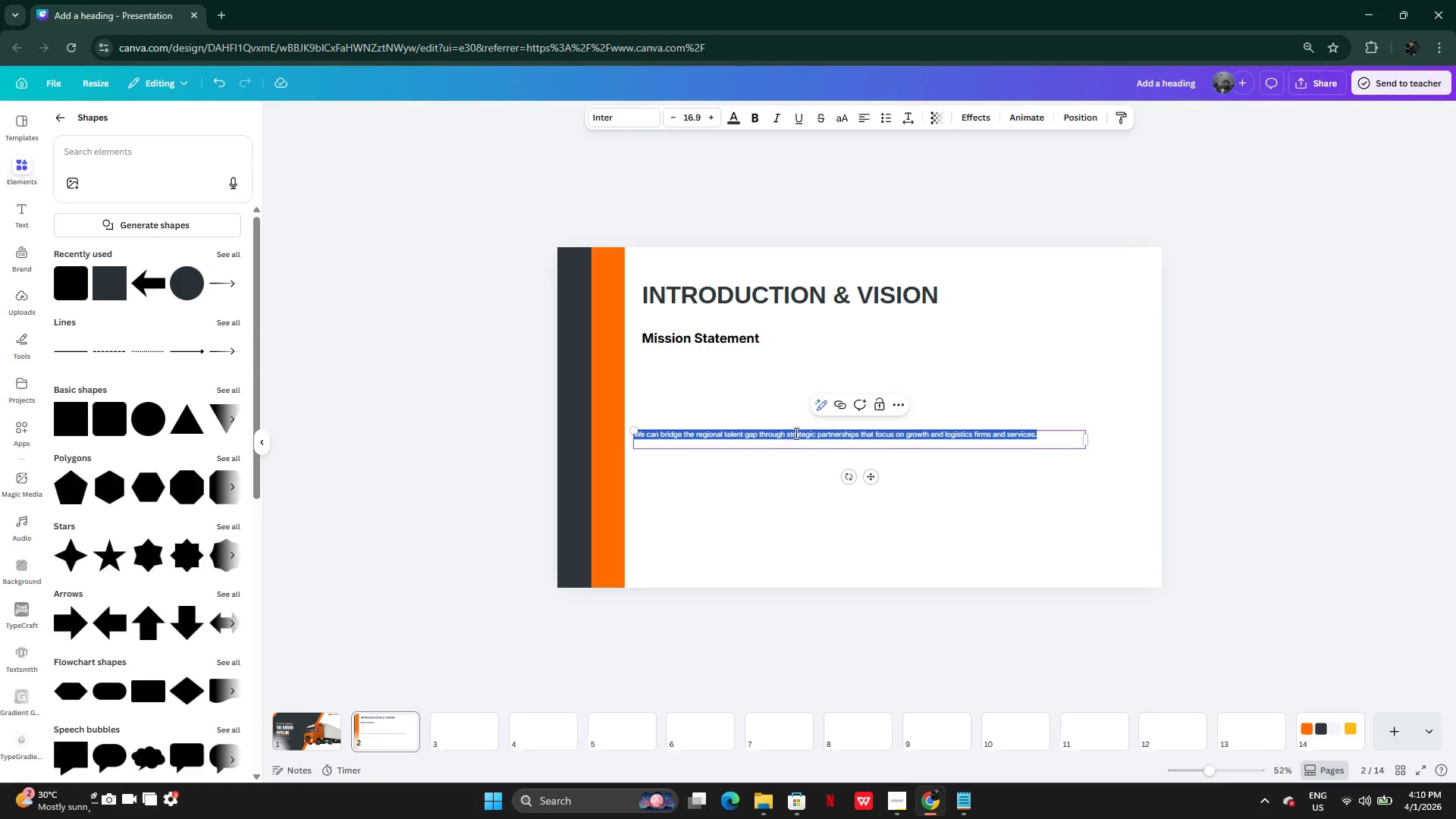 
key(Control+C)
 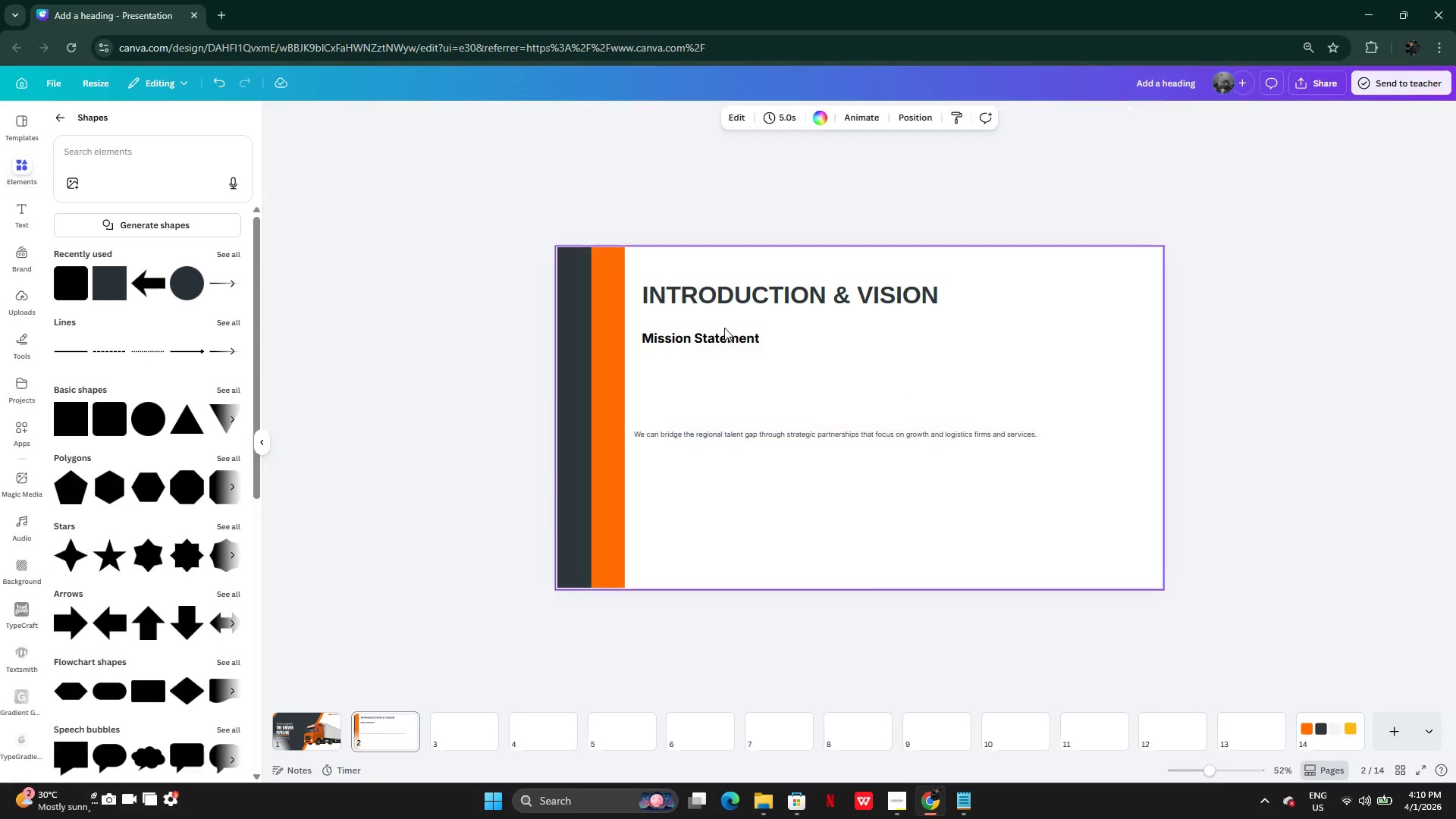 
double_click([726, 333])
 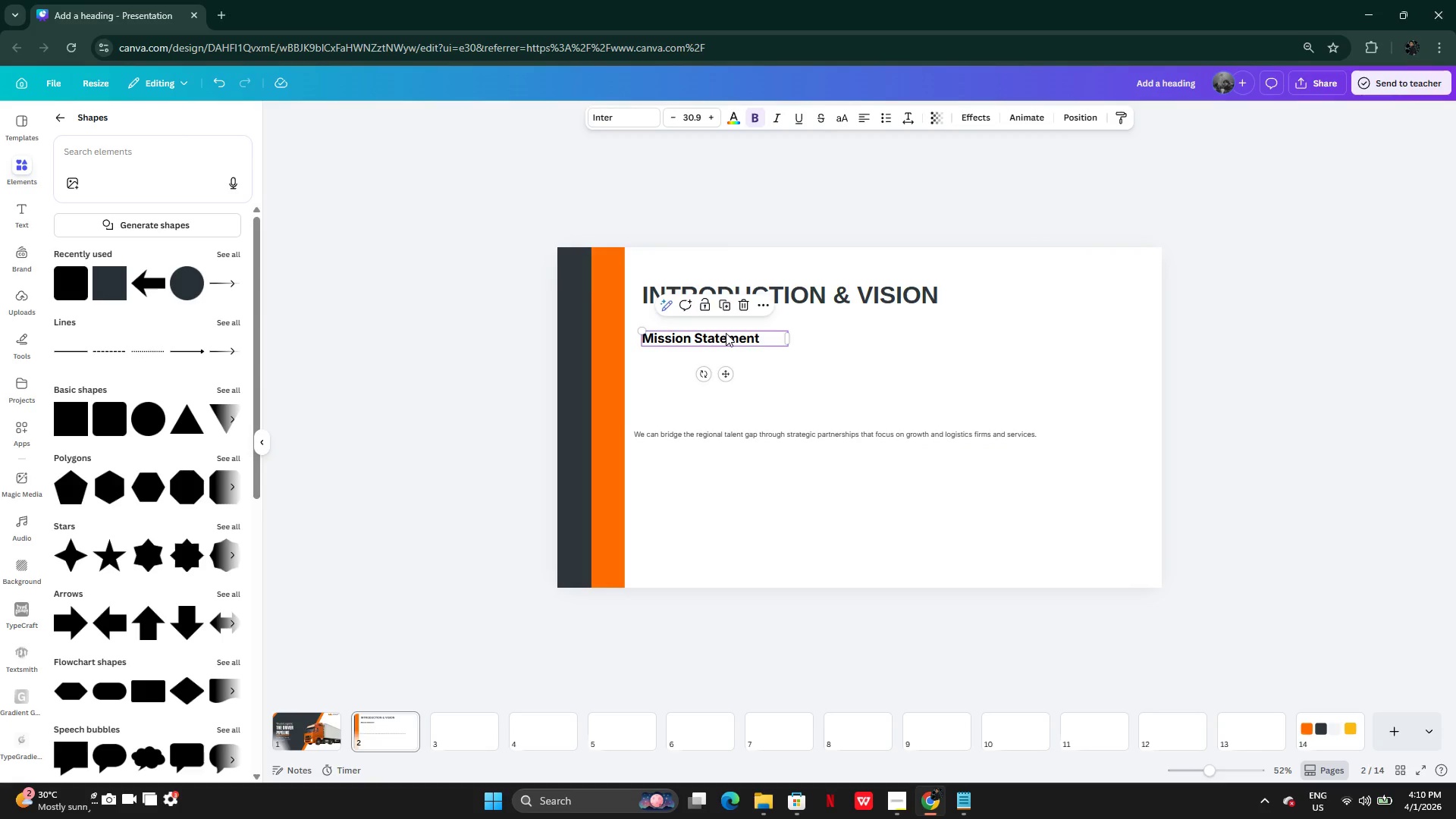 
triple_click([726, 333])
 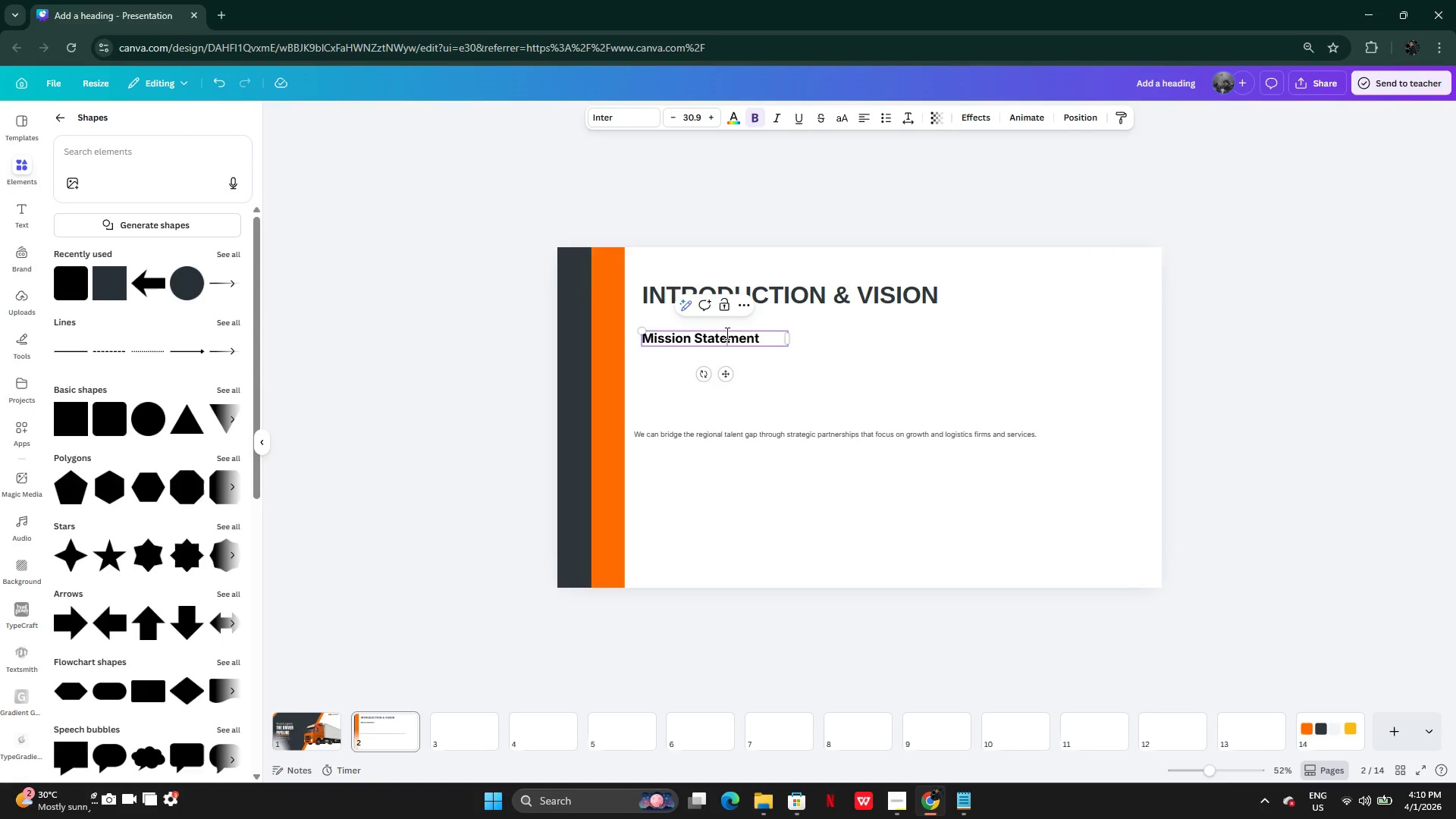 
hold_key(key=ControlLeft, duration=0.78)
 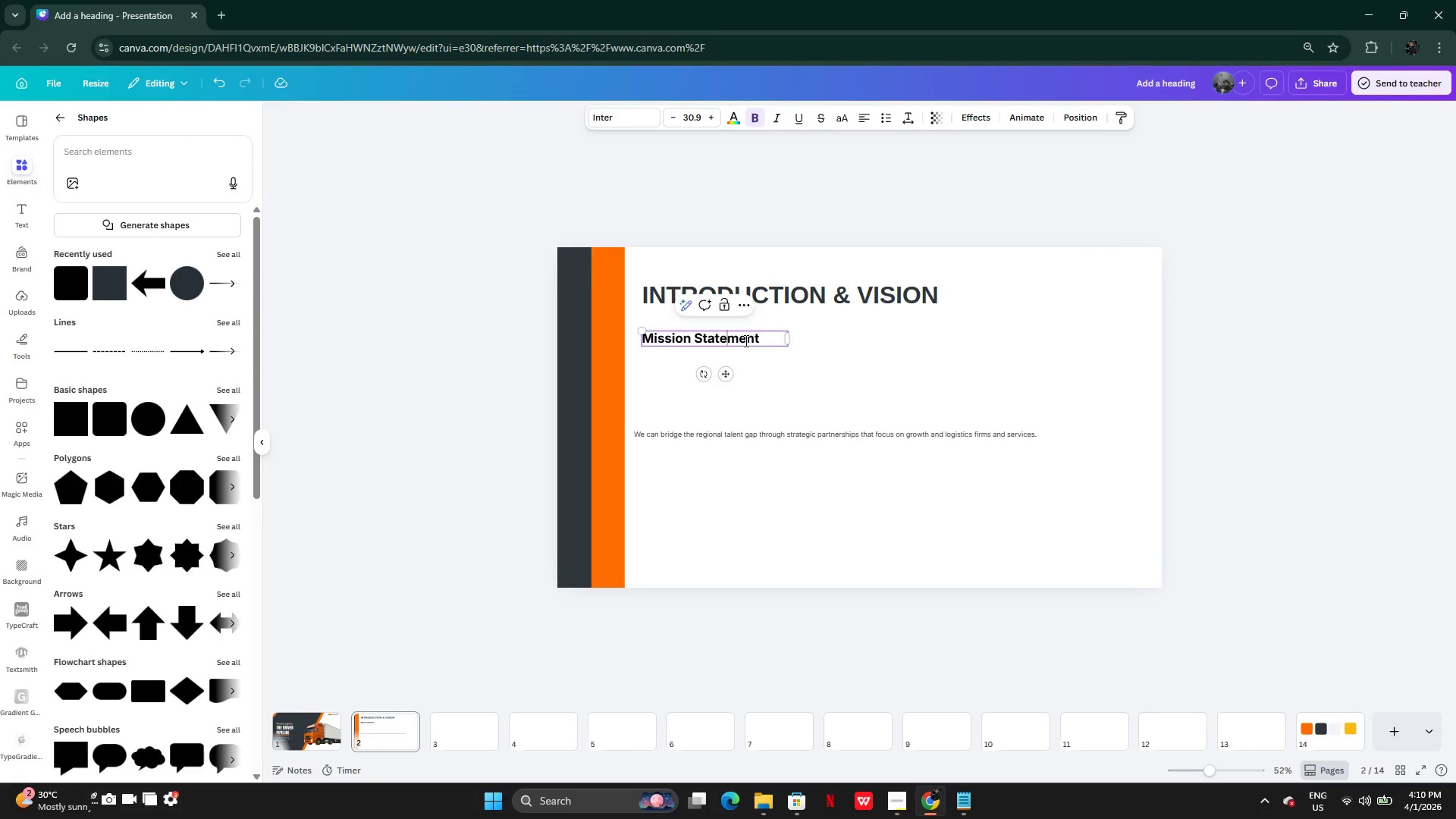 
key(Control+A)
 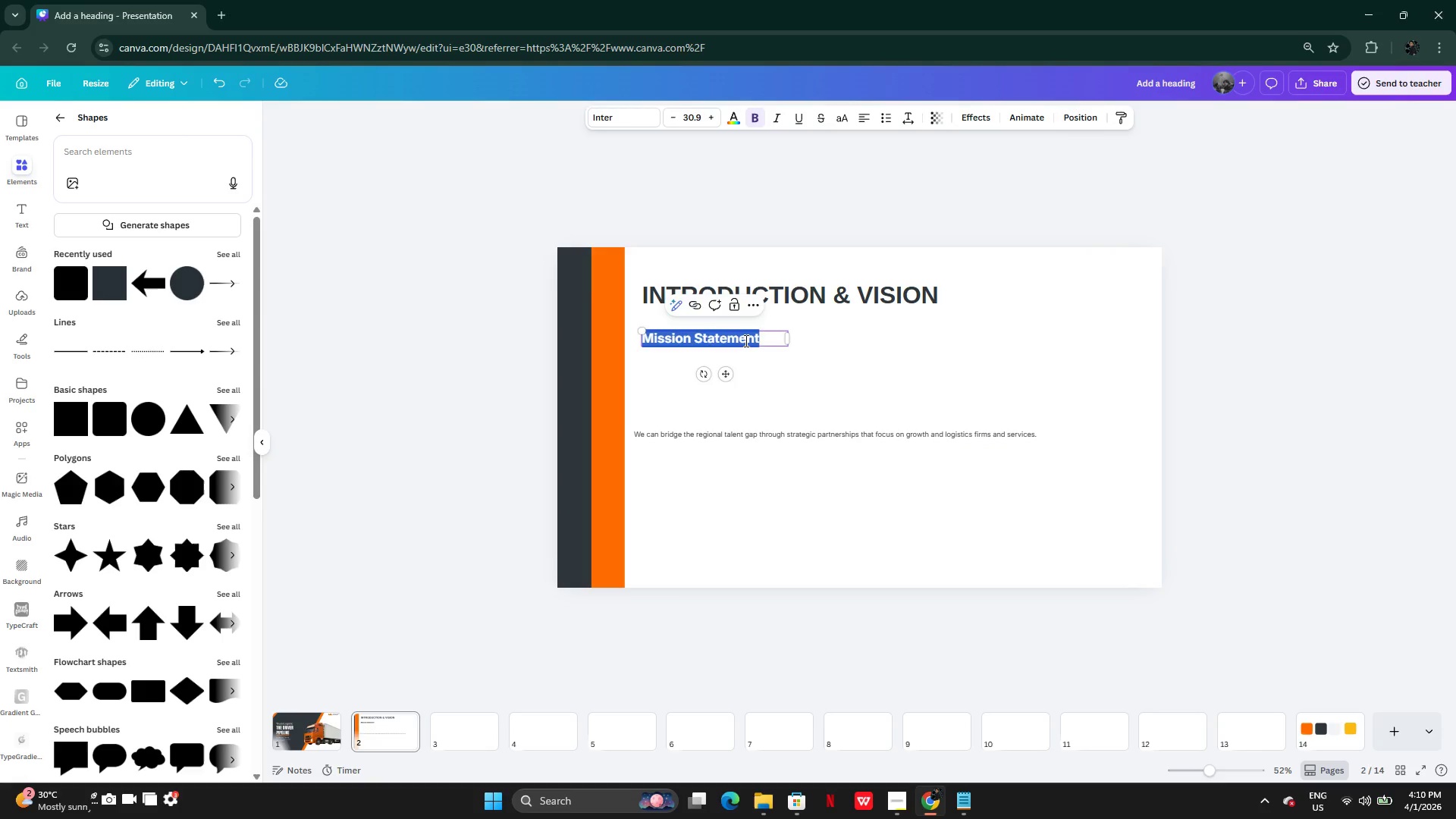 
key(Control+V)
 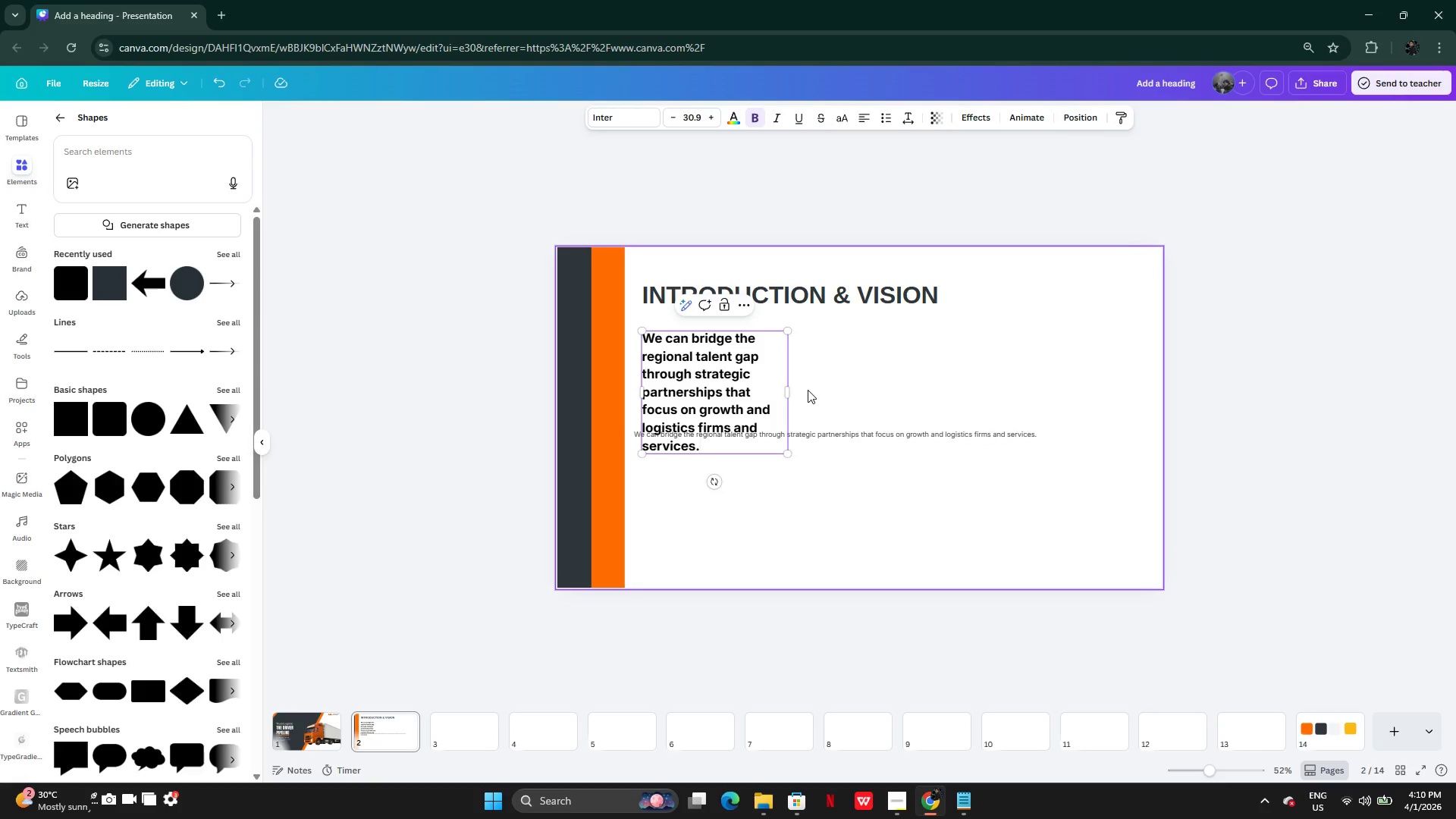 
left_click([808, 390])
 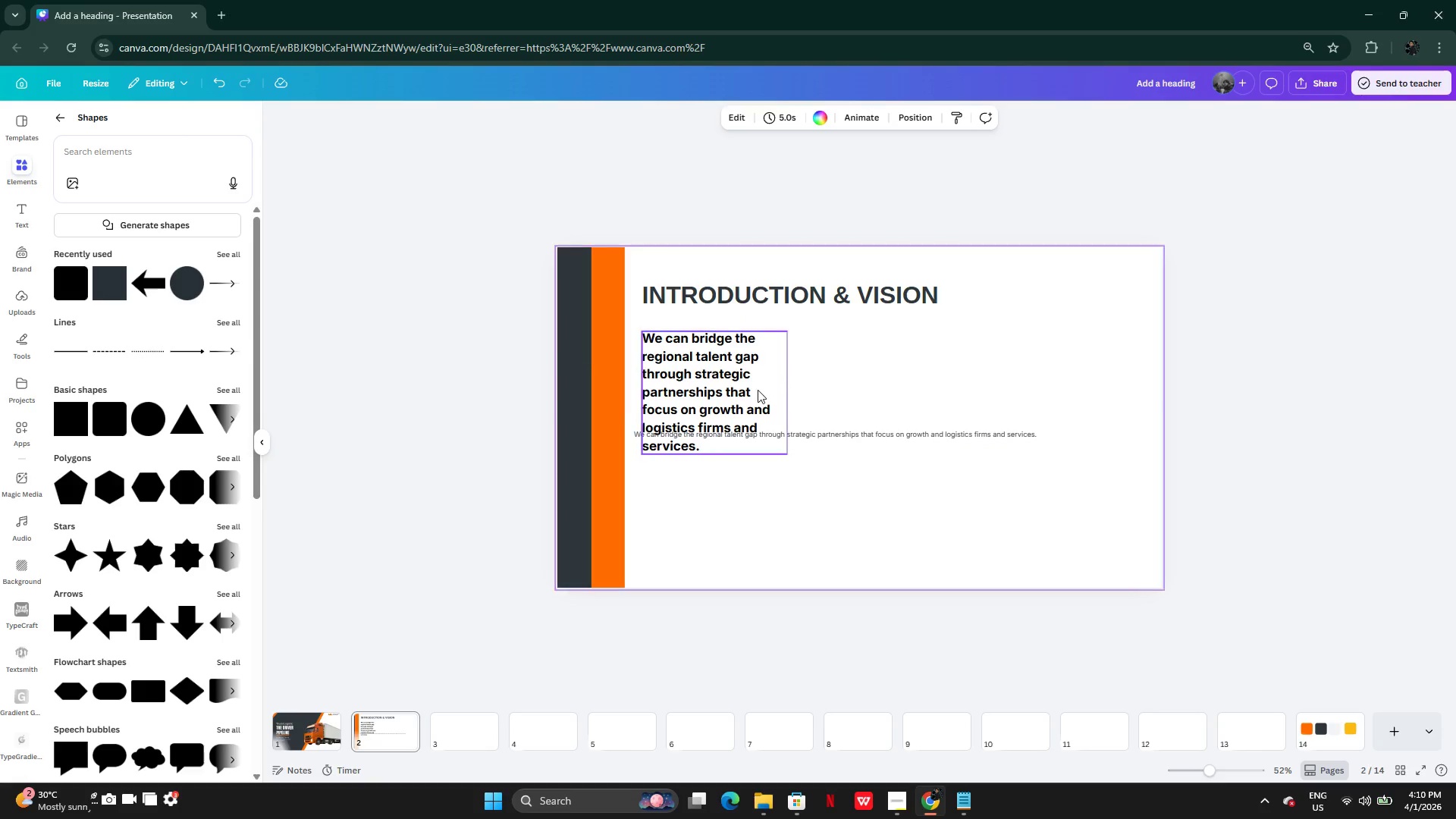 
left_click([752, 388])
 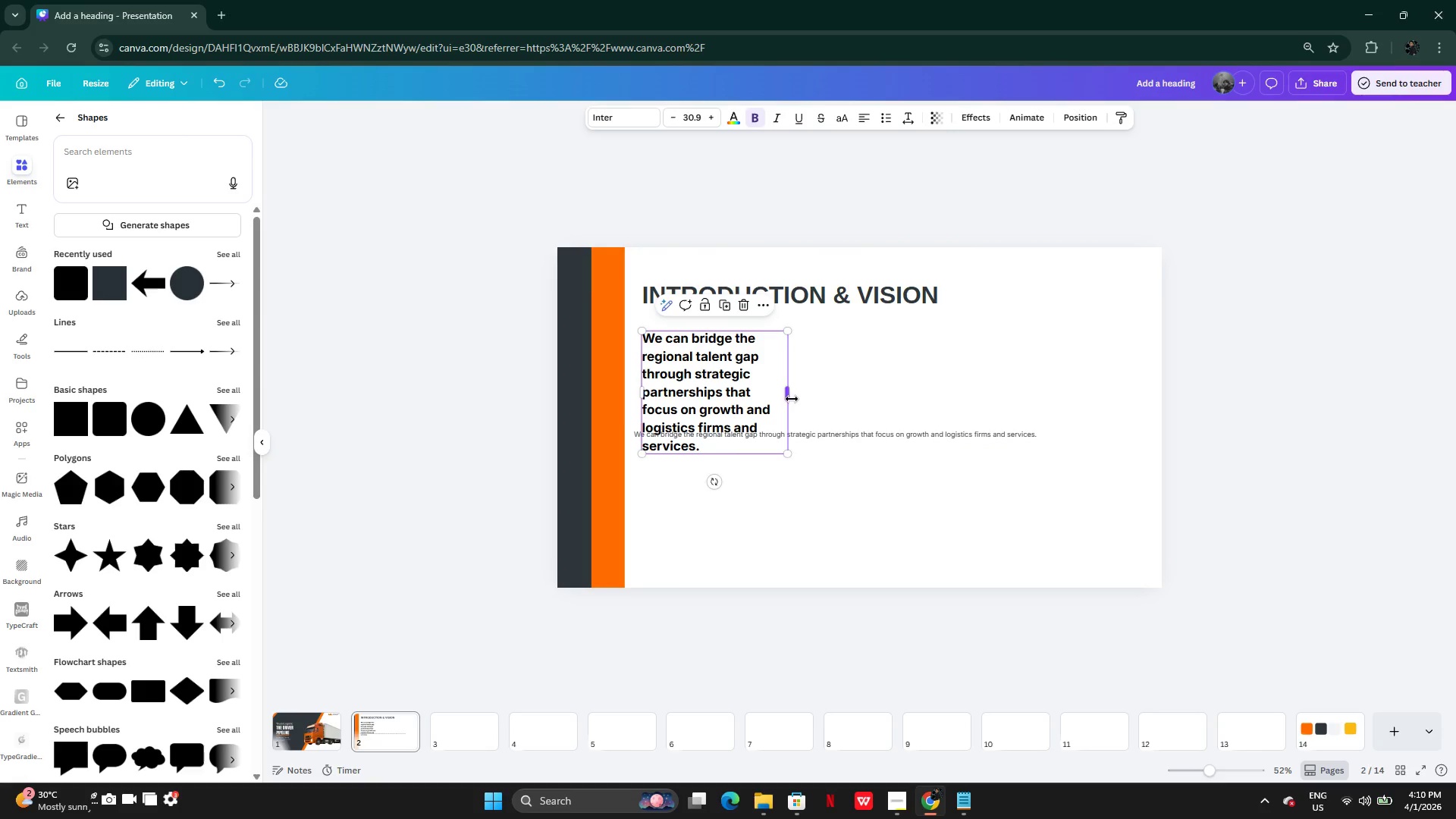 
left_click_drag(start_coordinate=[792, 399], to_coordinate=[1090, 402])
 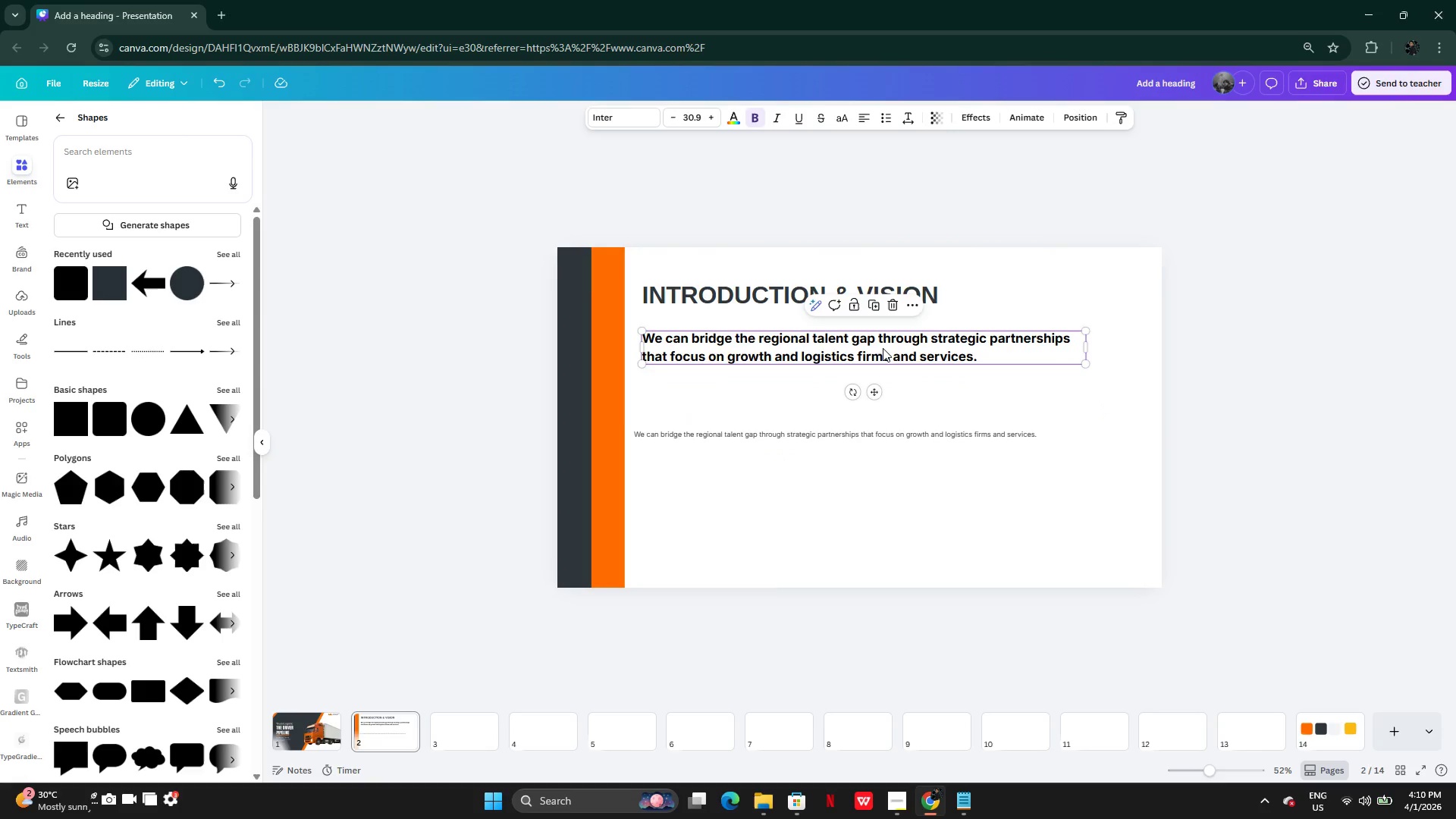 
left_click_drag(start_coordinate=[883, 348], to_coordinate=[881, 381])
 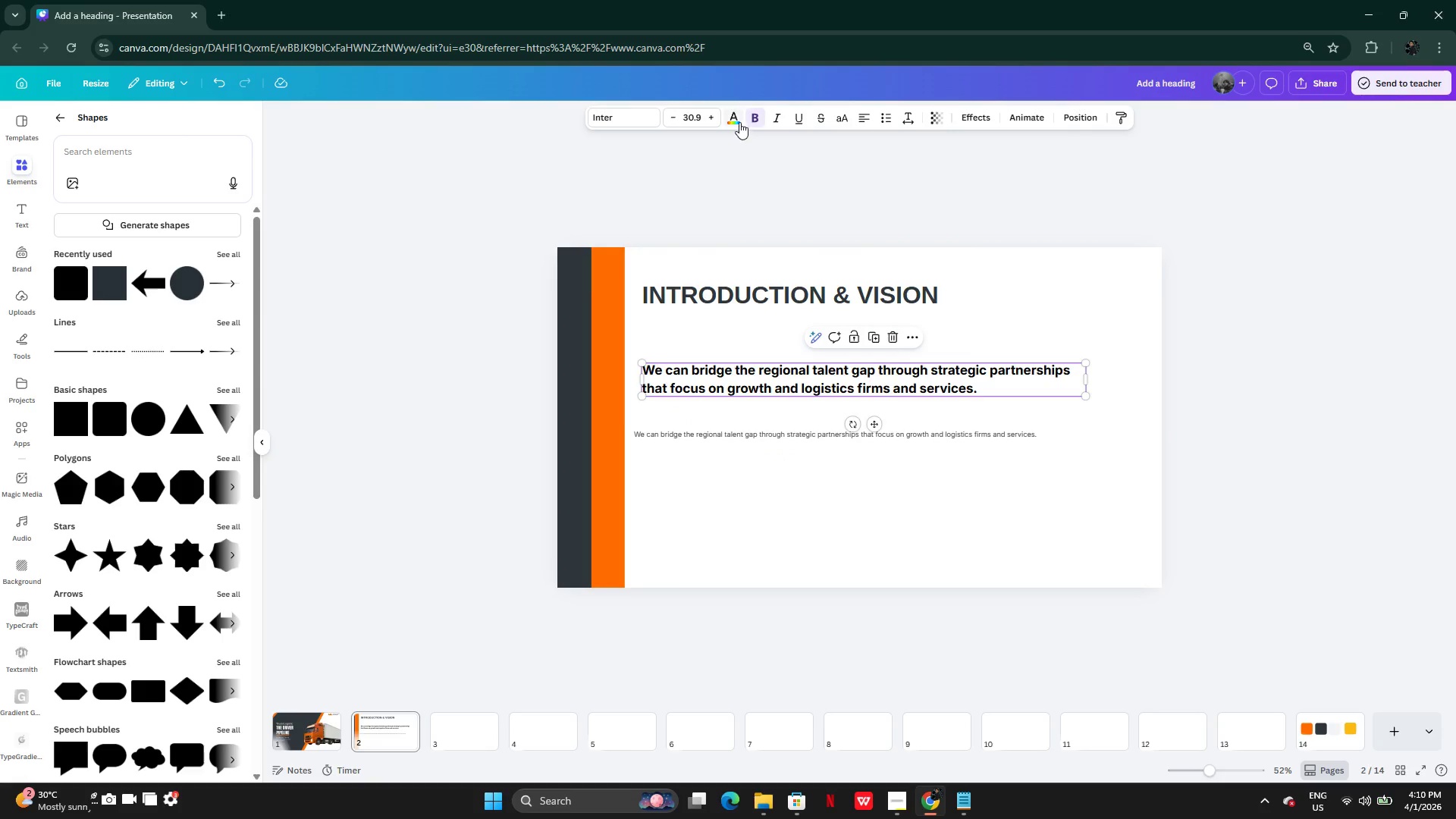 
left_click([755, 118])
 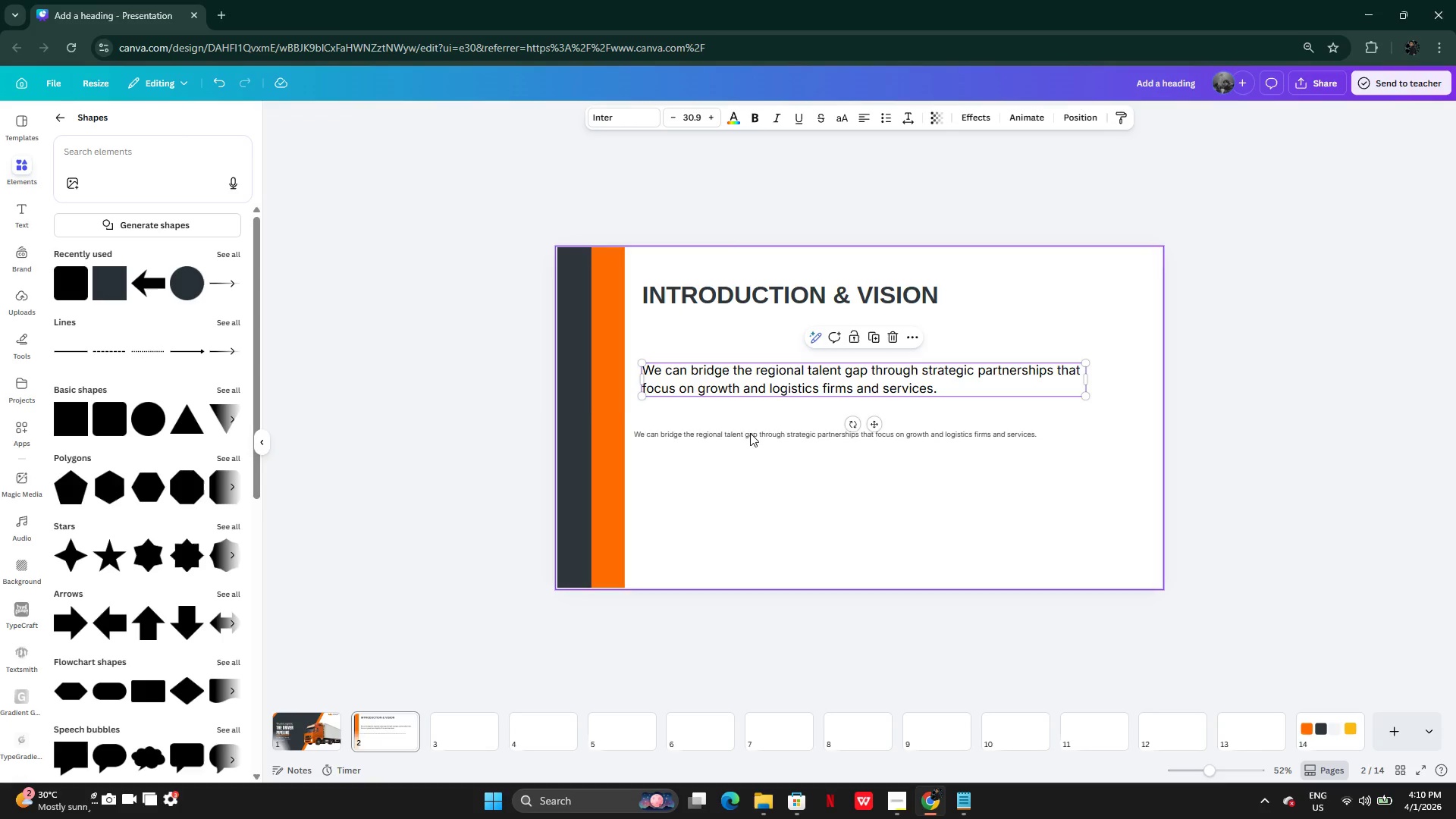 
left_click([749, 435])
 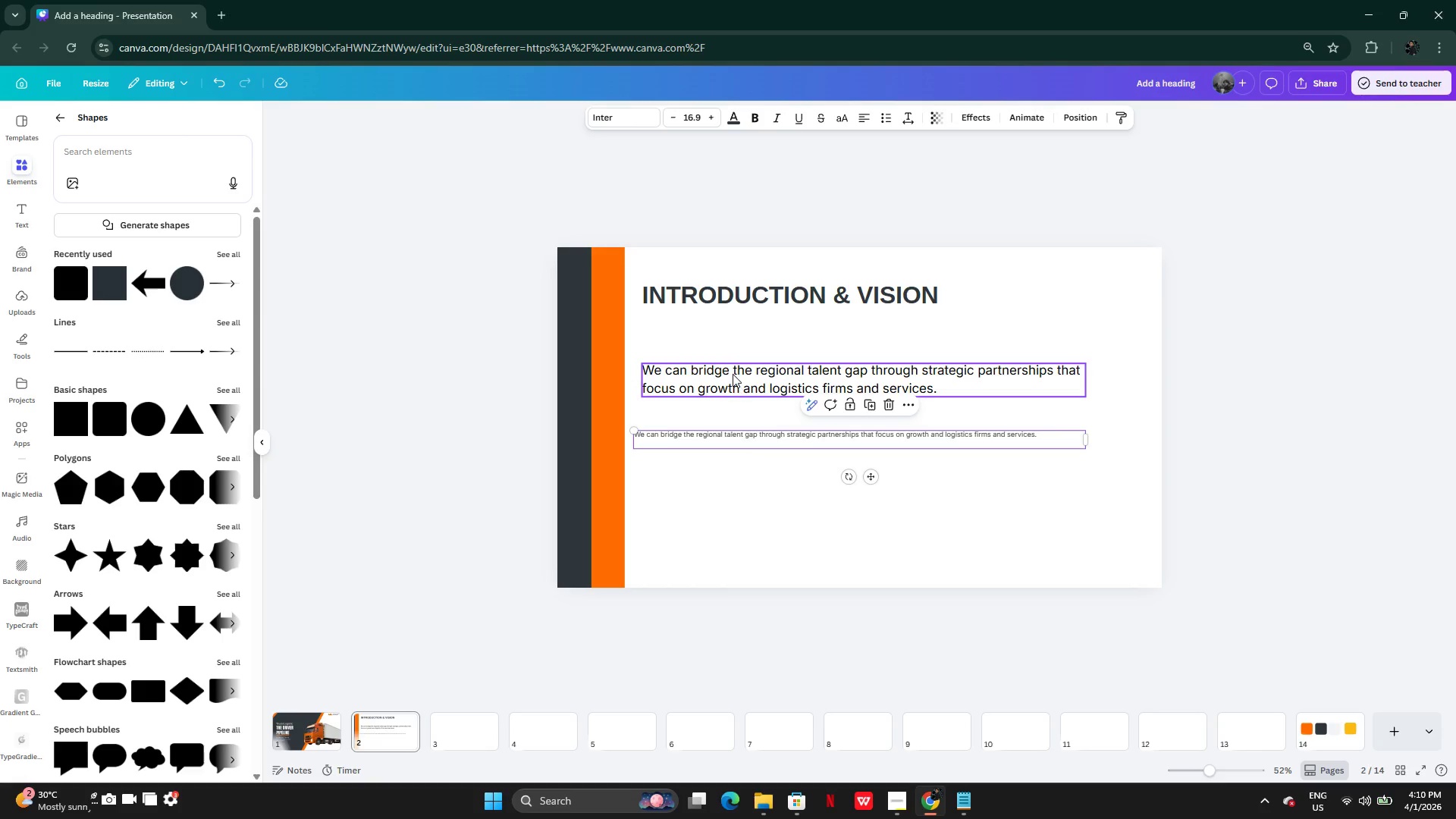 
left_click([733, 374])
 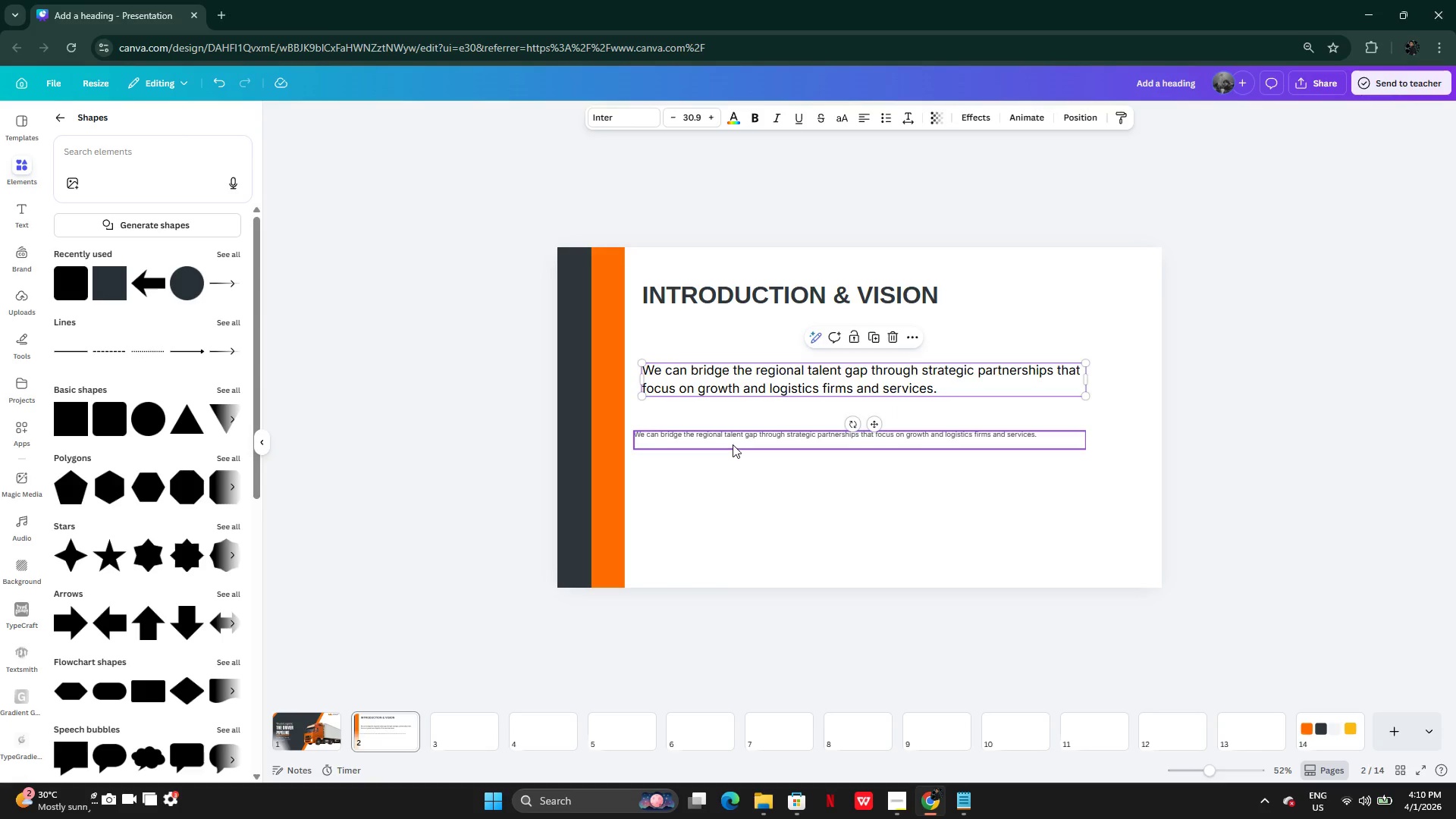 
left_click([735, 435])
 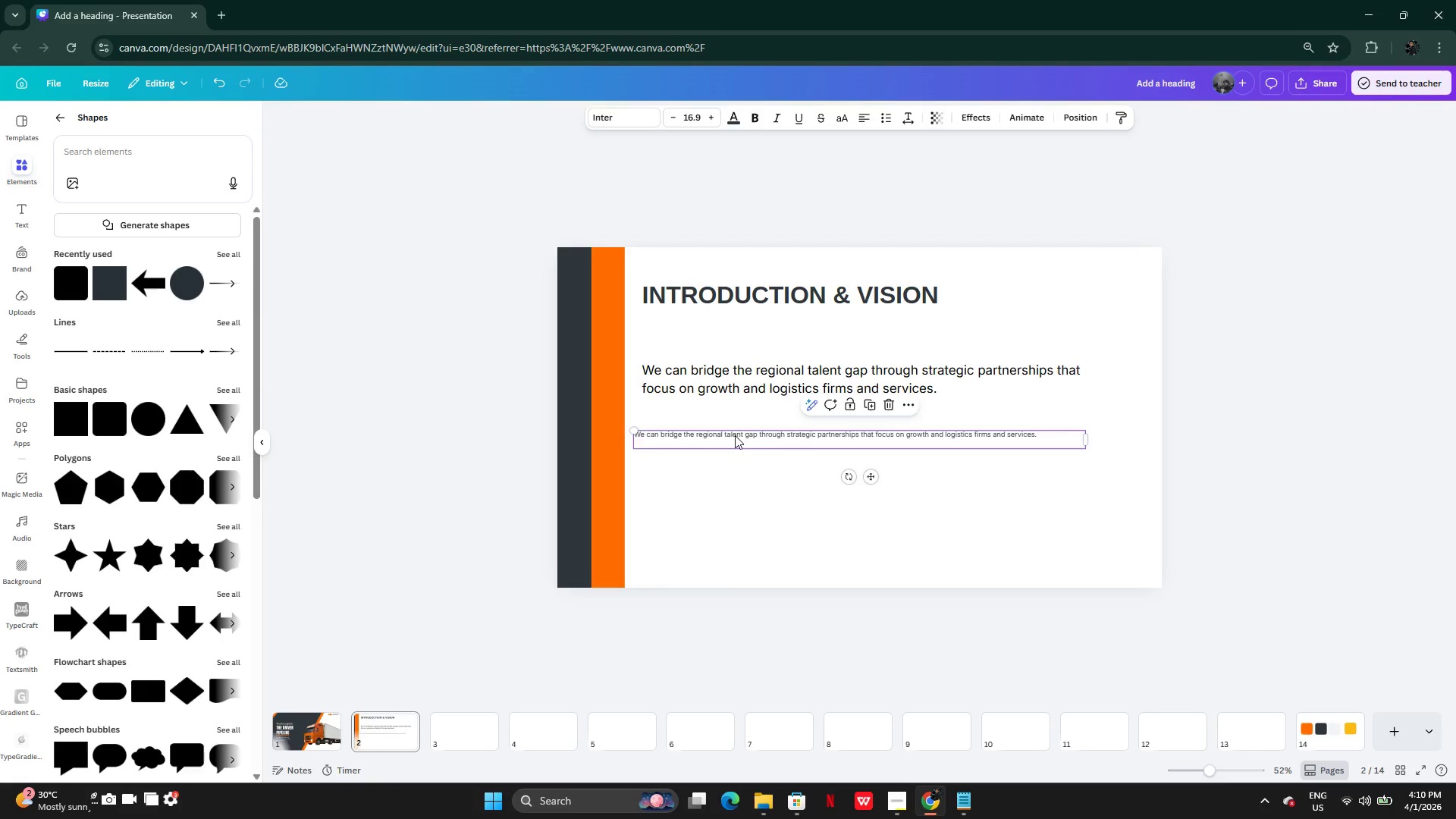 
key(Backspace)
 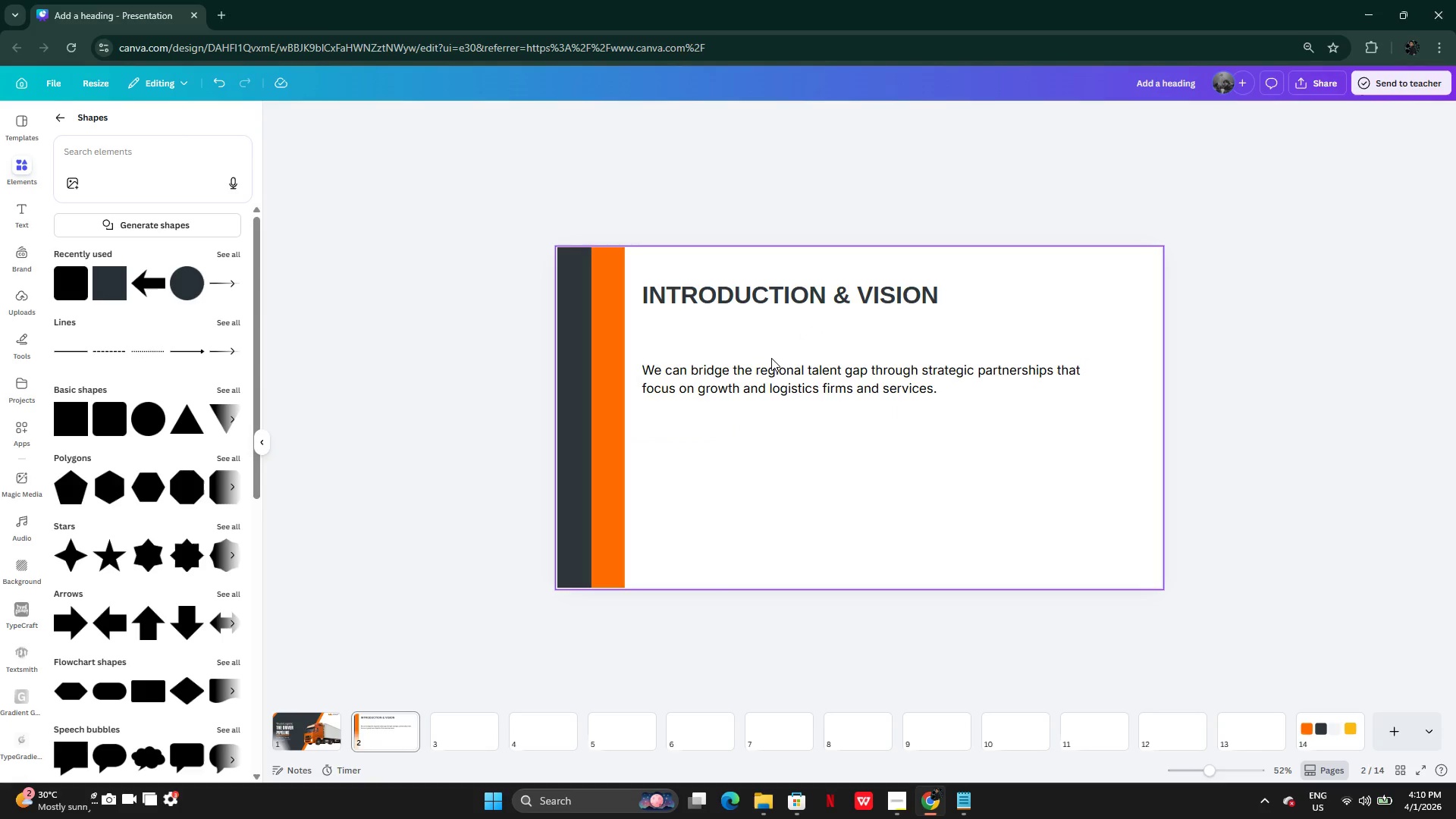 
left_click([771, 358])
 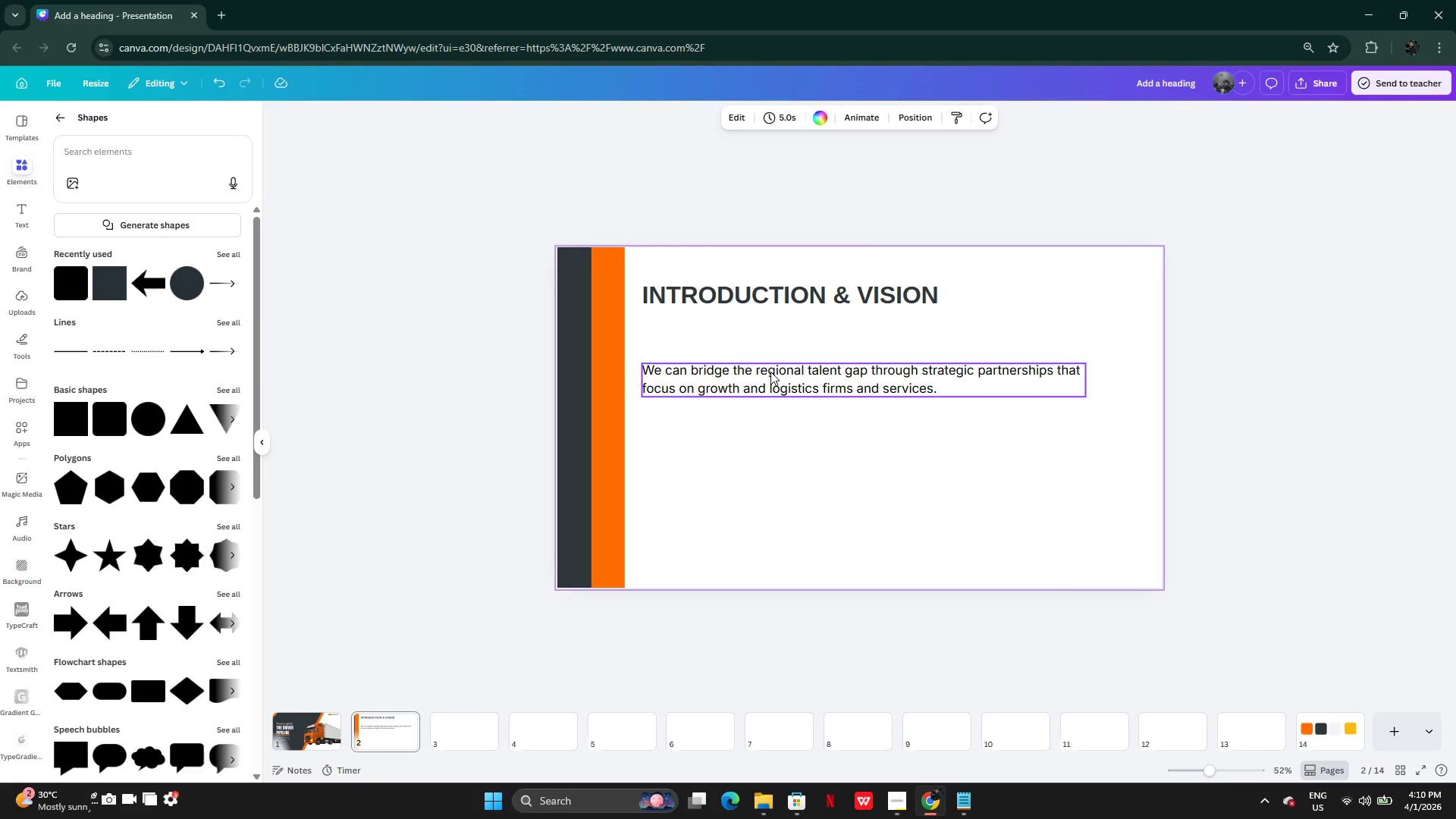 
left_click_drag(start_coordinate=[770, 372], to_coordinate=[773, 381])
 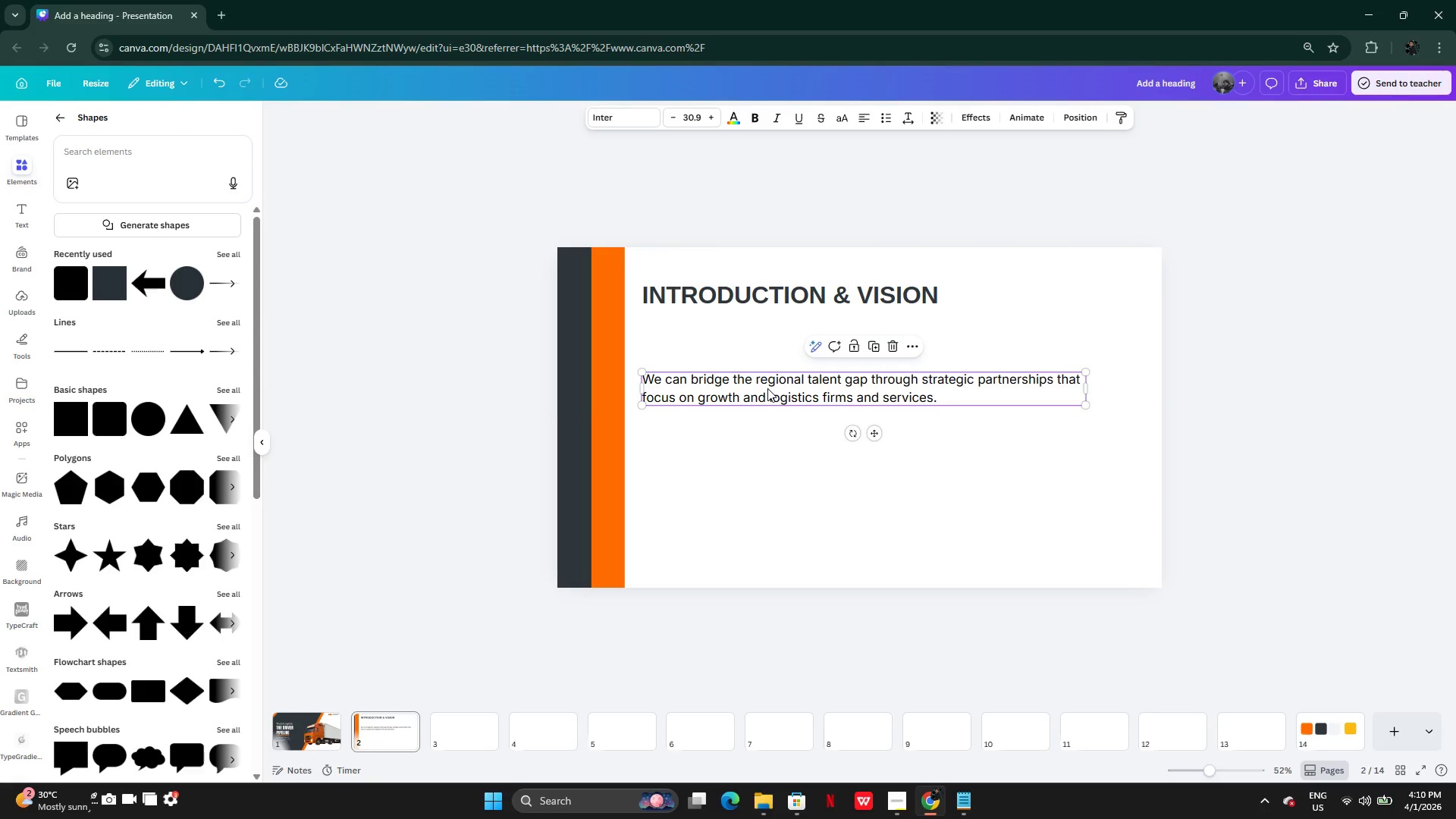 
key(Alt+AltLeft)
 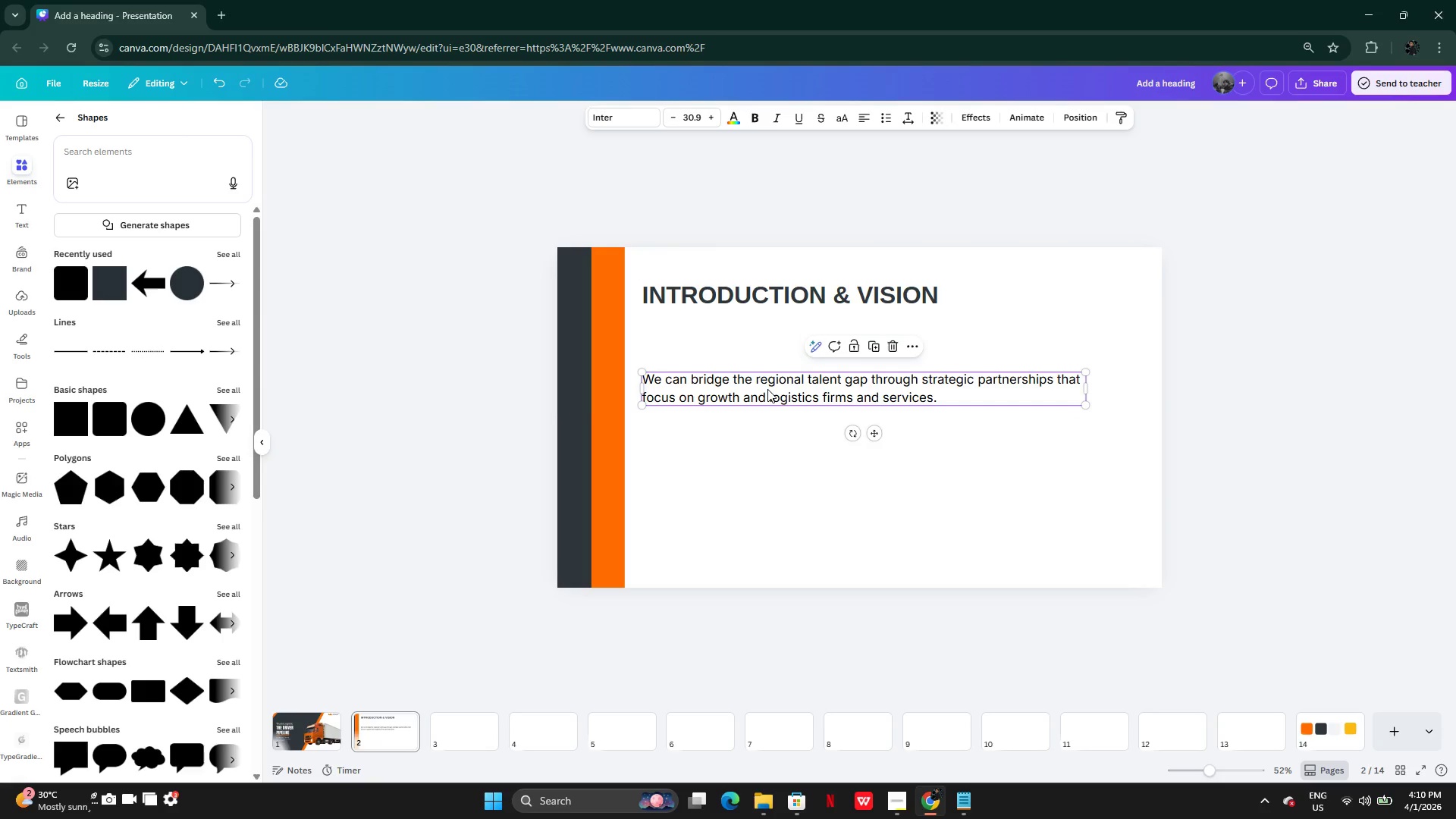 
left_click_drag(start_coordinate=[767, 389], to_coordinate=[763, 356])
 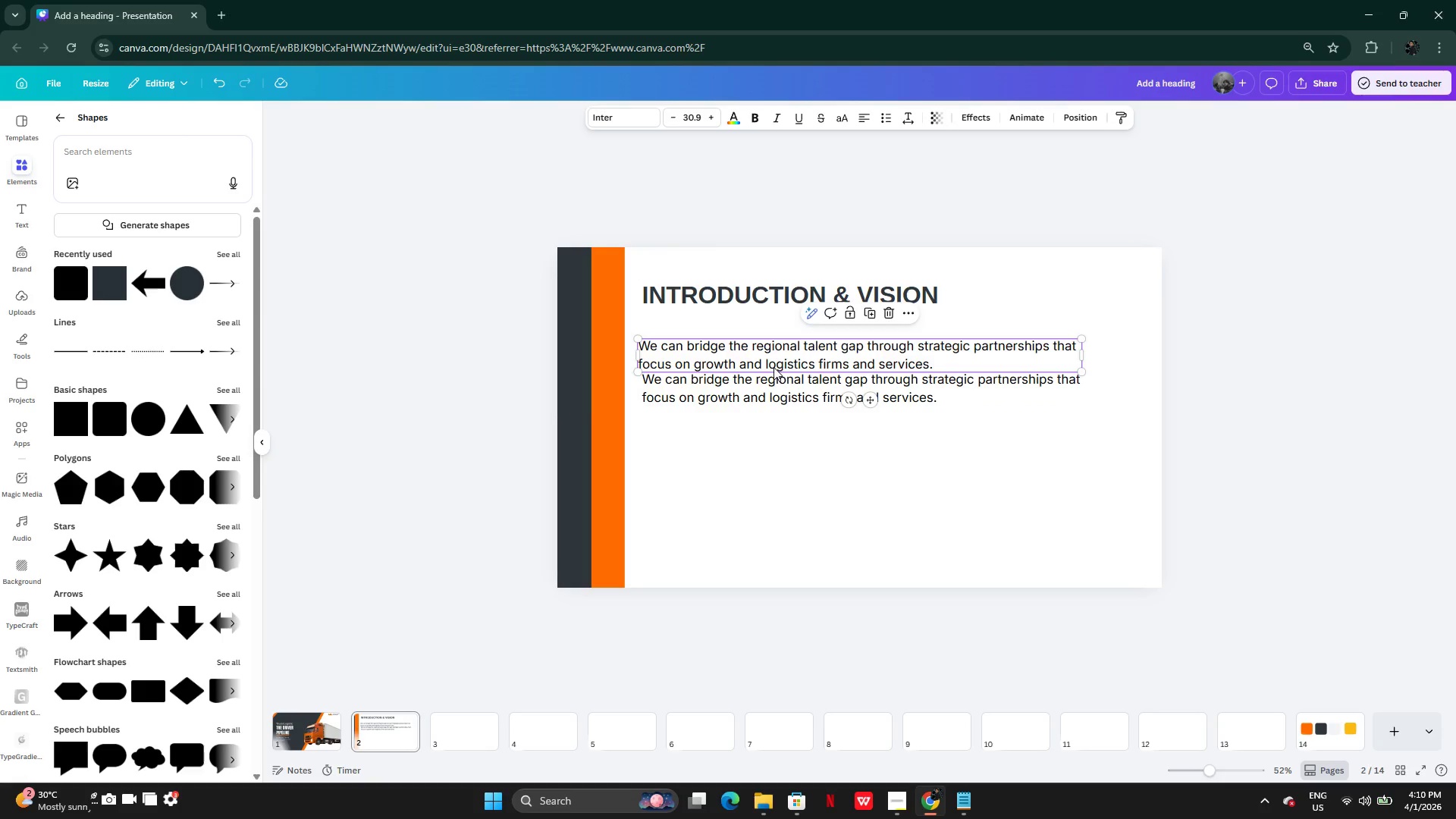 
left_click_drag(start_coordinate=[774, 366], to_coordinate=[777, 358])
 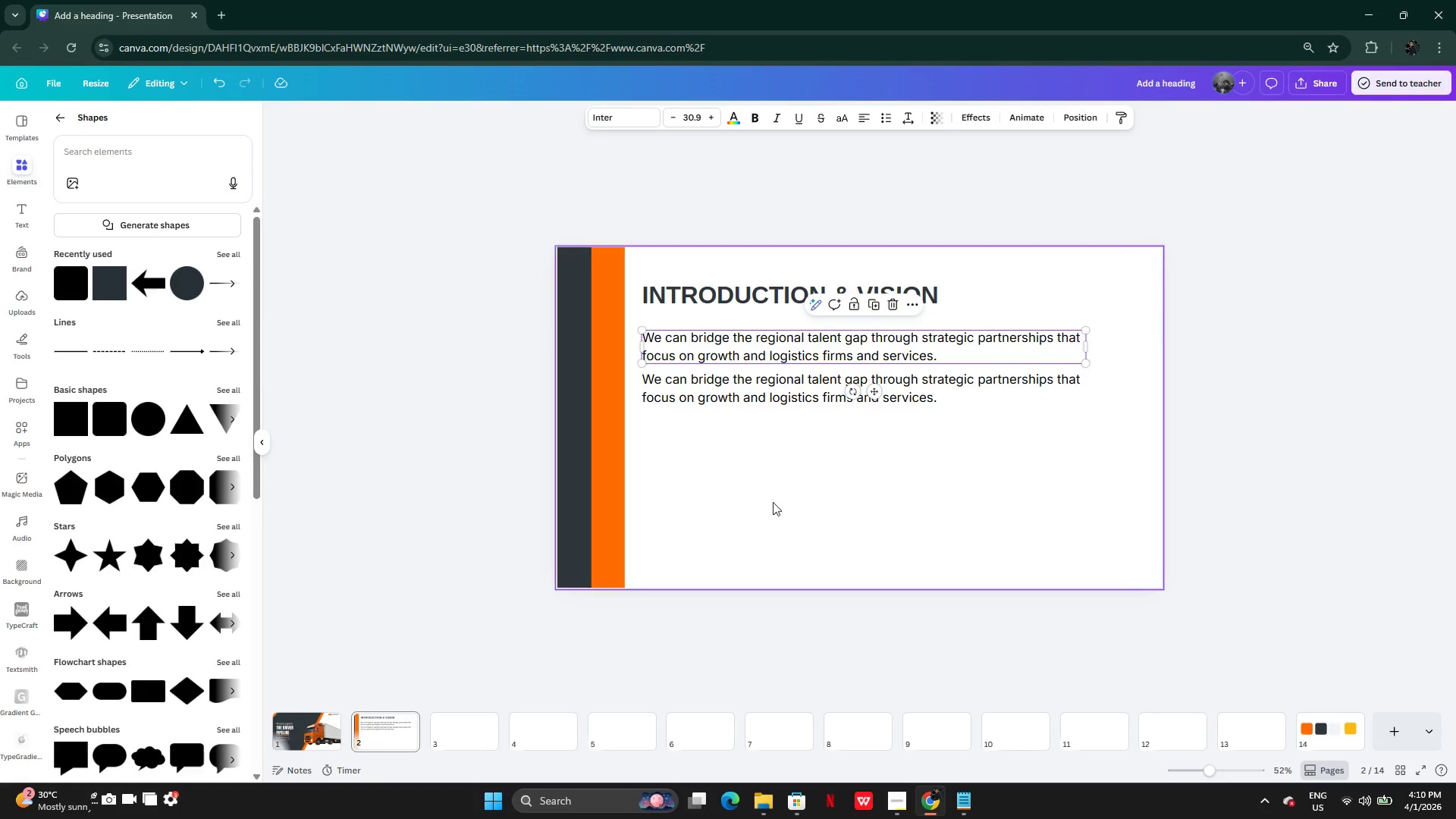 
left_click([778, 346])
 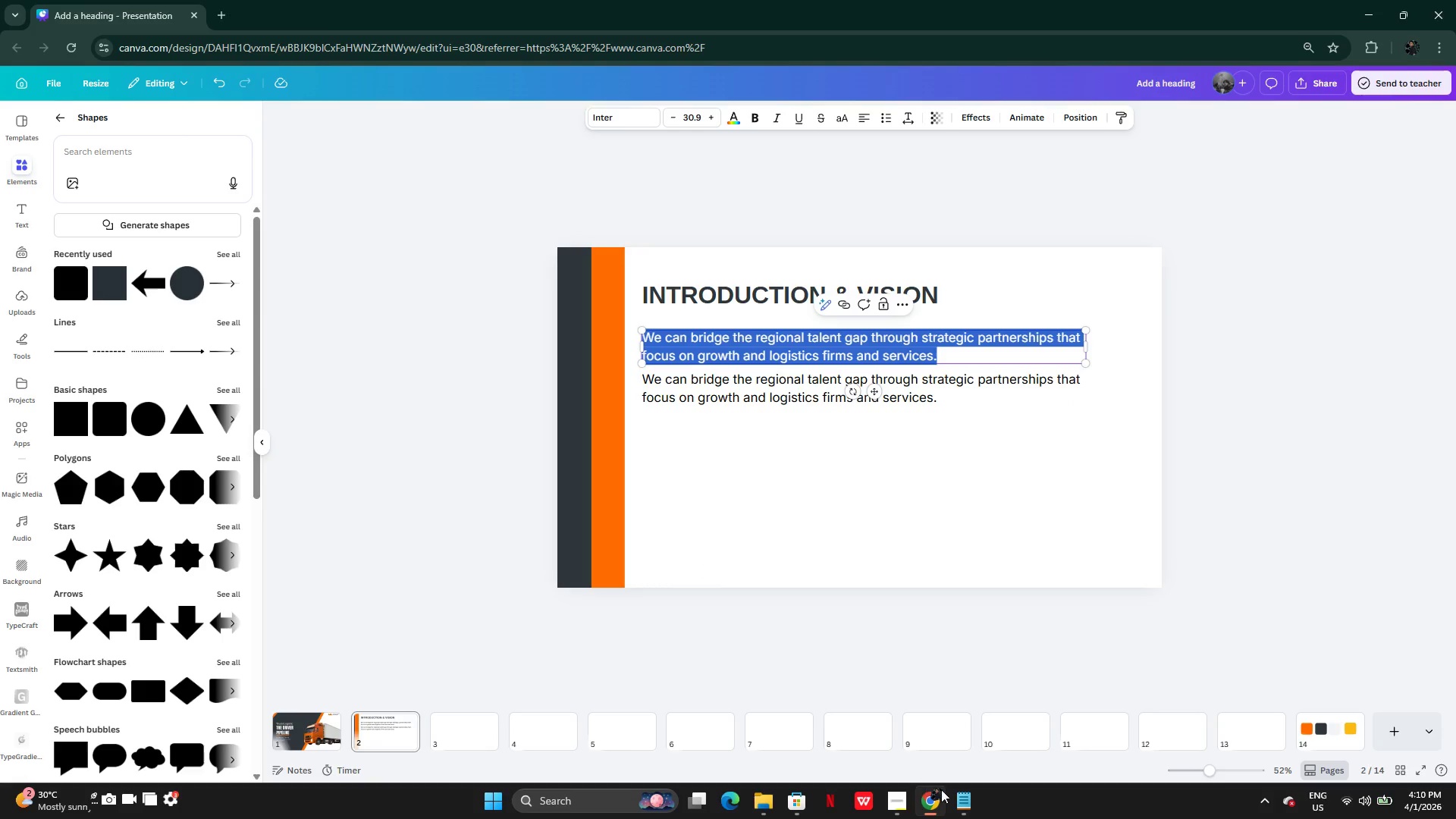 
left_click([952, 803])
 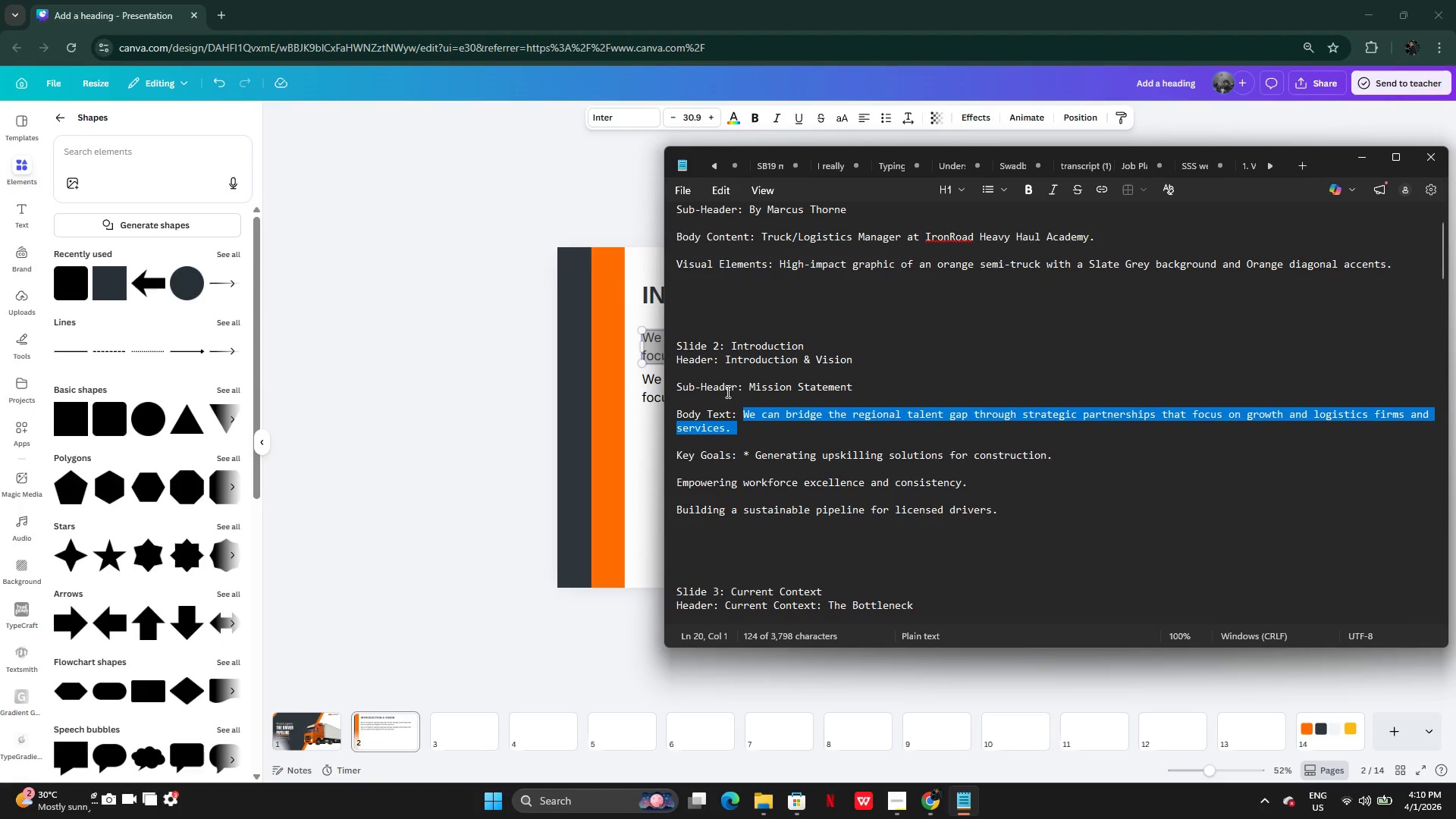 
left_click([745, 388])
 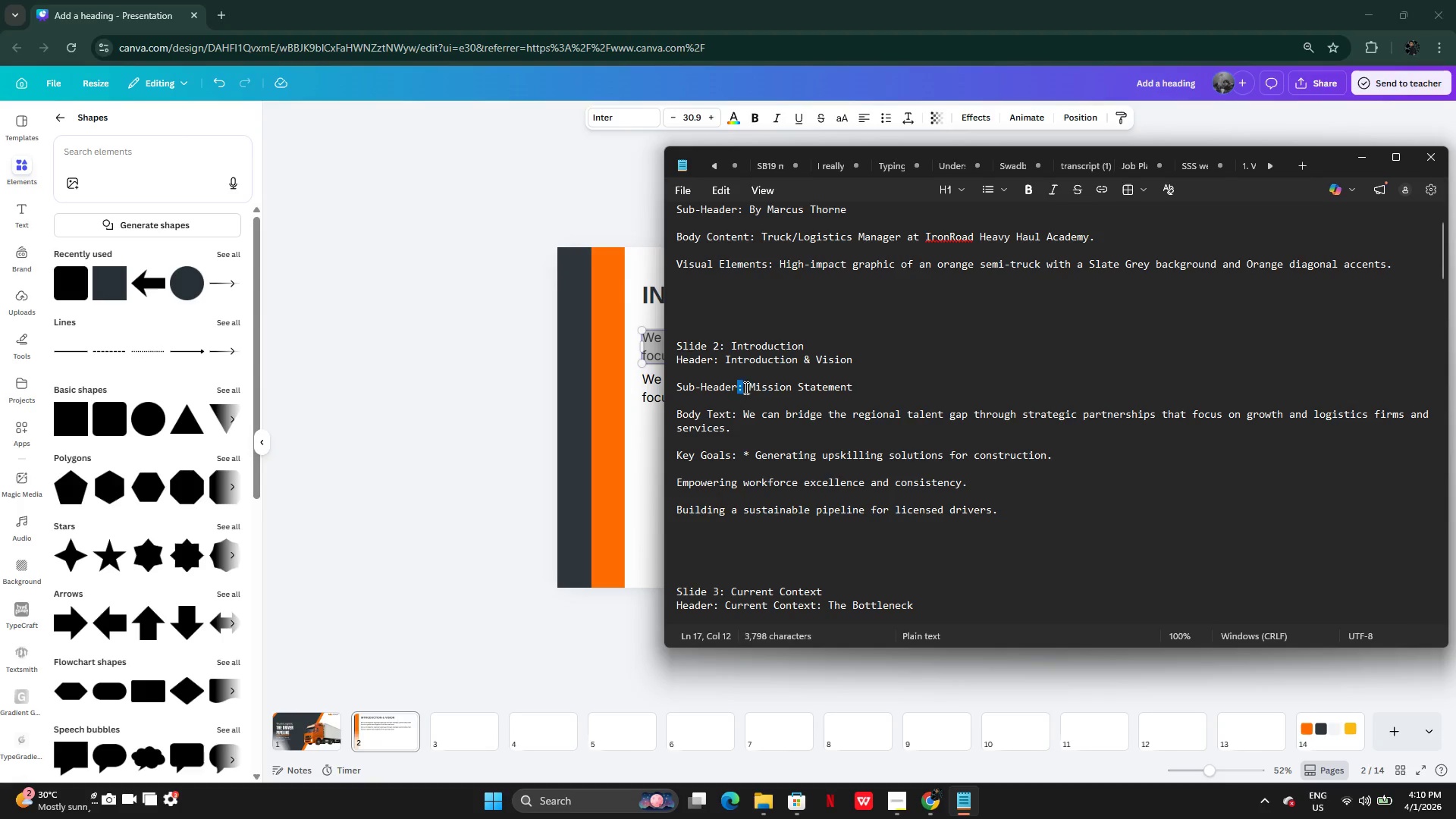 
left_click_drag(start_coordinate=[745, 388], to_coordinate=[894, 400])
 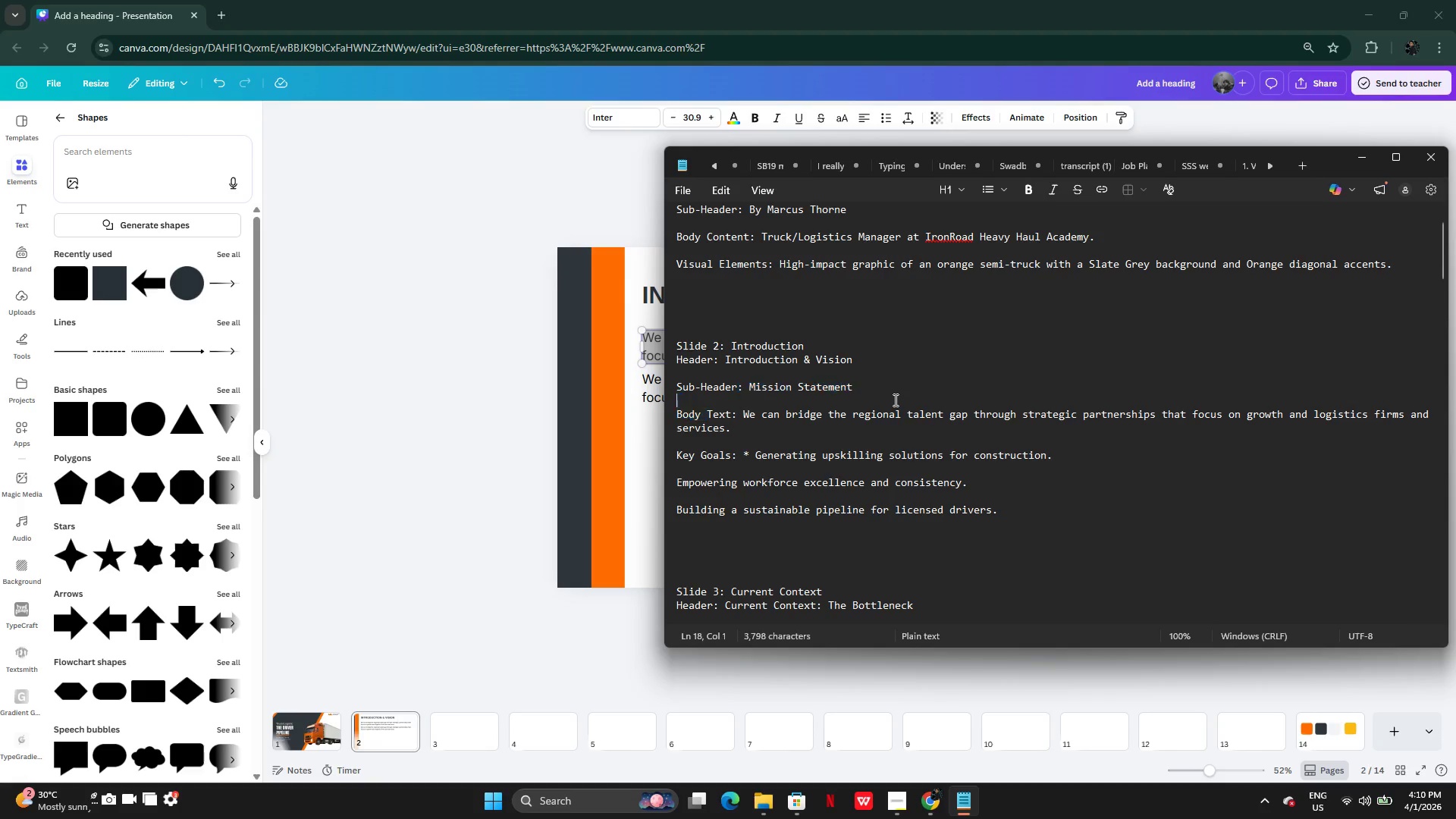 
left_click([894, 400])
 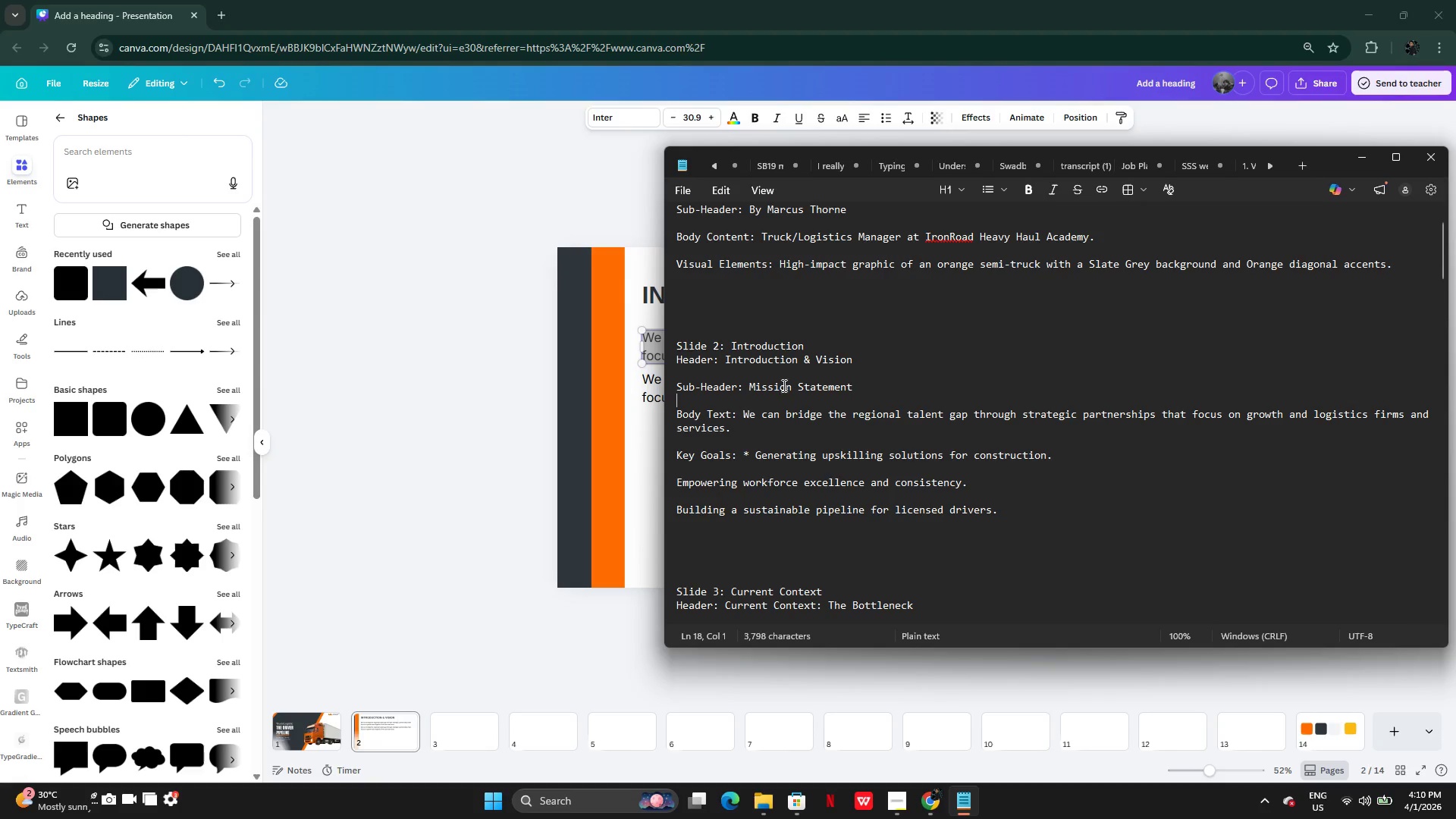 
left_click([741, 401])
 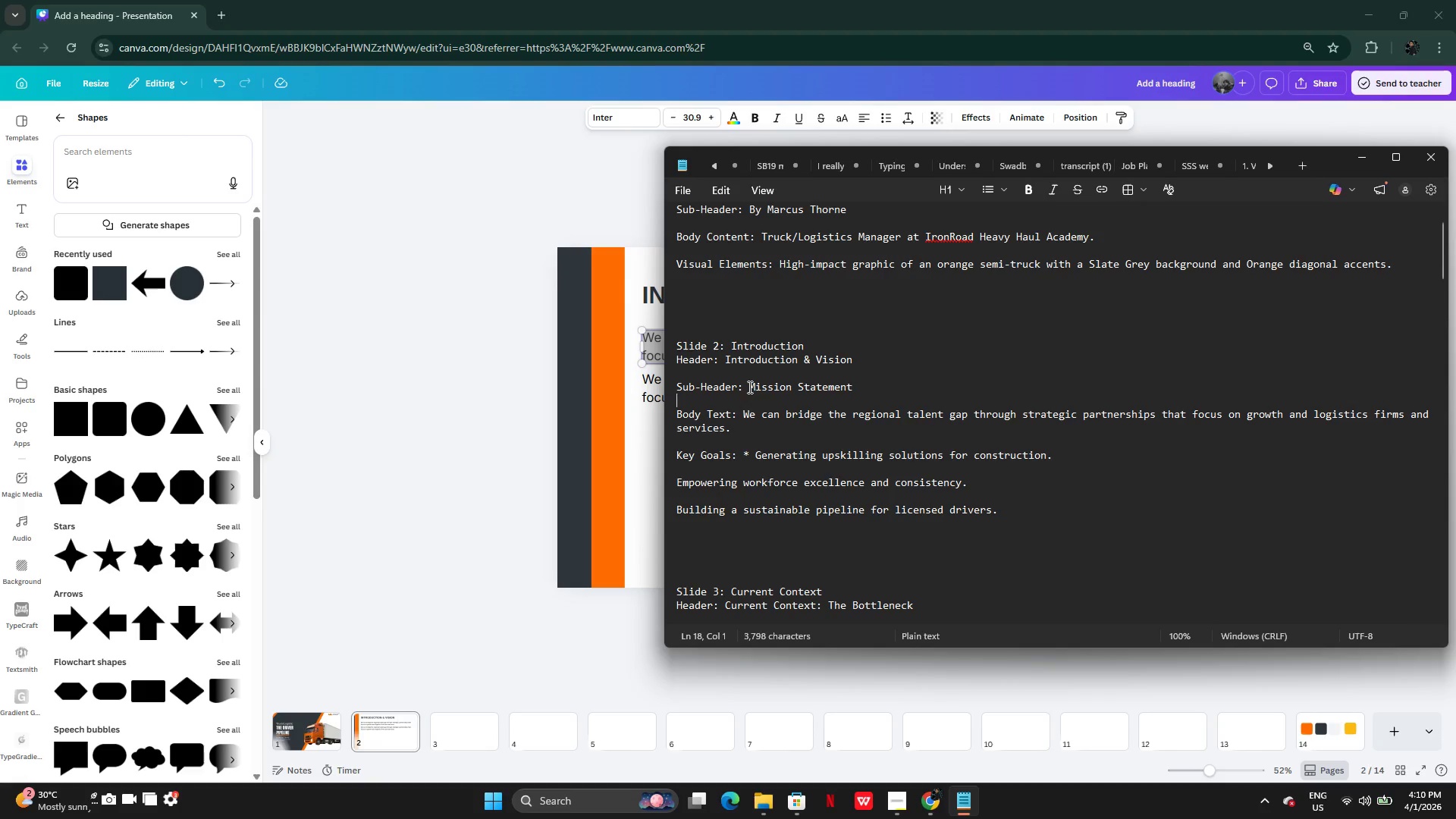 
left_click_drag(start_coordinate=[749, 386], to_coordinate=[868, 388])
 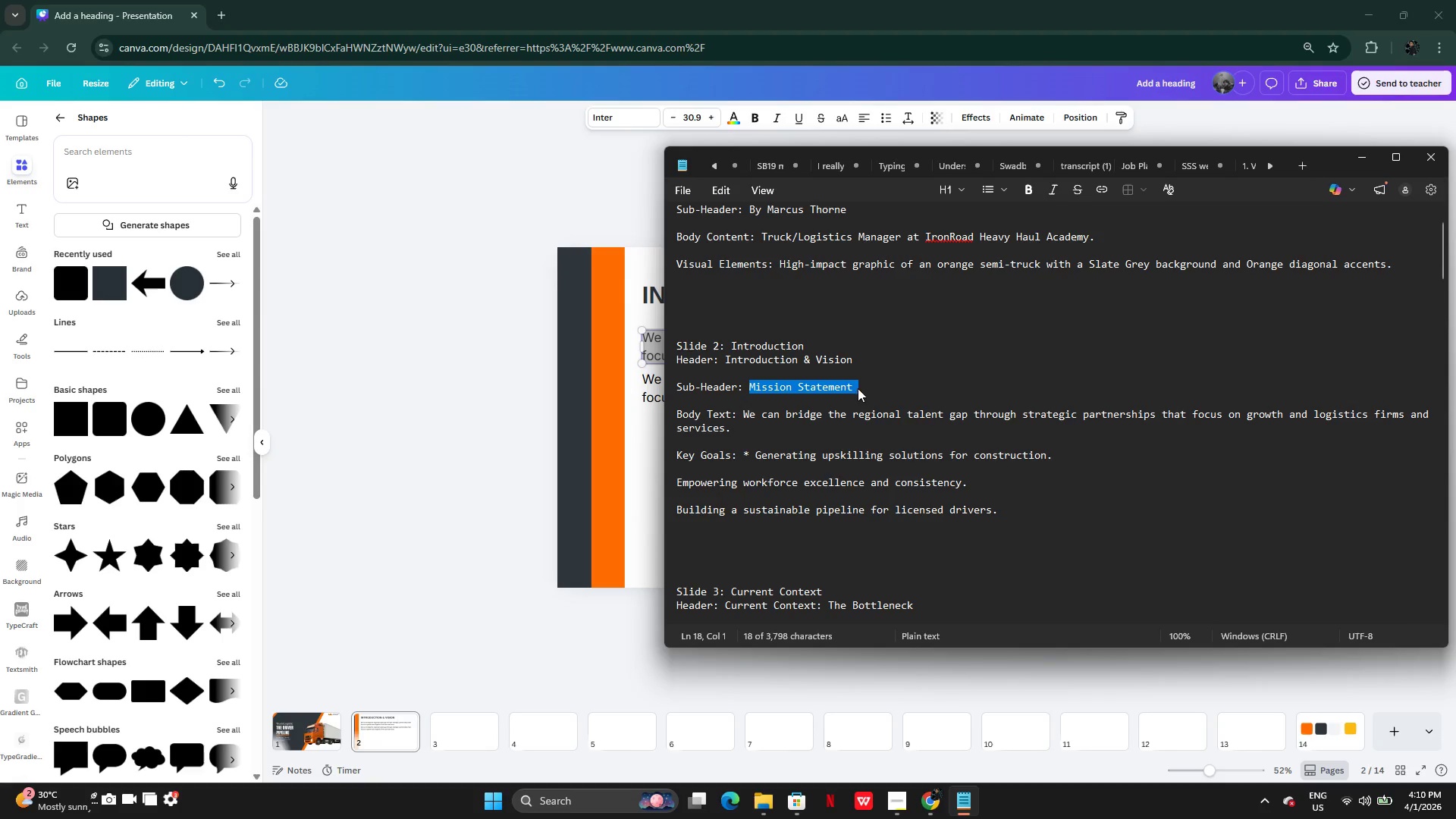 
key(Control+C)
 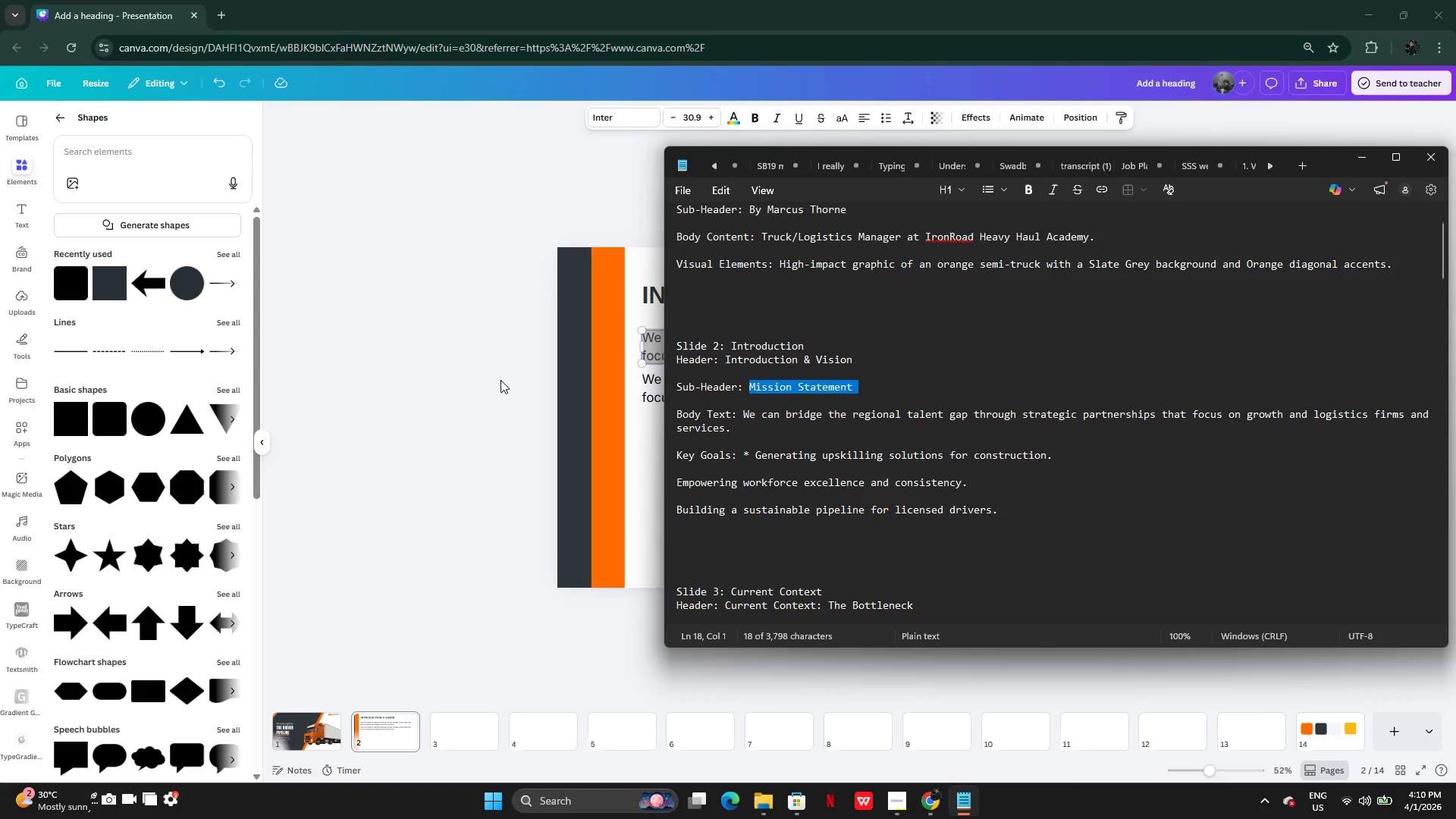 
left_click([500, 380])
 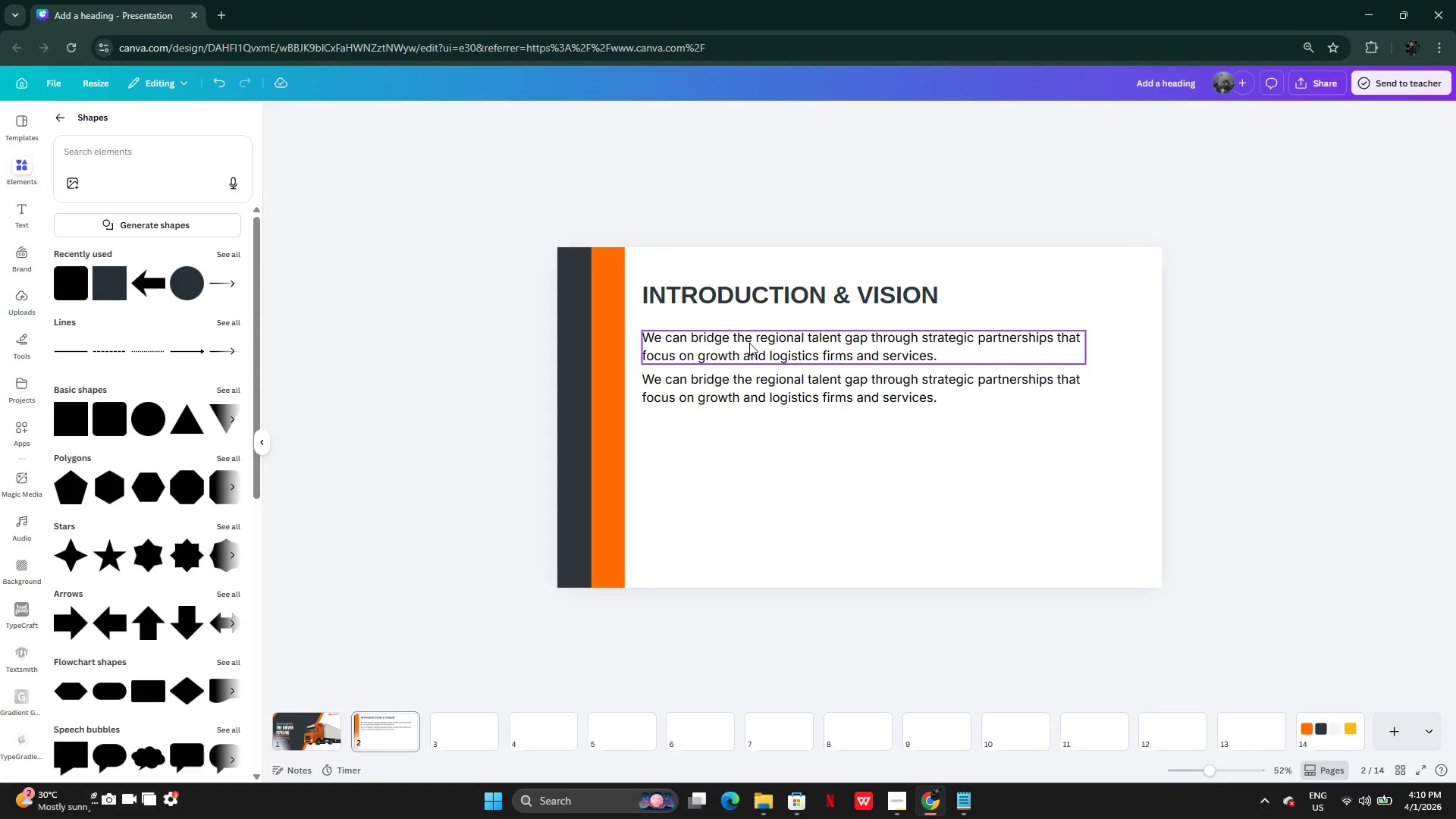 
double_click([749, 343])
 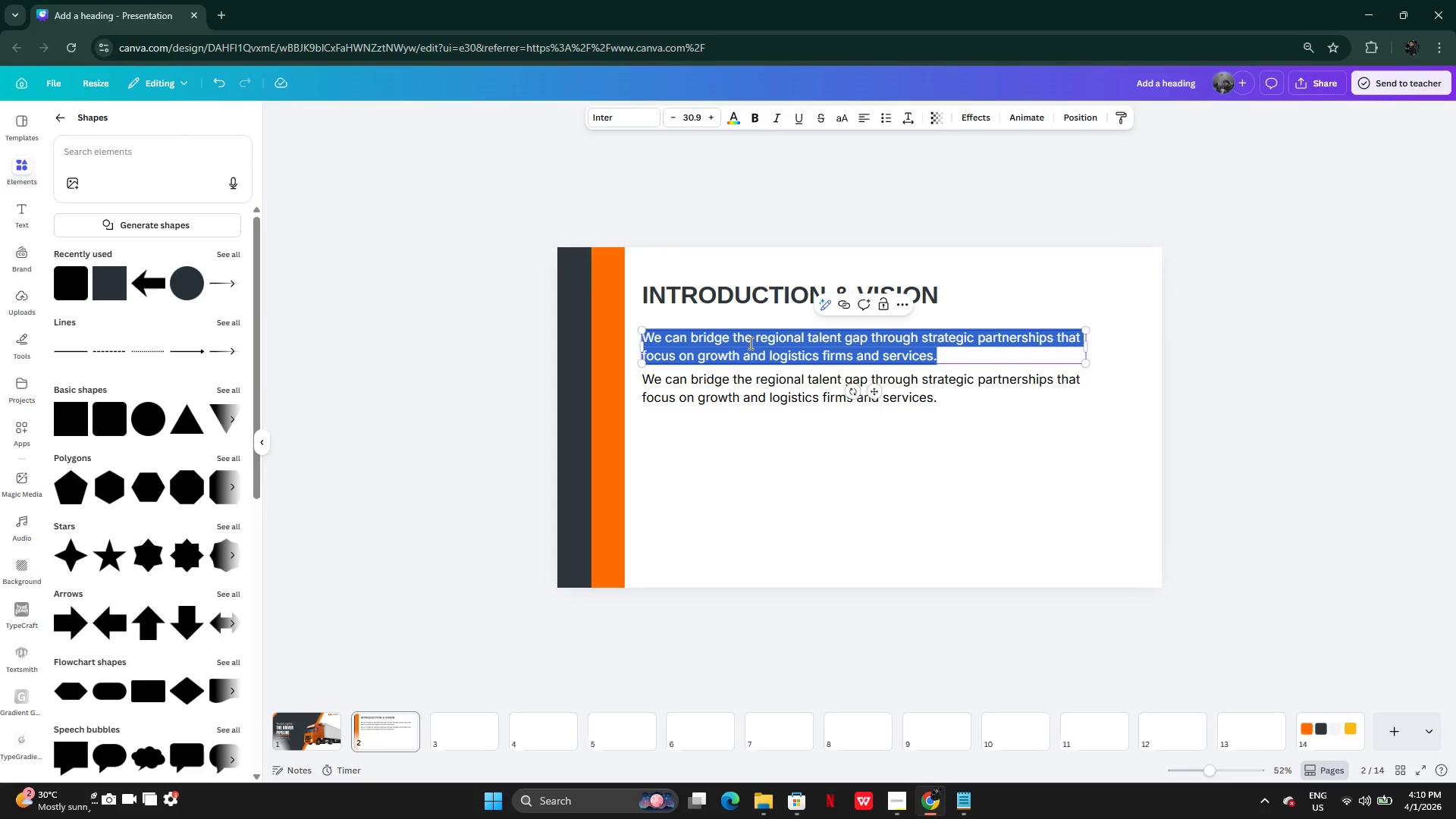 
key(Control+V)
 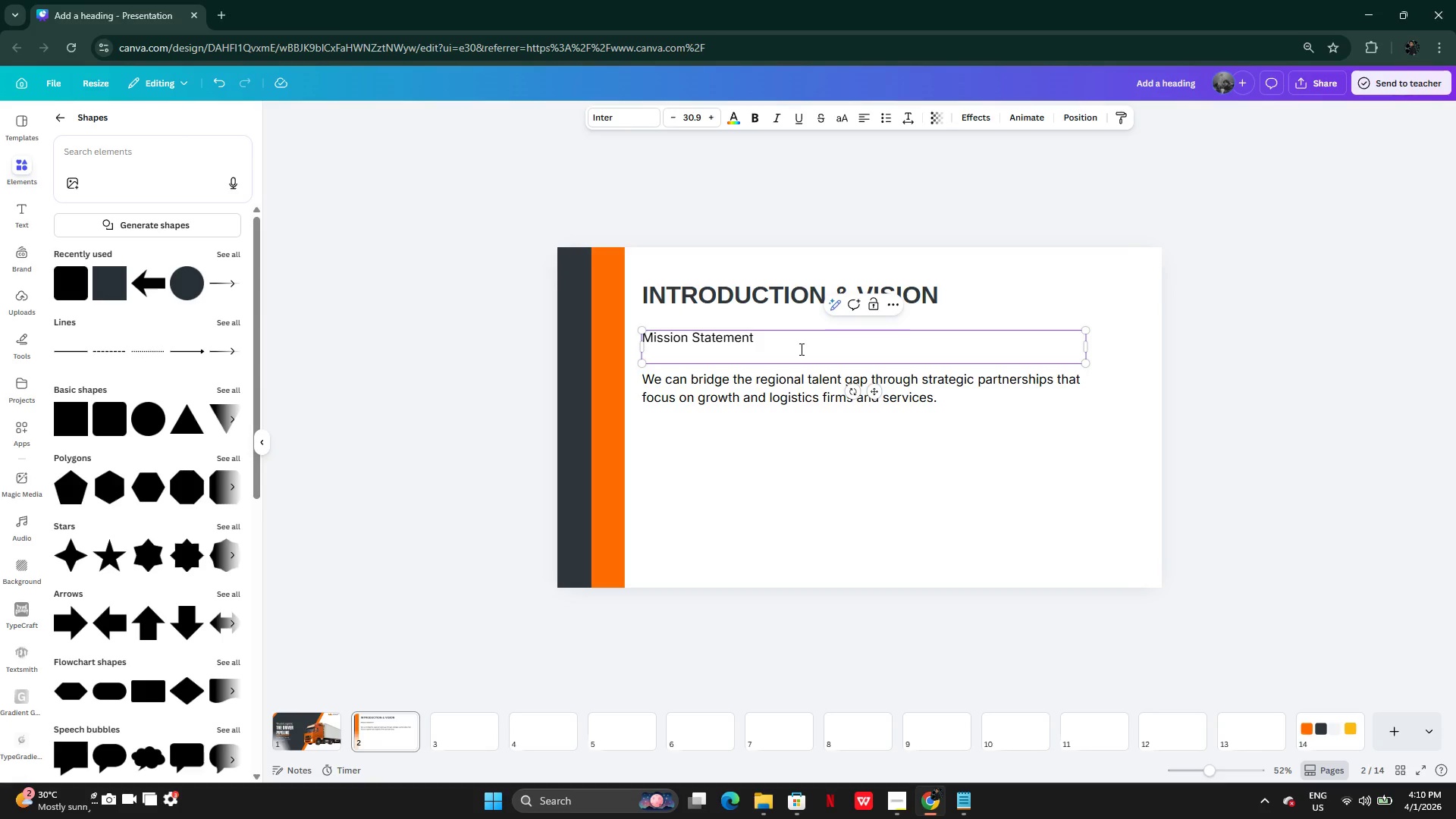 
left_click([792, 351])
 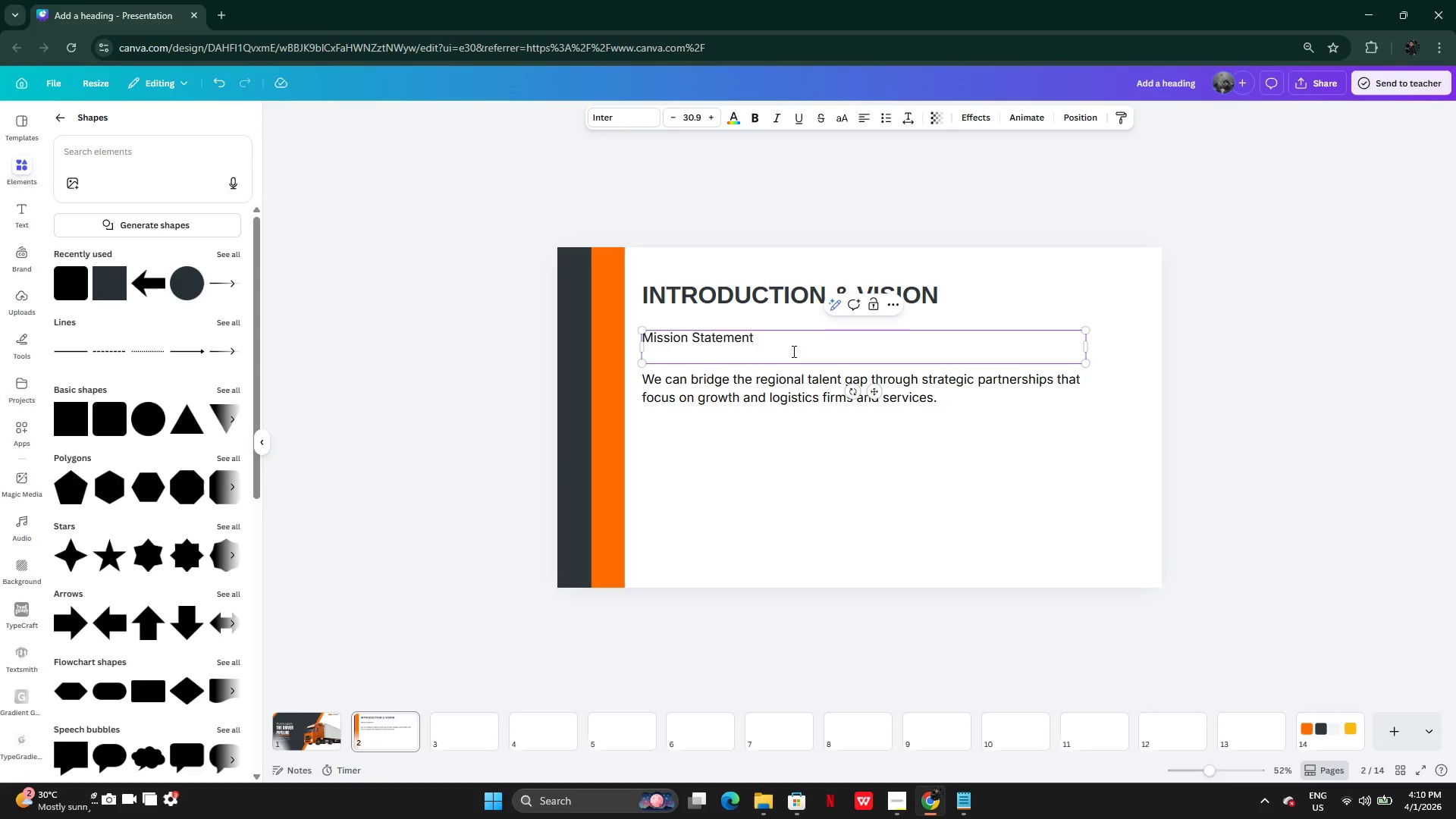 
key(Backspace)
 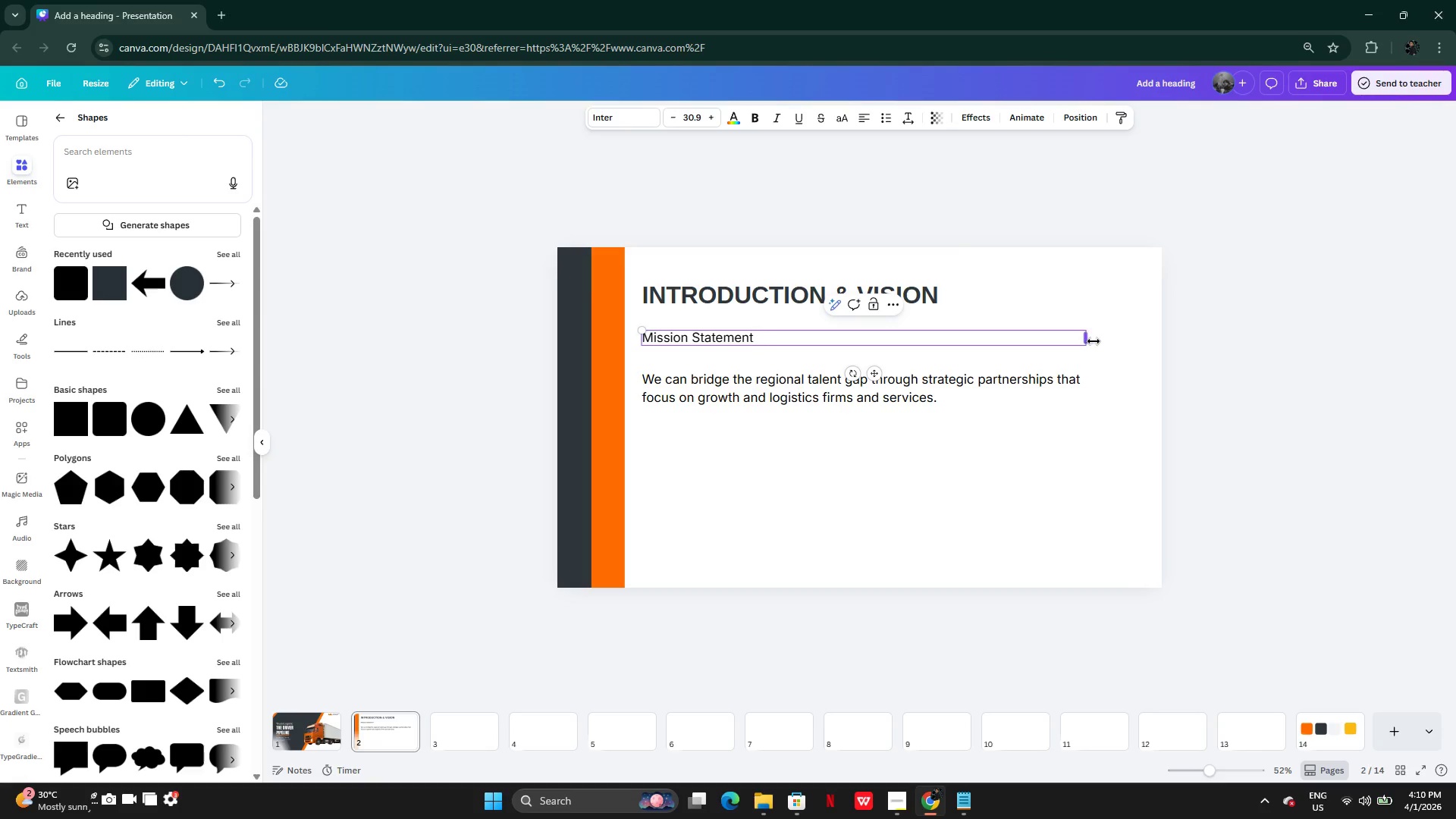 
left_click_drag(start_coordinate=[1094, 340], to_coordinate=[771, 338])
 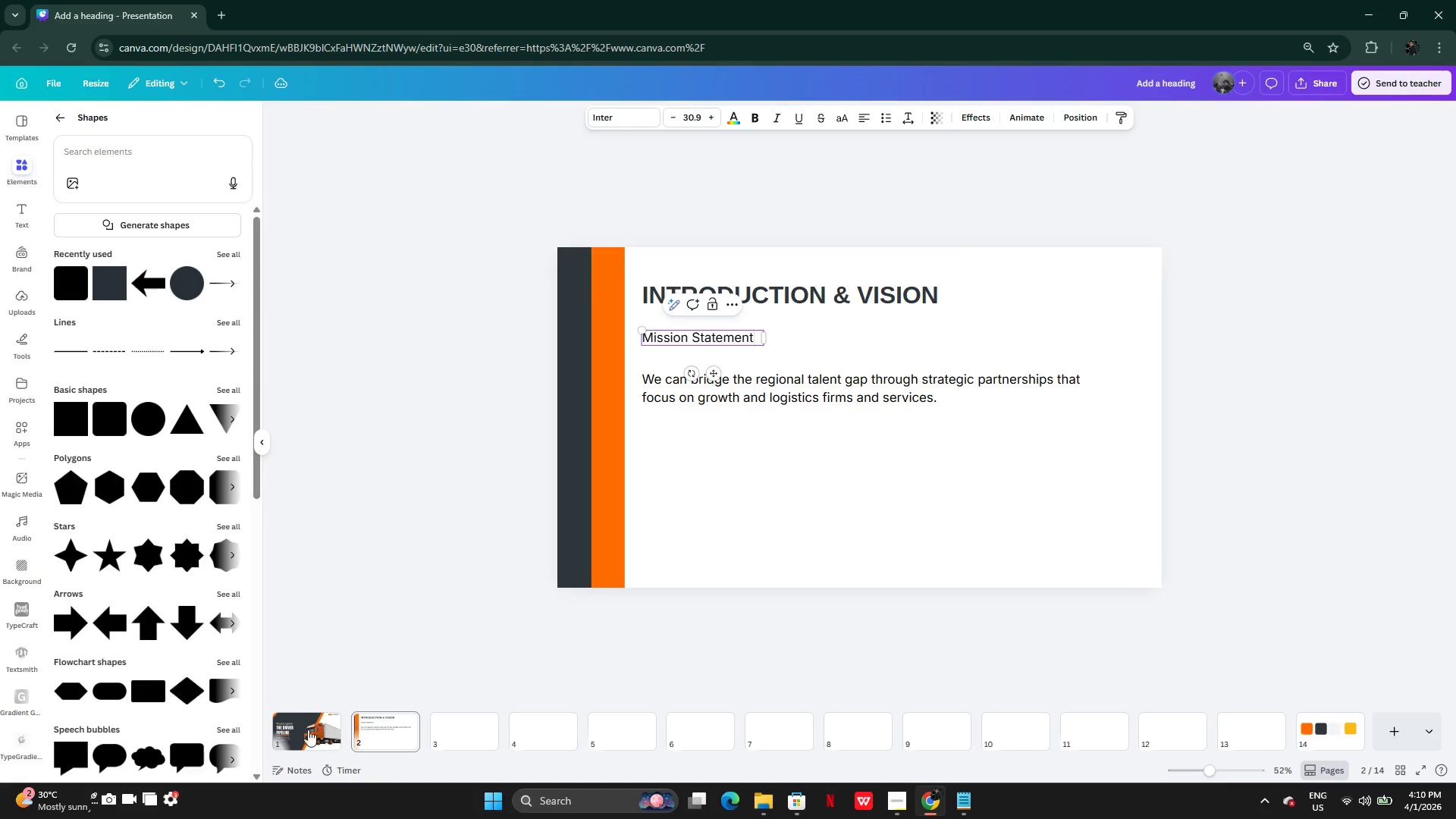 
left_click([303, 729])
 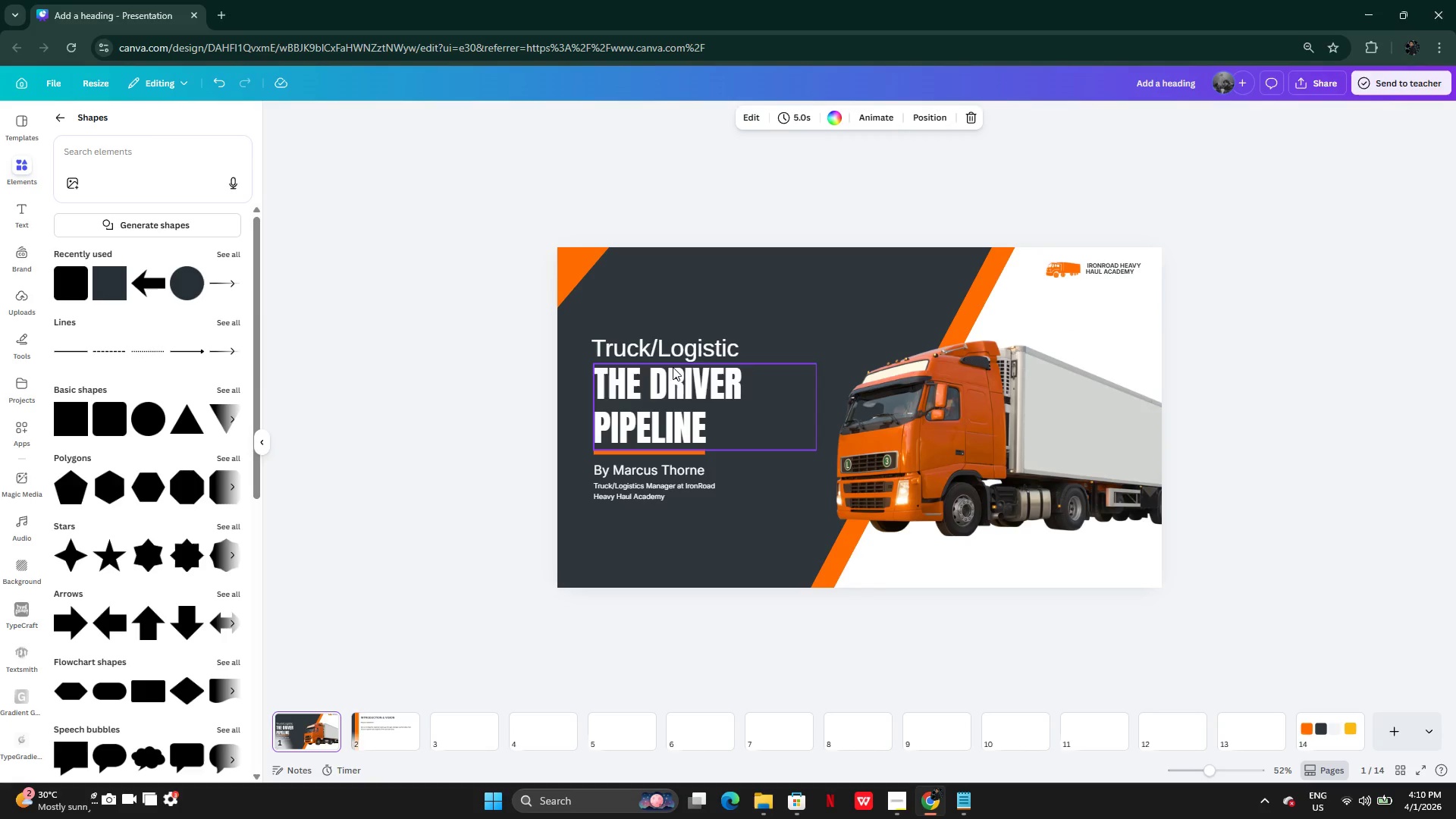 
left_click([673, 341])
 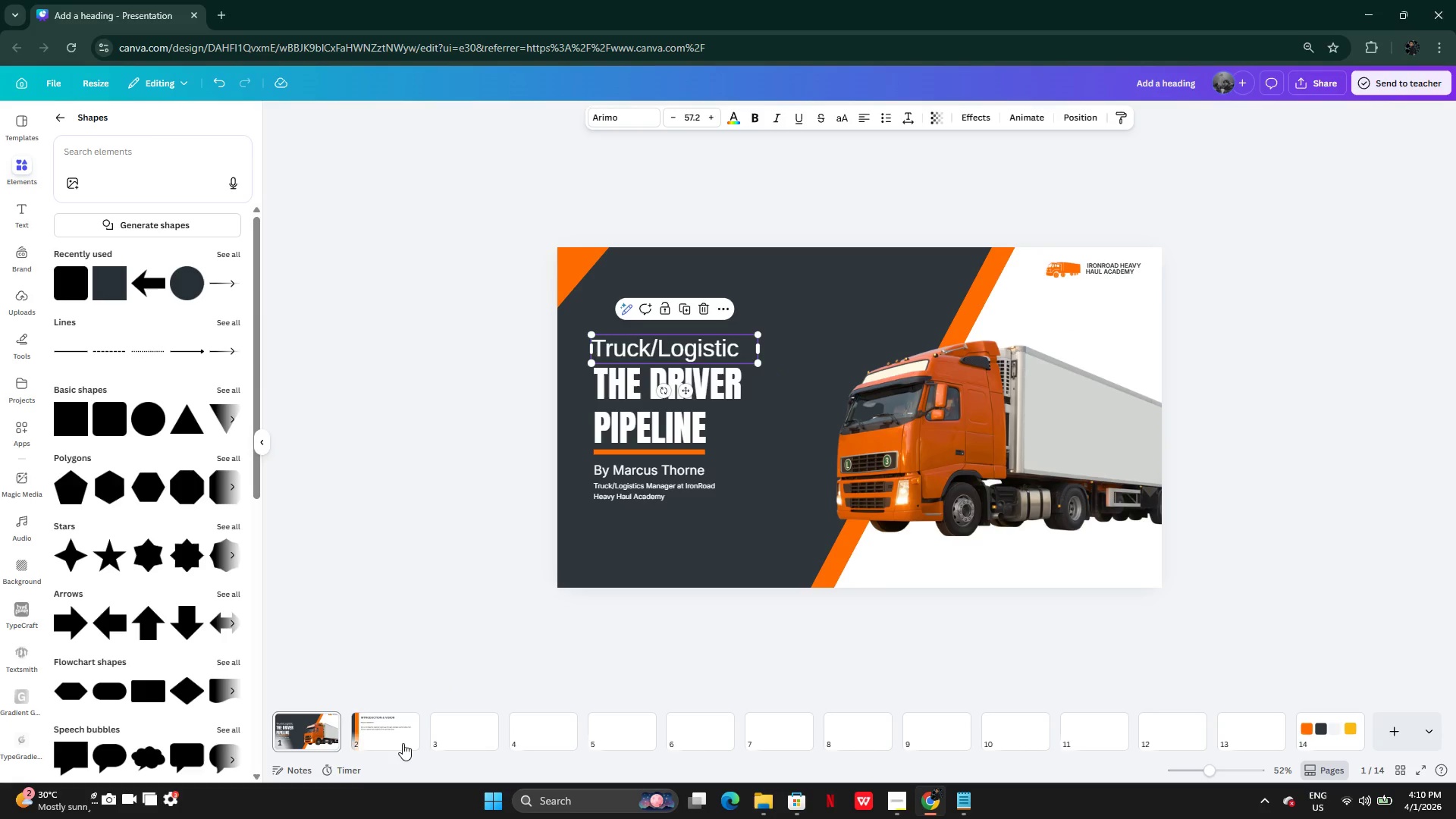 
left_click([388, 732])
 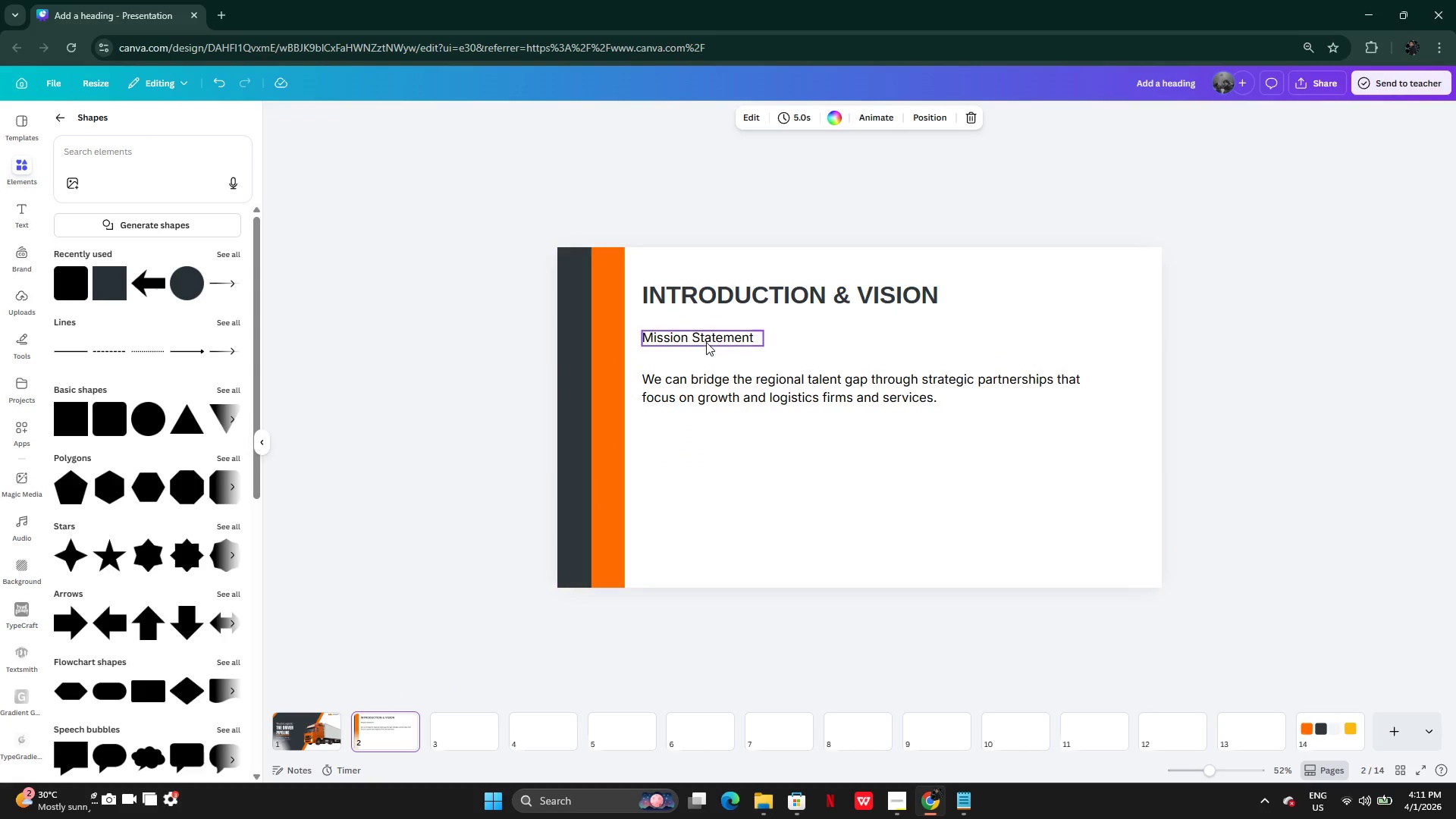 
left_click([705, 331])
 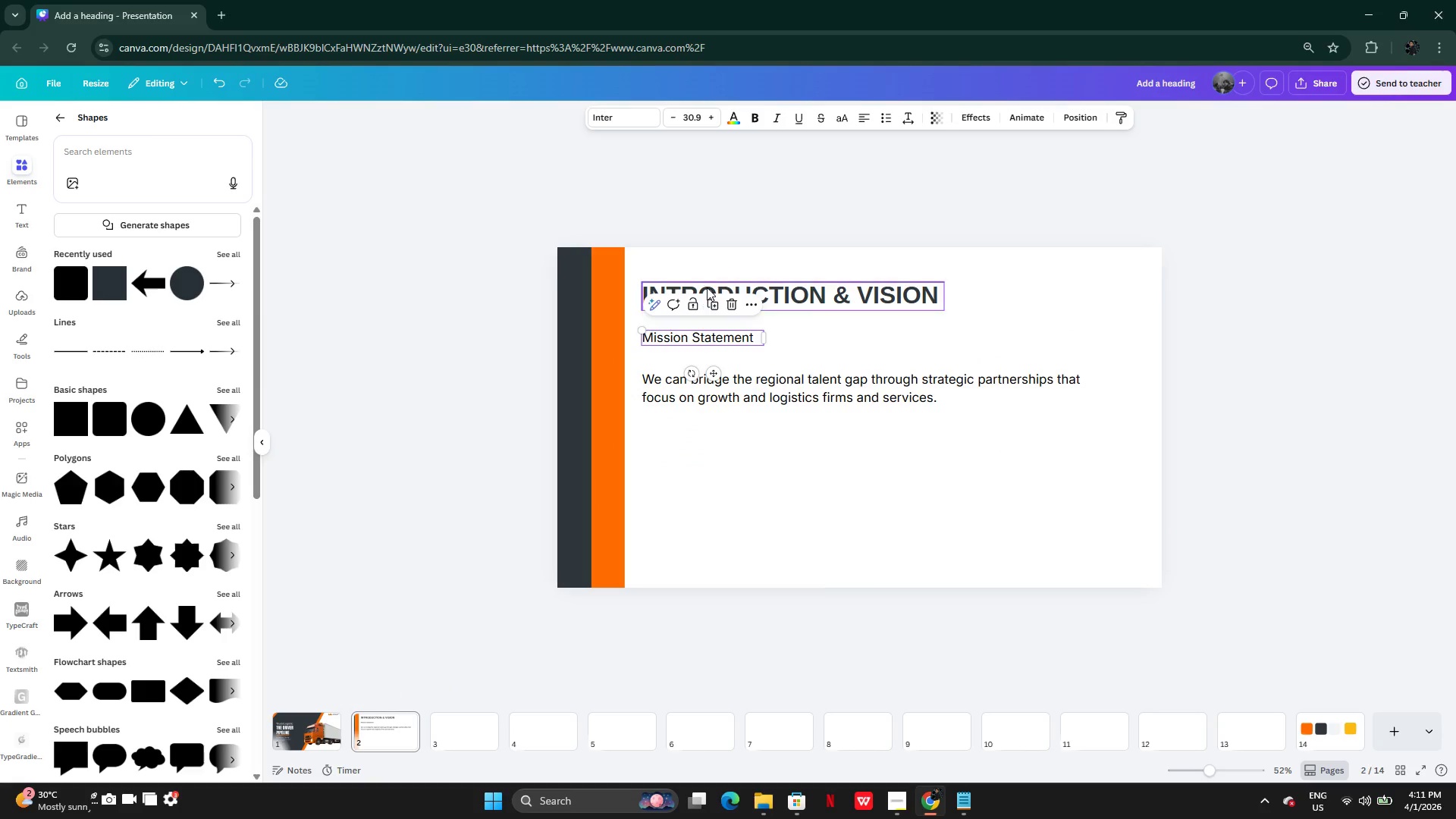 
left_click([707, 286])
 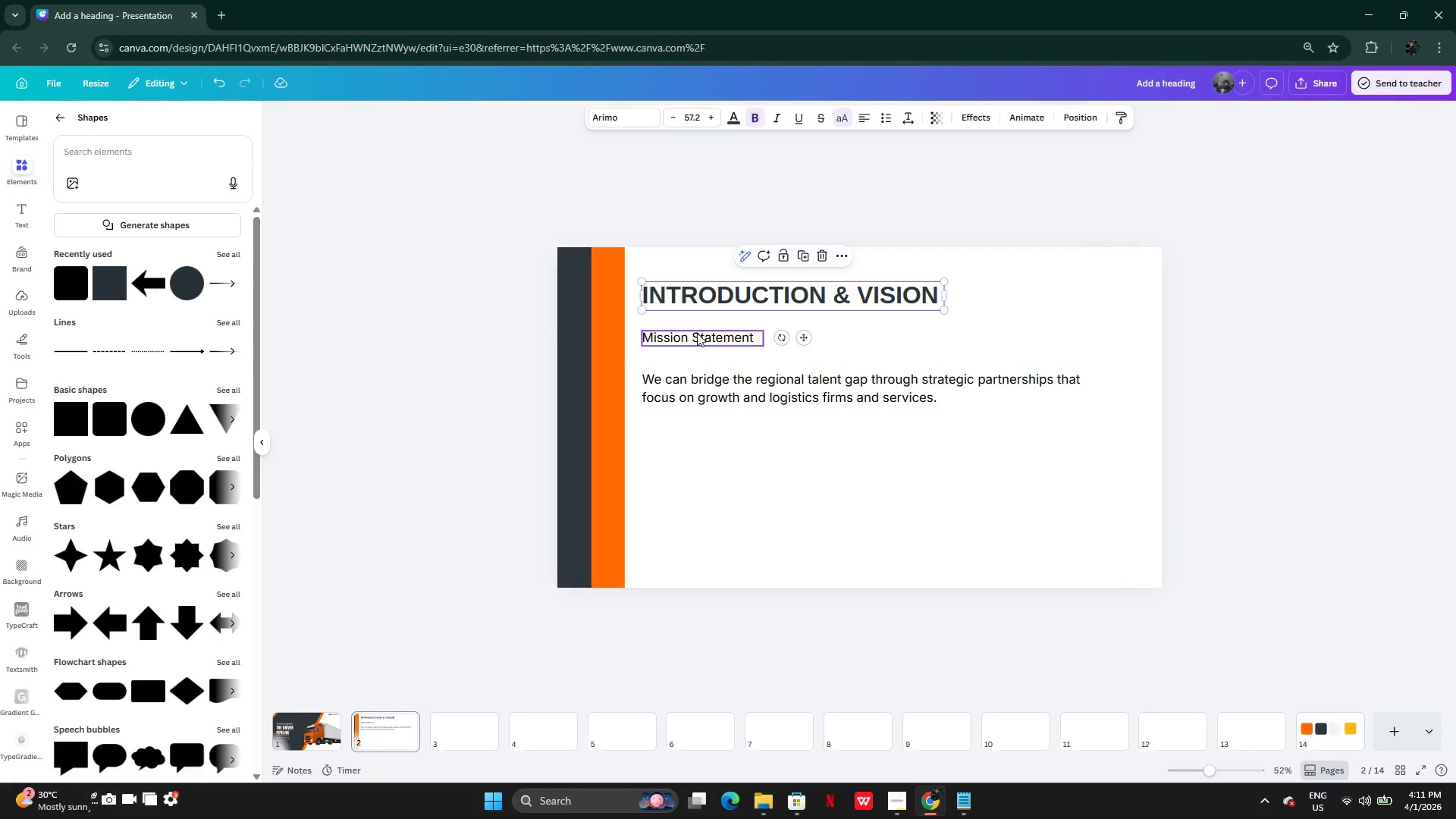 
left_click([696, 336])
 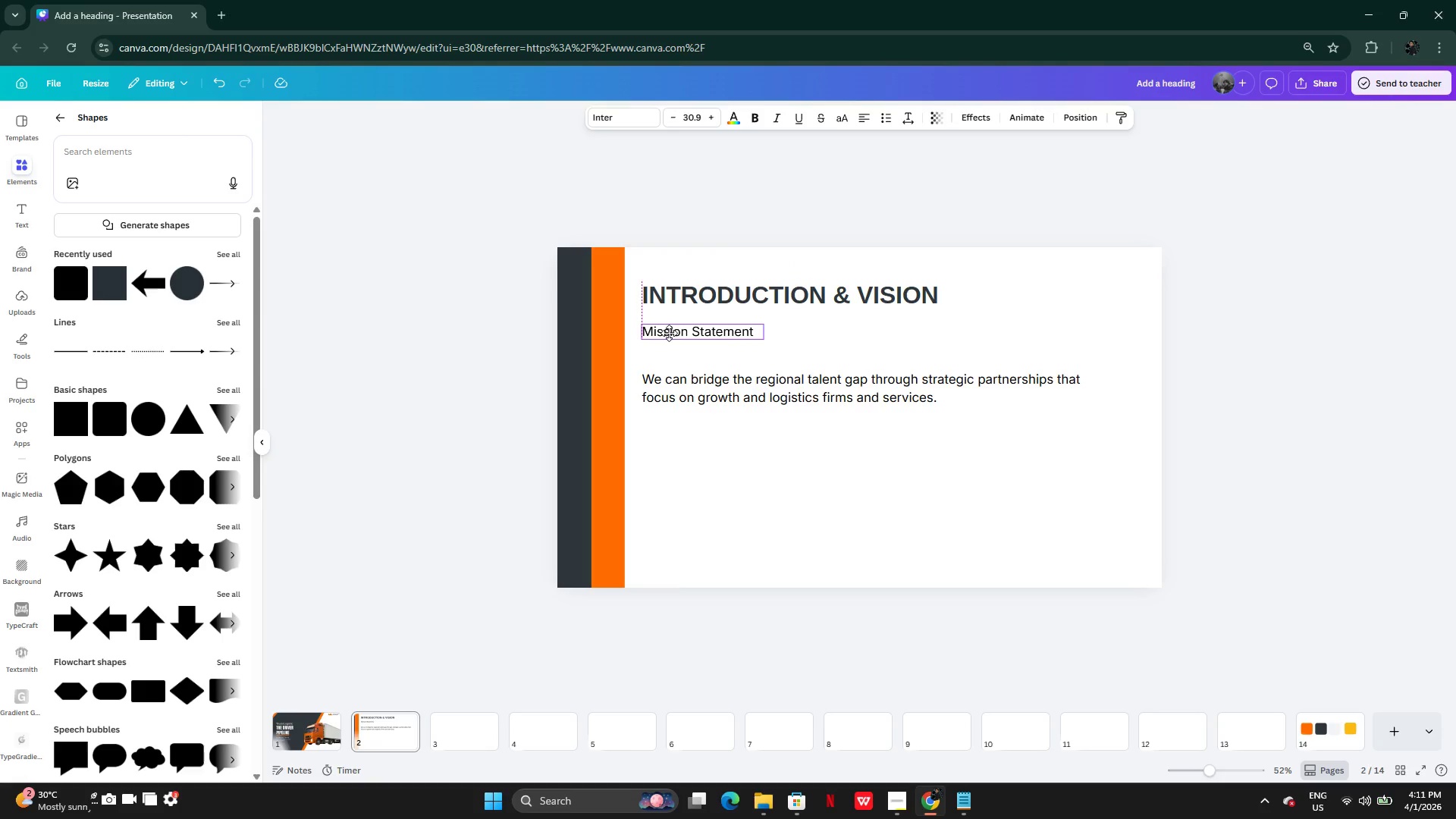 
left_click_drag(start_coordinate=[673, 337], to_coordinate=[694, 337])
 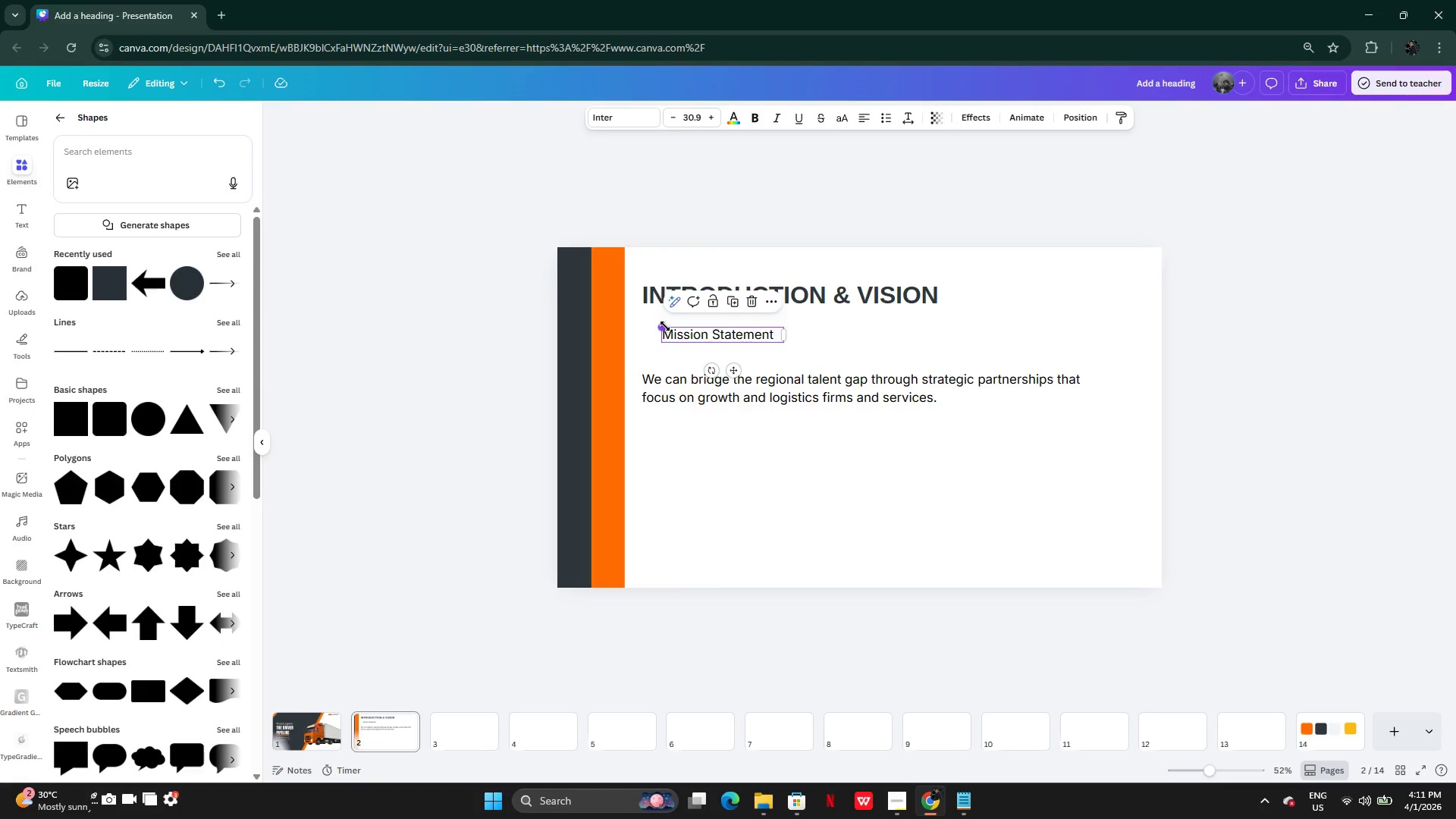 
left_click_drag(start_coordinate=[665, 326], to_coordinate=[644, 319])
 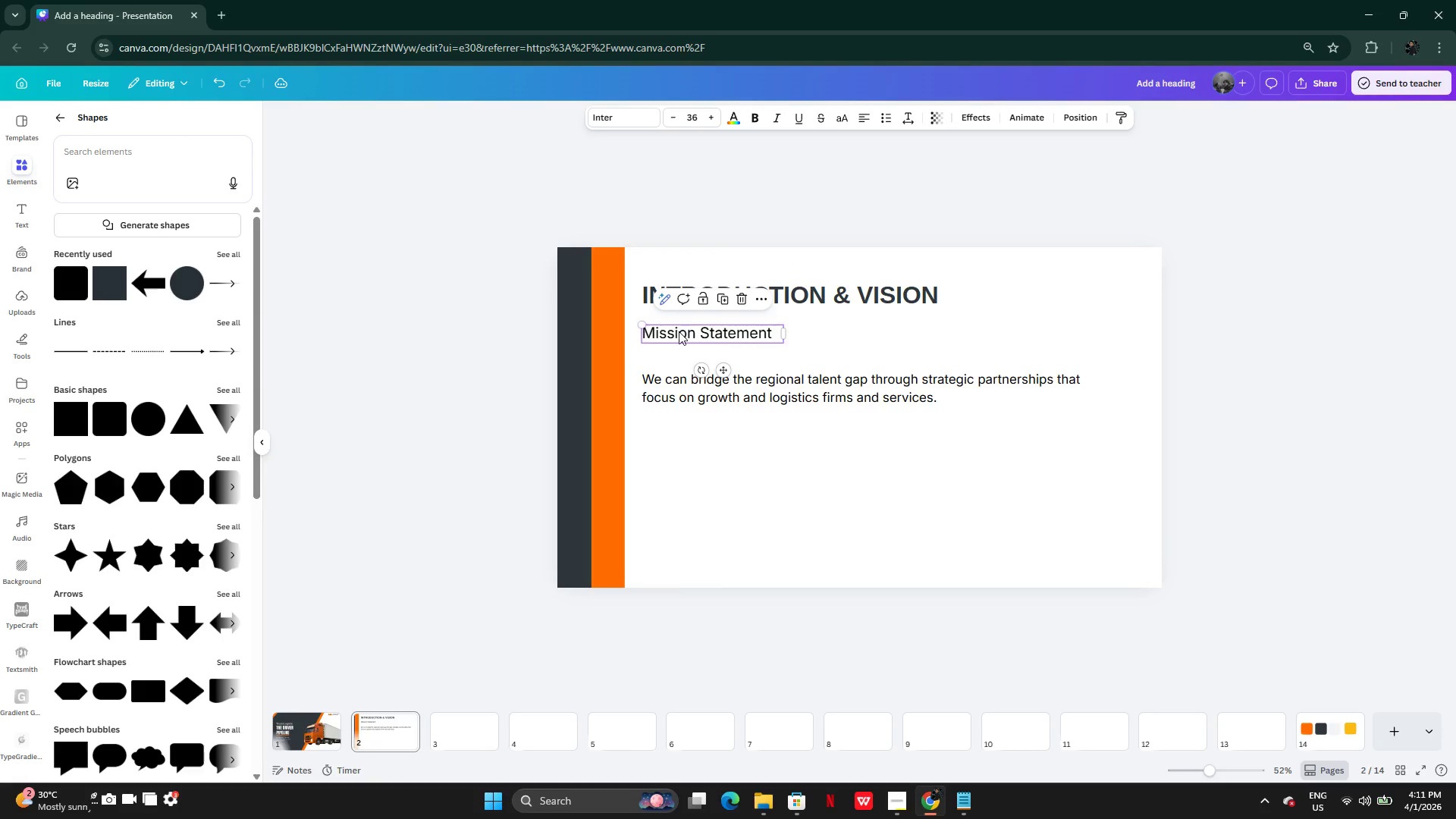 
left_click_drag(start_coordinate=[679, 331], to_coordinate=[680, 335])
 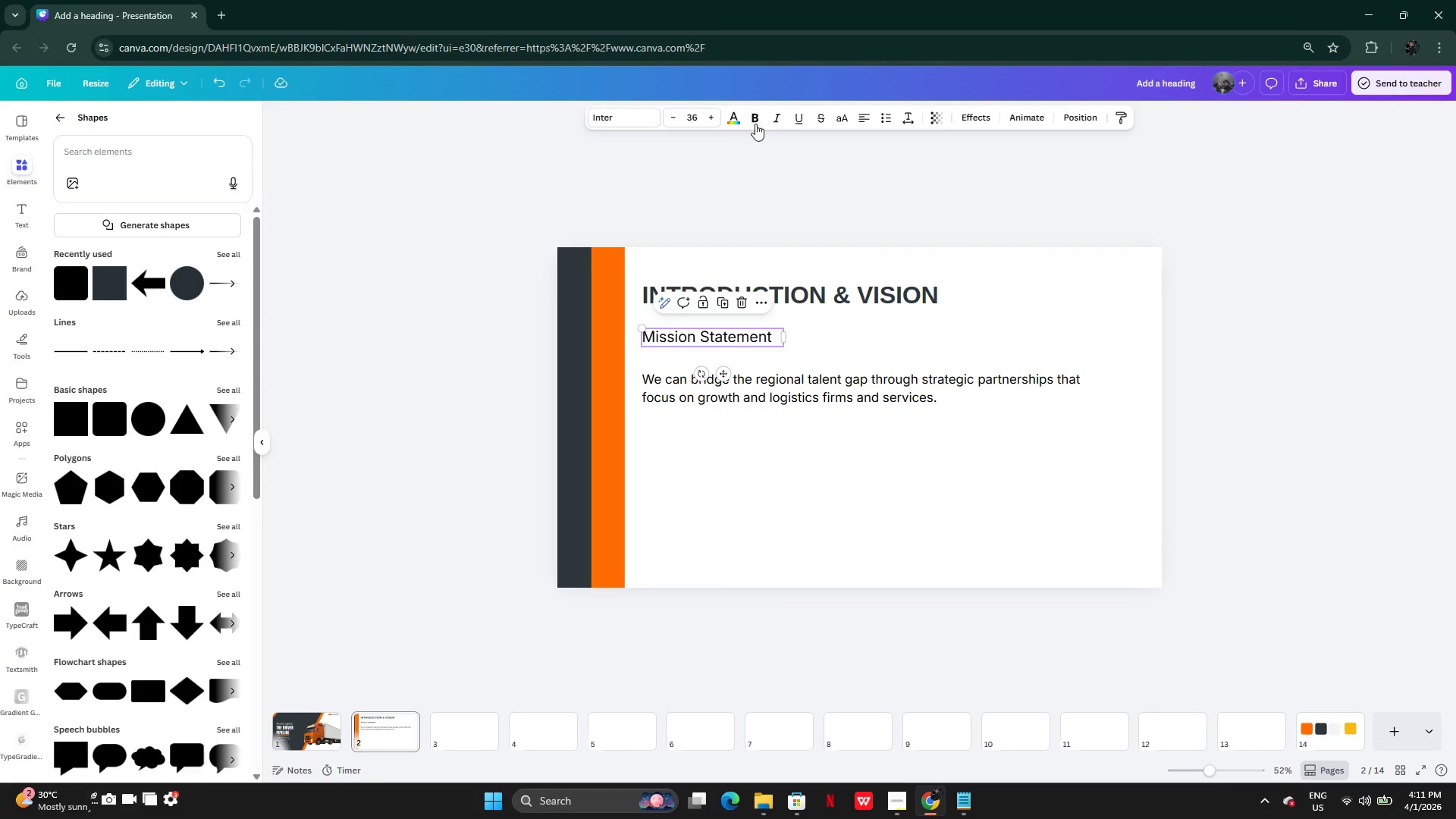 
left_click([762, 115])
 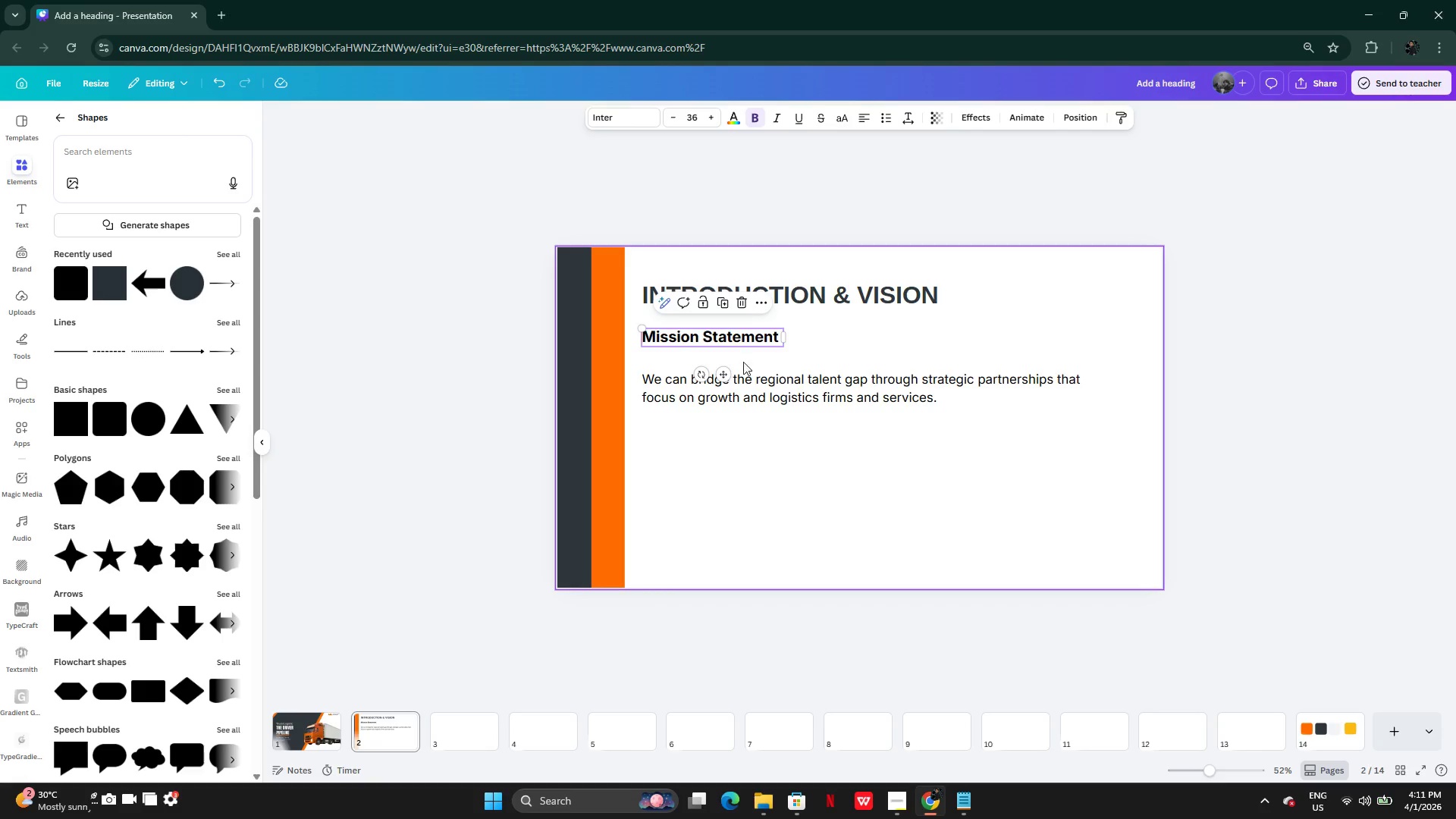 
left_click([760, 394])
 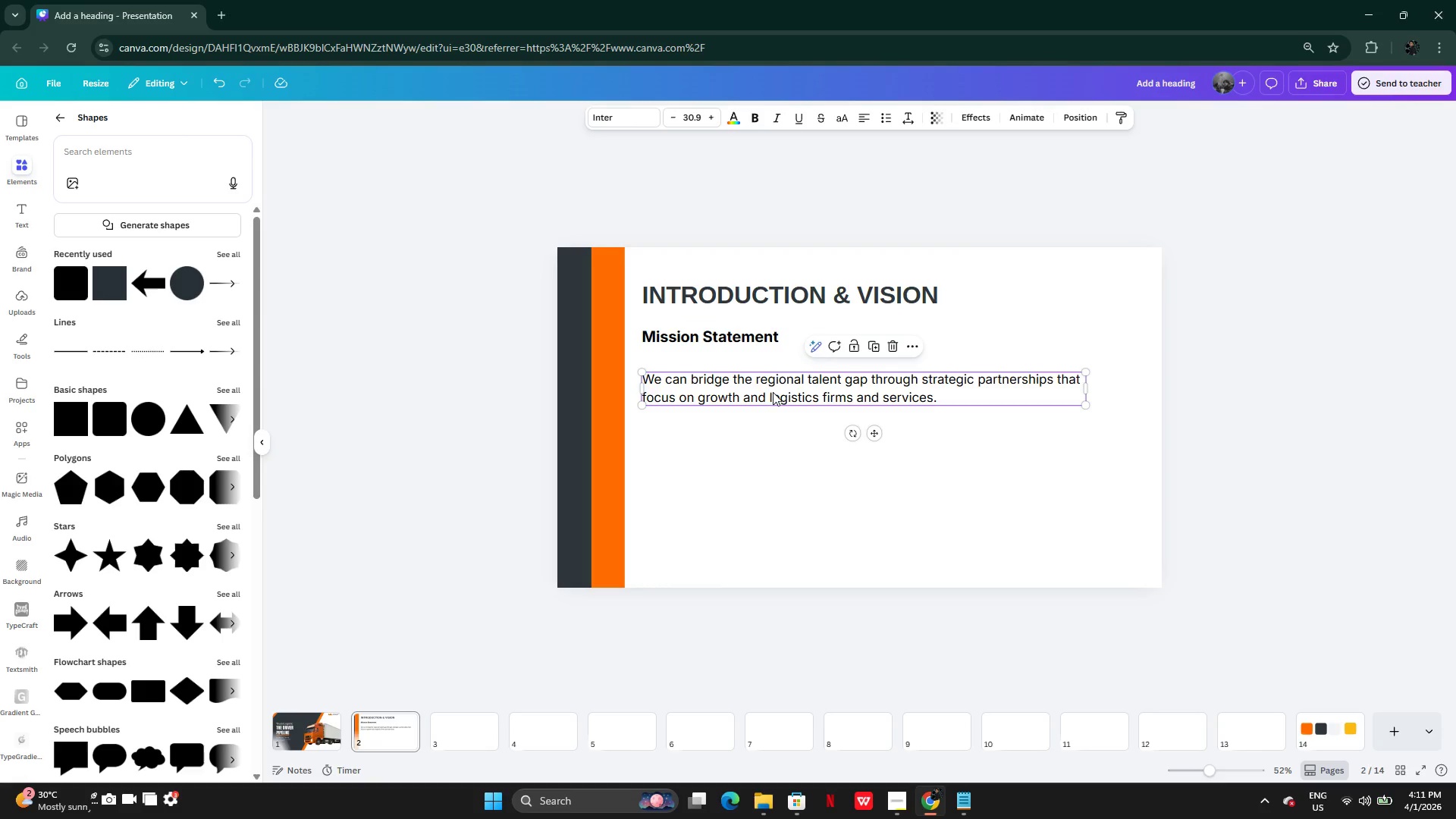 
left_click_drag(start_coordinate=[773, 392], to_coordinate=[773, 403])
 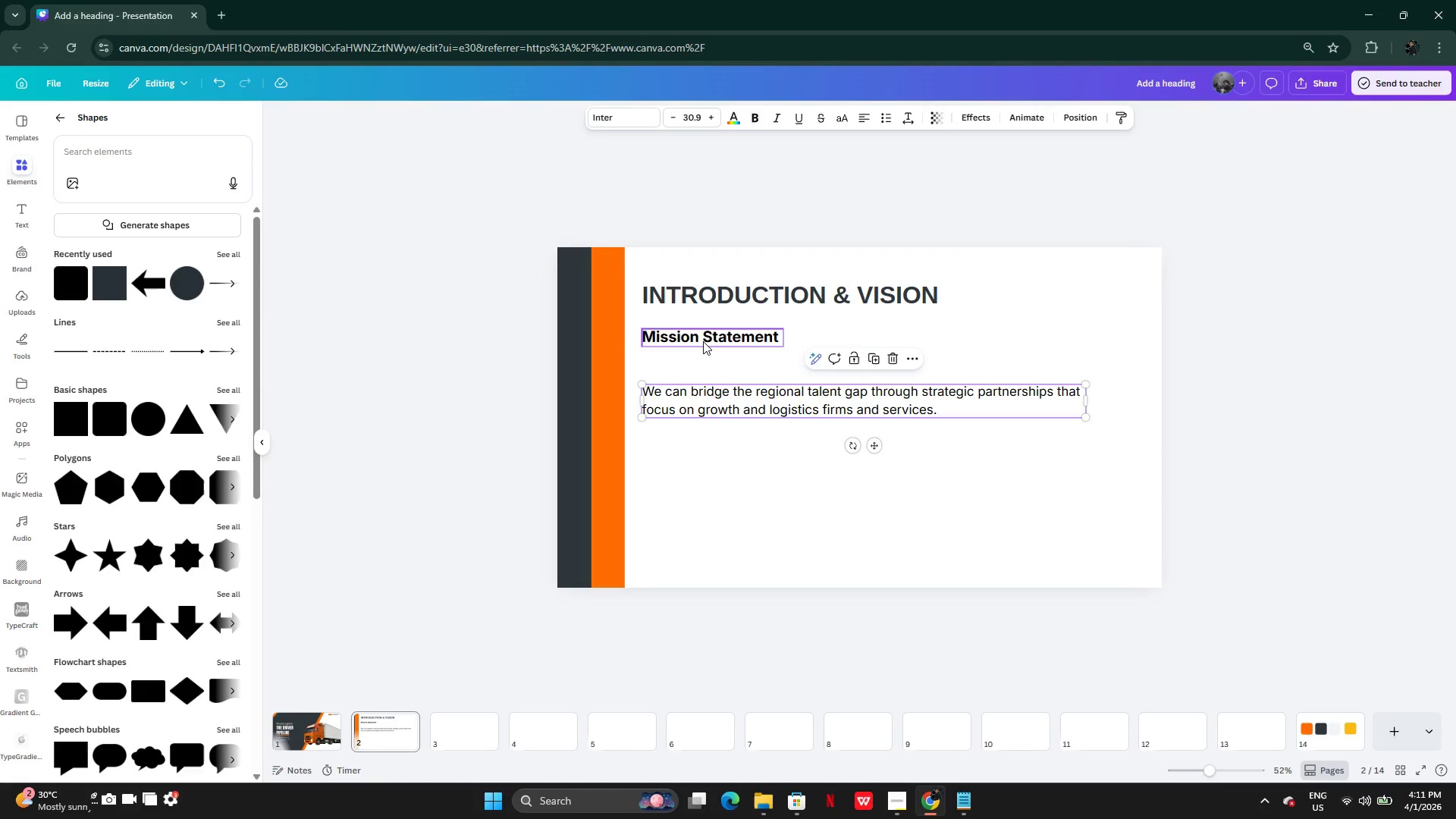 
left_click([703, 341])
 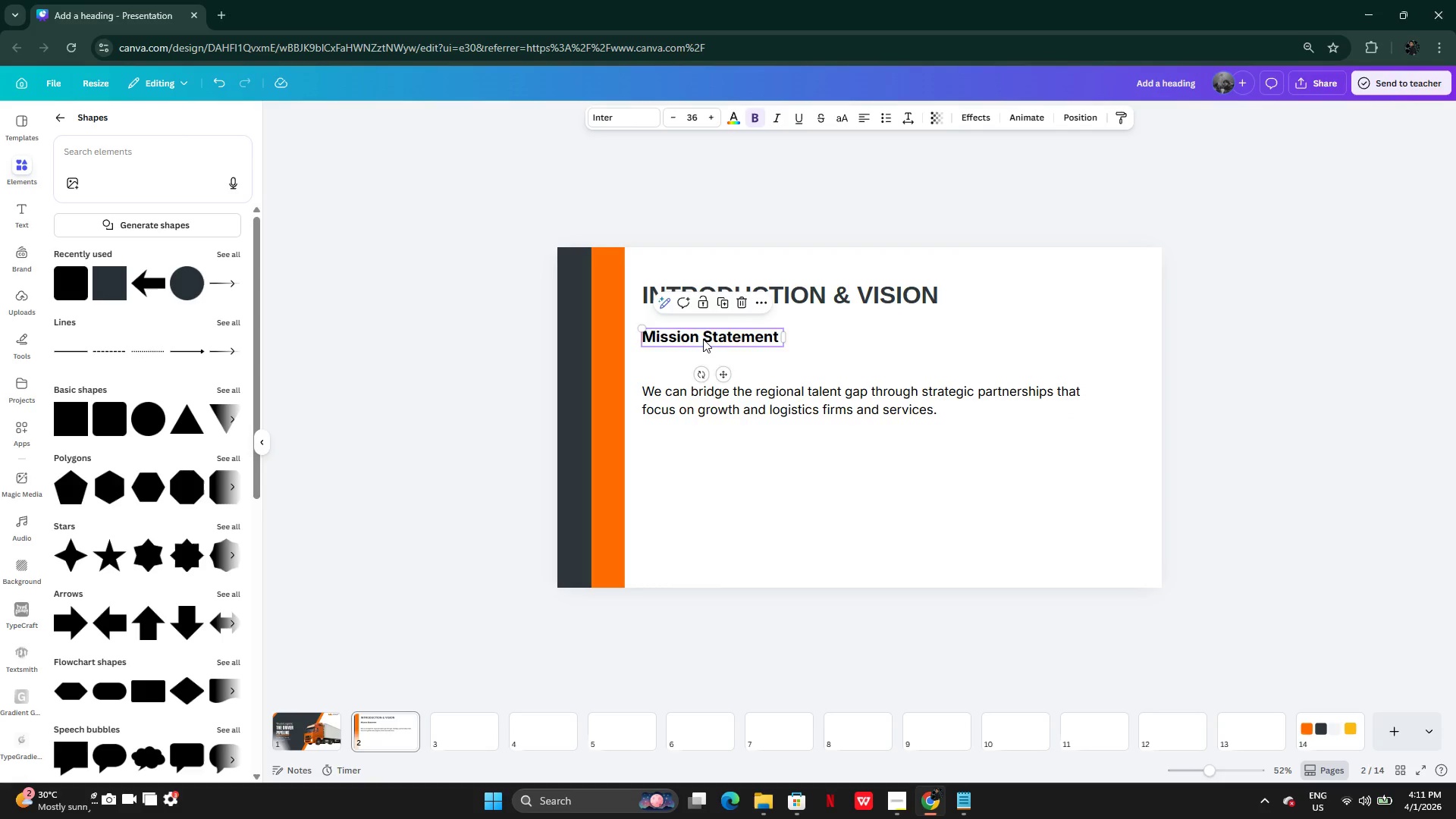 
left_click_drag(start_coordinate=[703, 339], to_coordinate=[700, 359])
 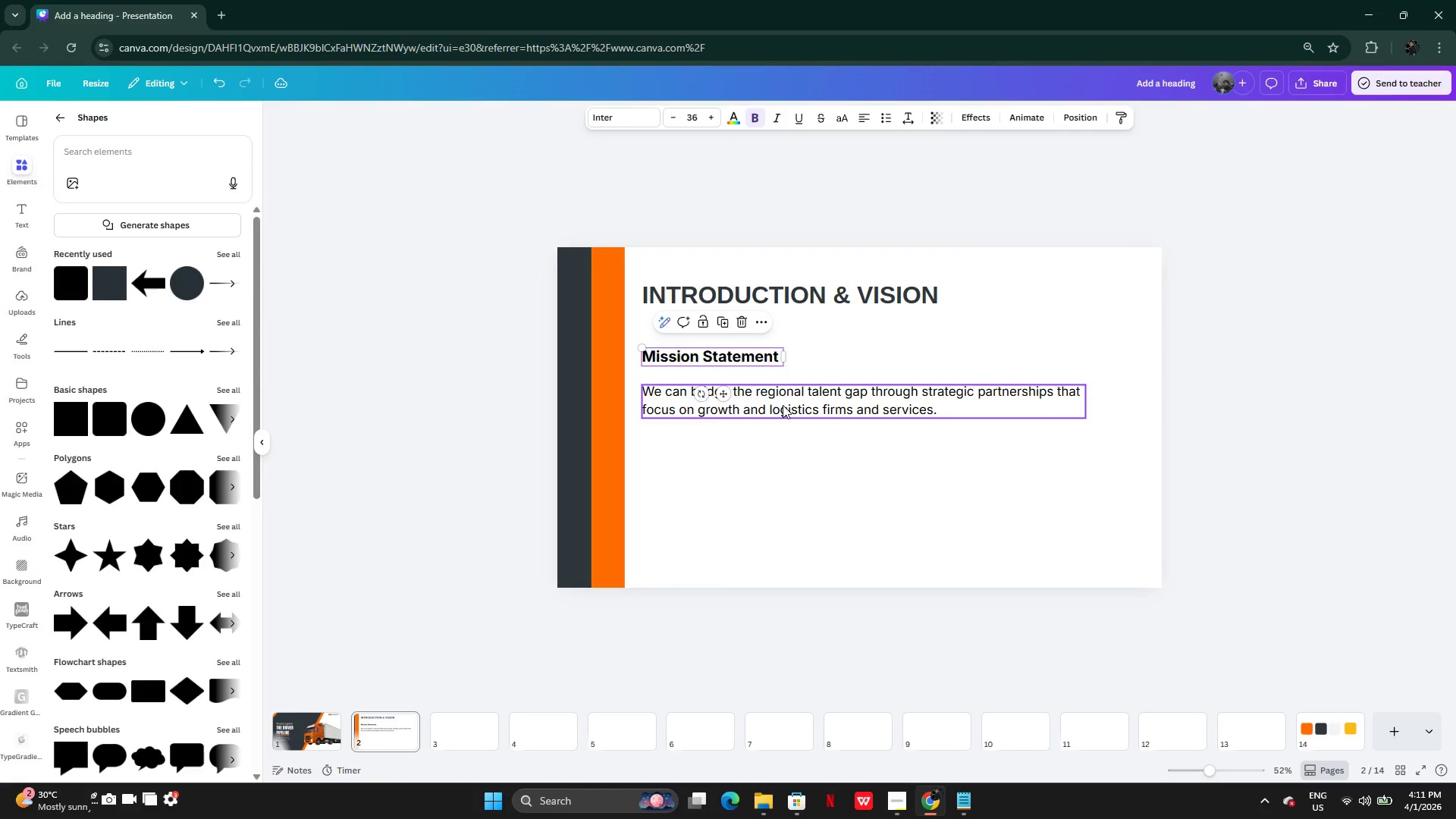 
left_click([783, 404])
 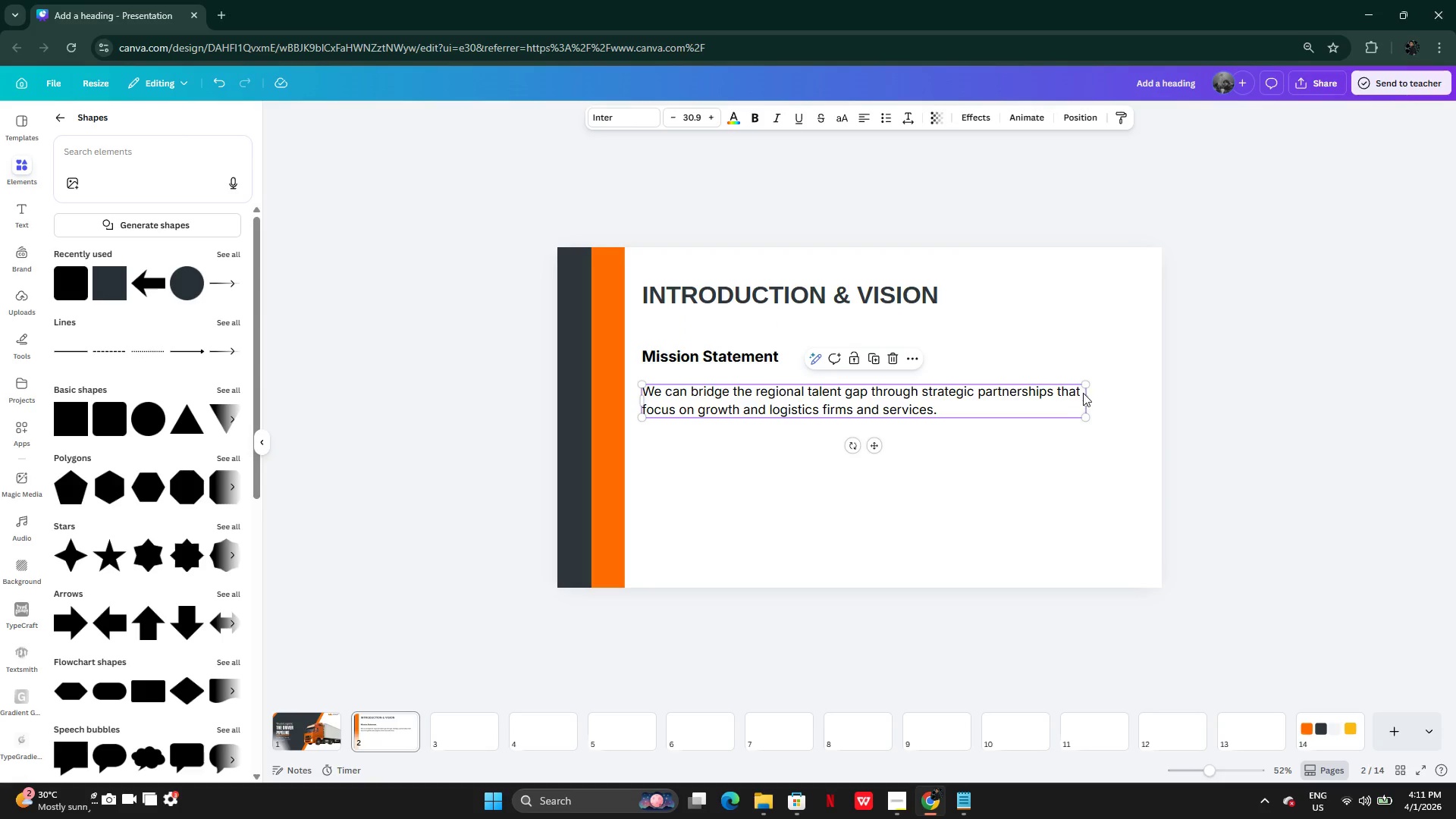 
left_click_drag(start_coordinate=[1091, 394], to_coordinate=[1128, 394])
 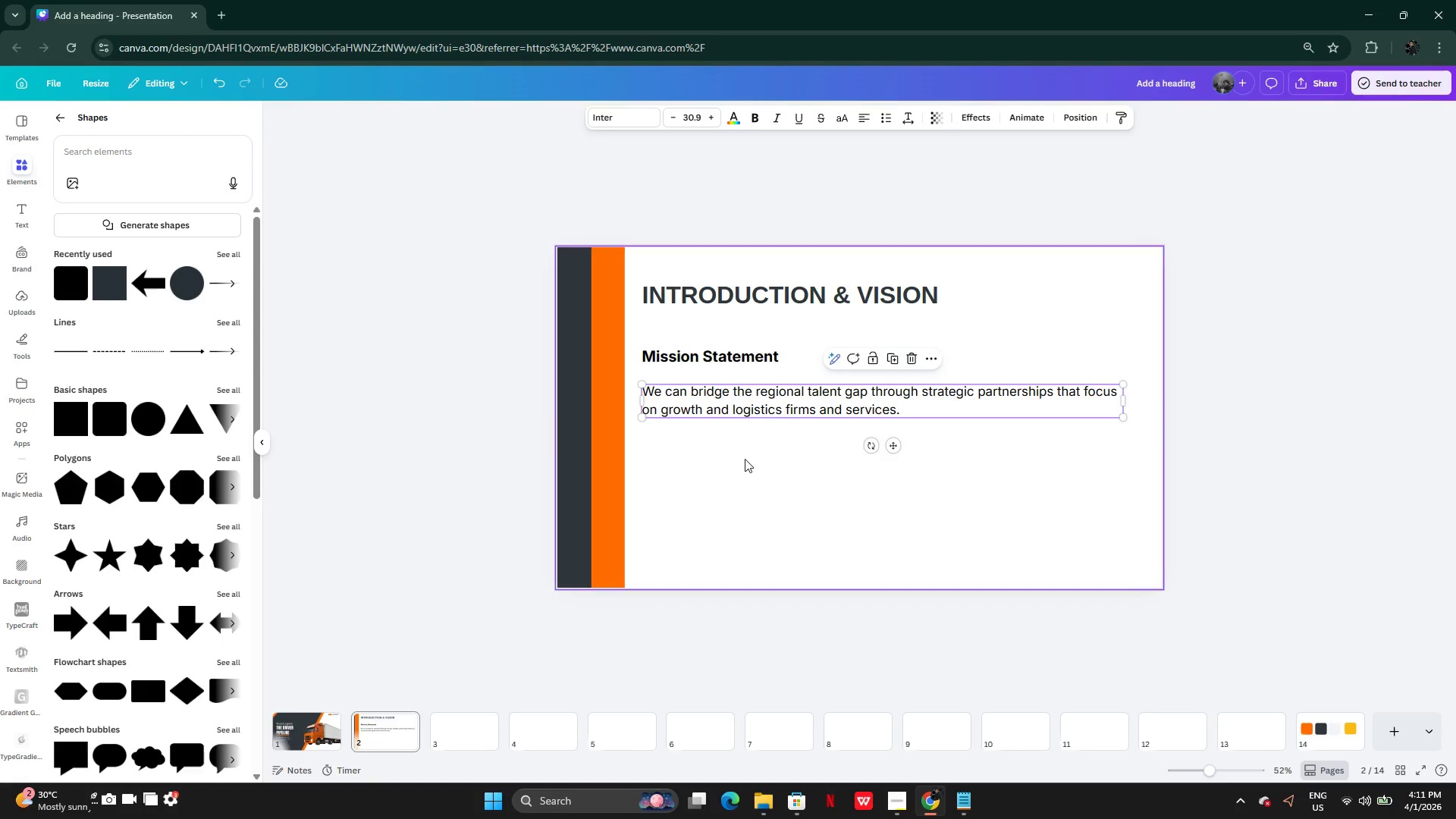 
left_click([744, 460])
 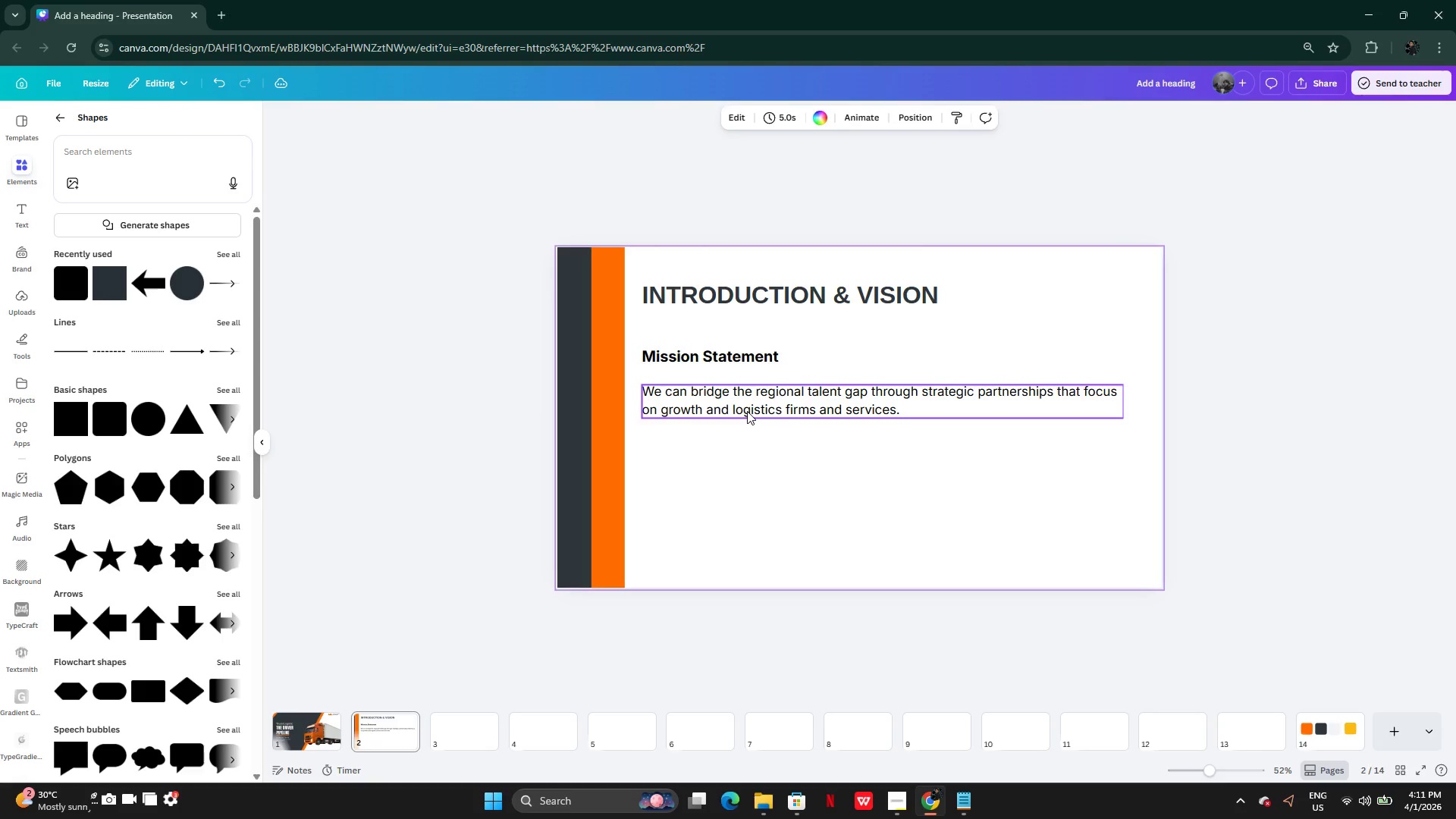 
left_click_drag(start_coordinate=[747, 411], to_coordinate=[747, 404])
 